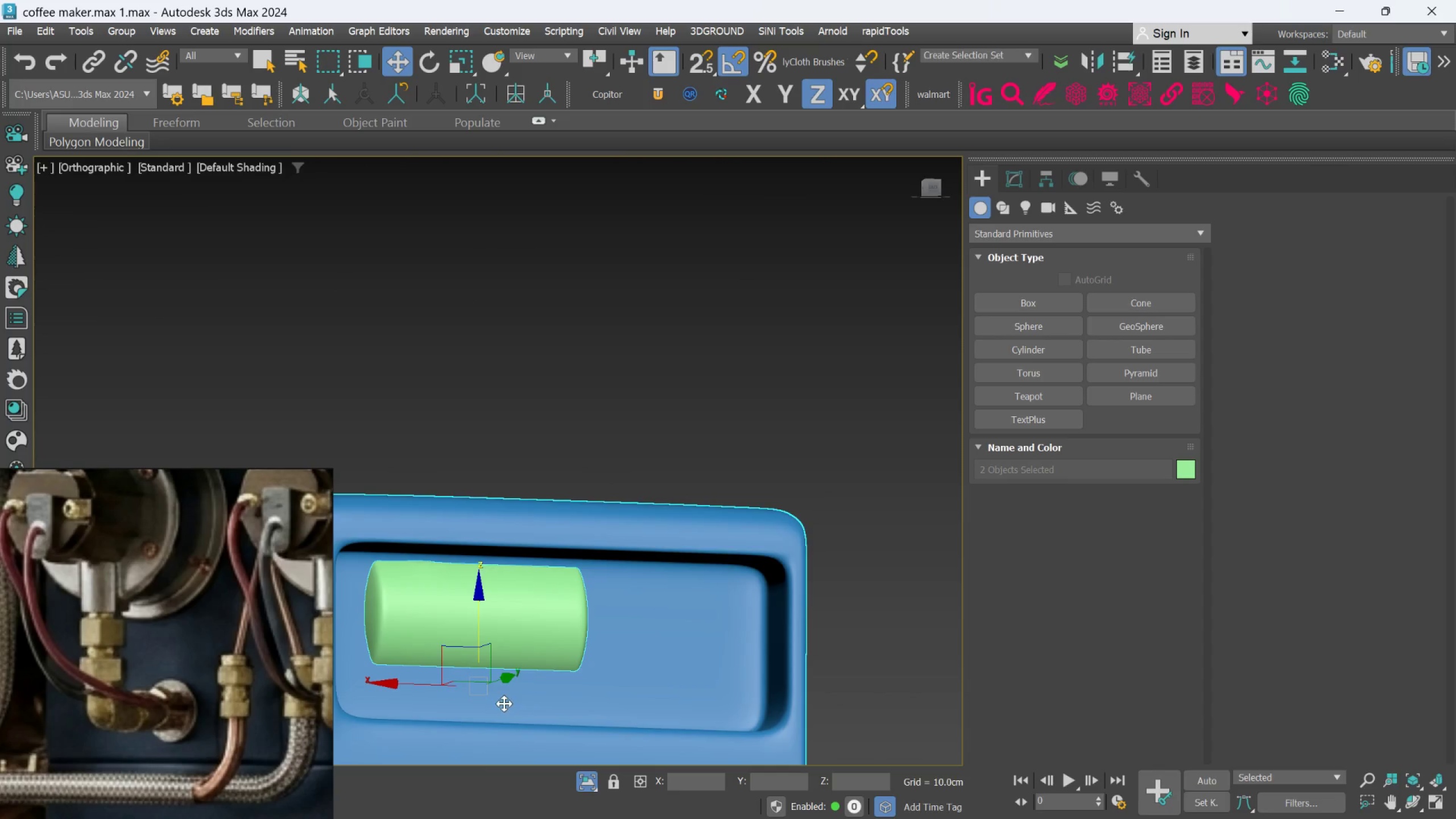 
hold_key(key=AltLeft, duration=0.61)
 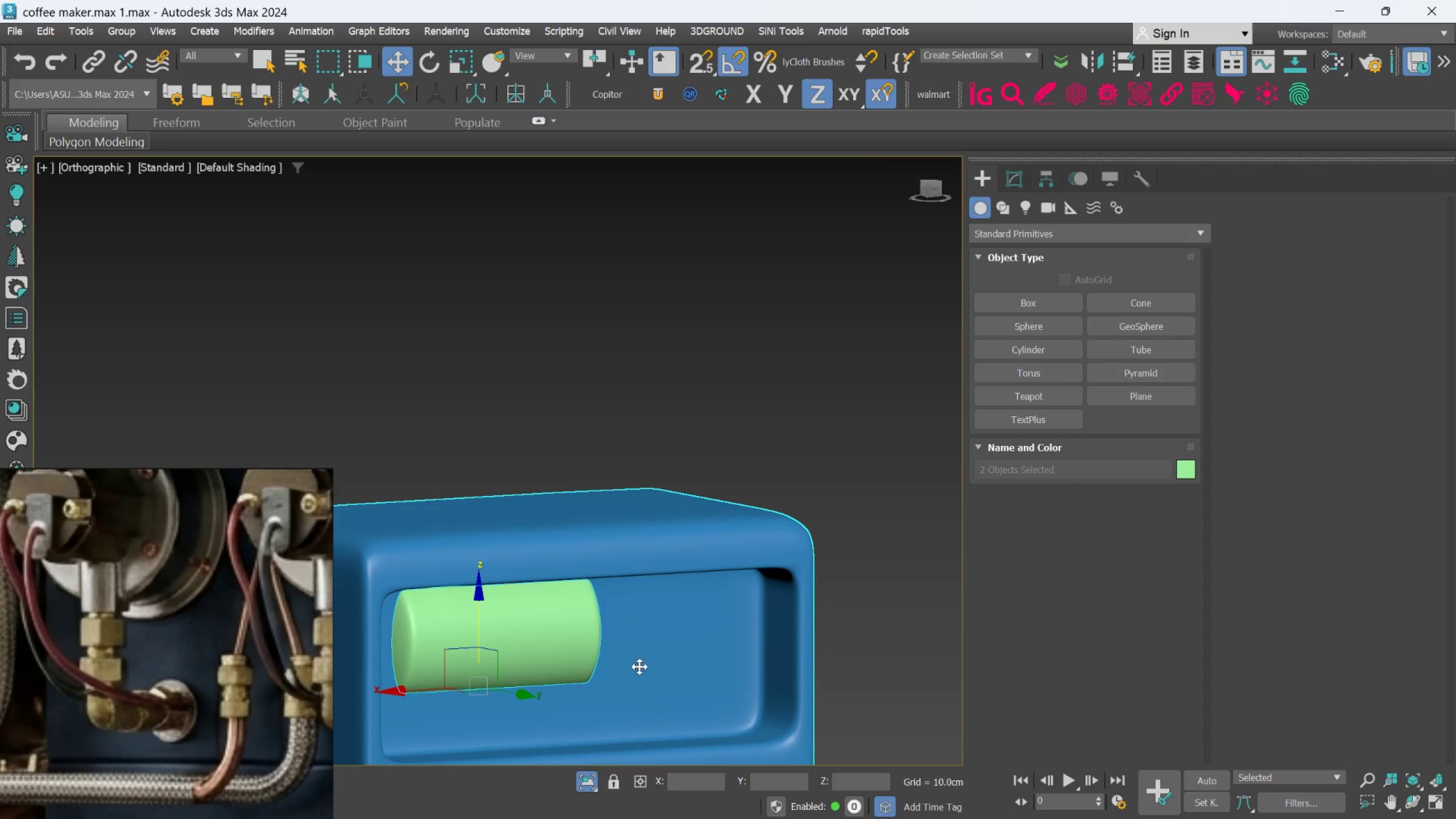 
hold_key(key=AltLeft, duration=0.81)
 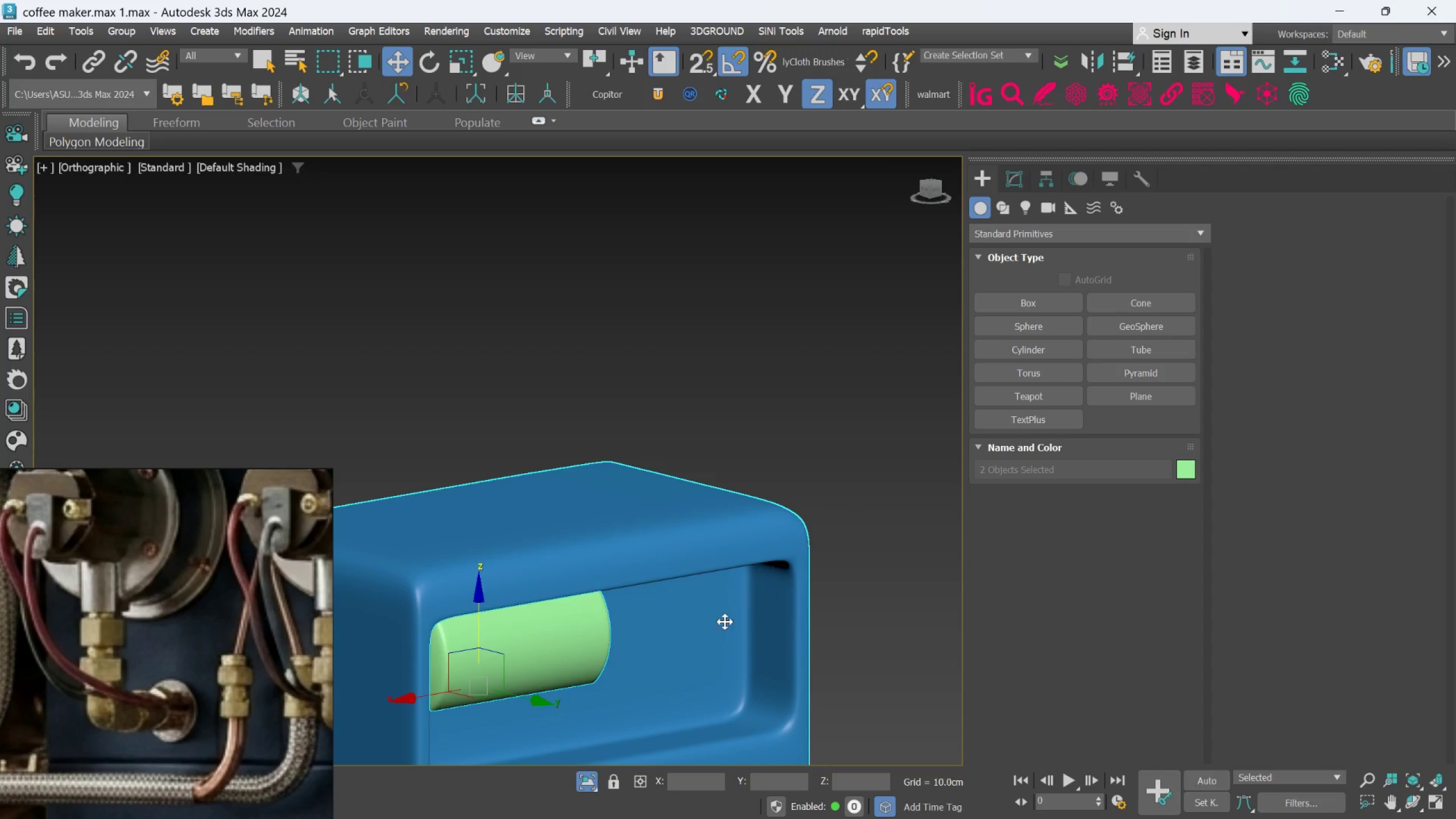 
left_click([721, 625])
 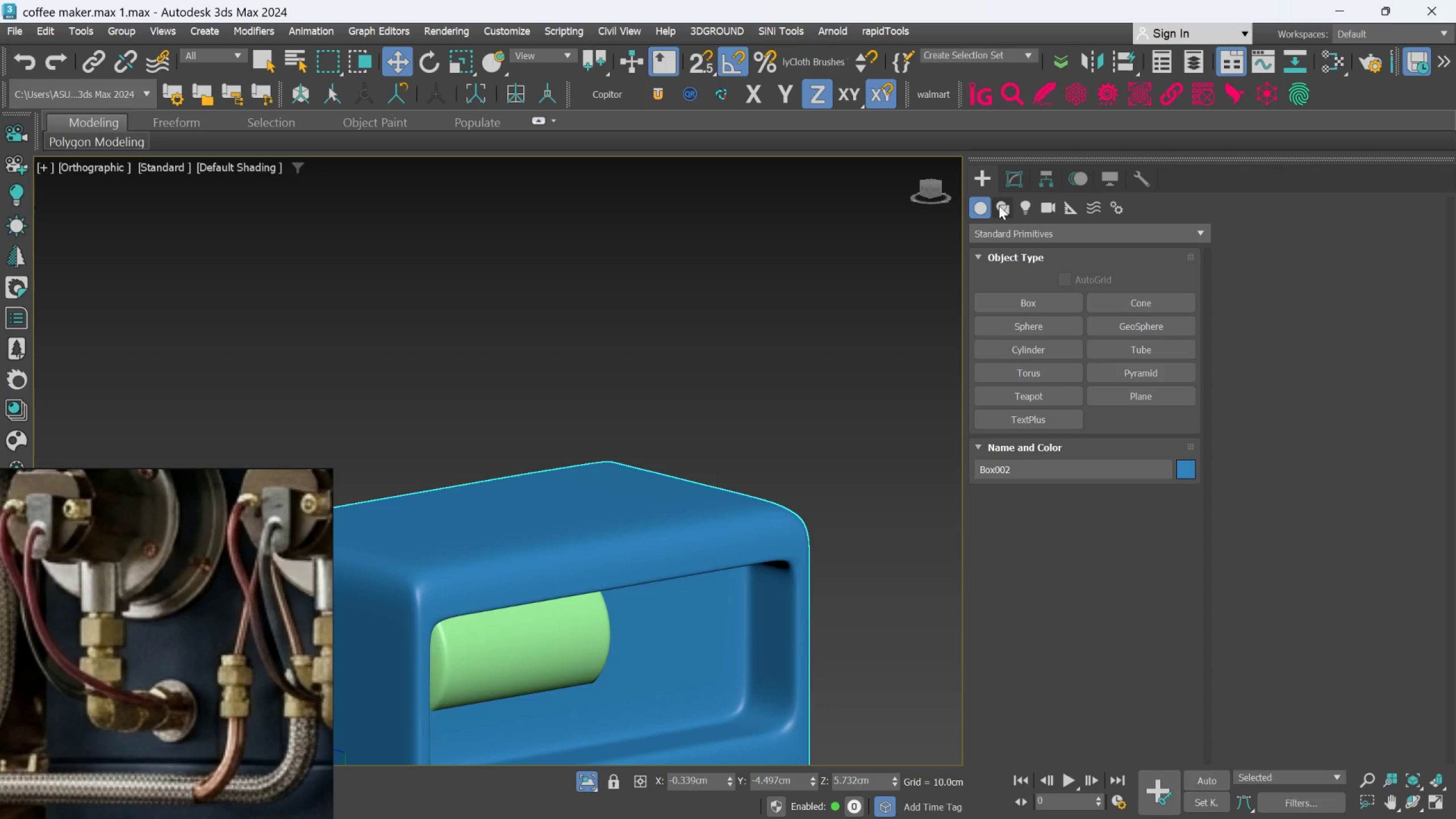 
left_click([1007, 185])
 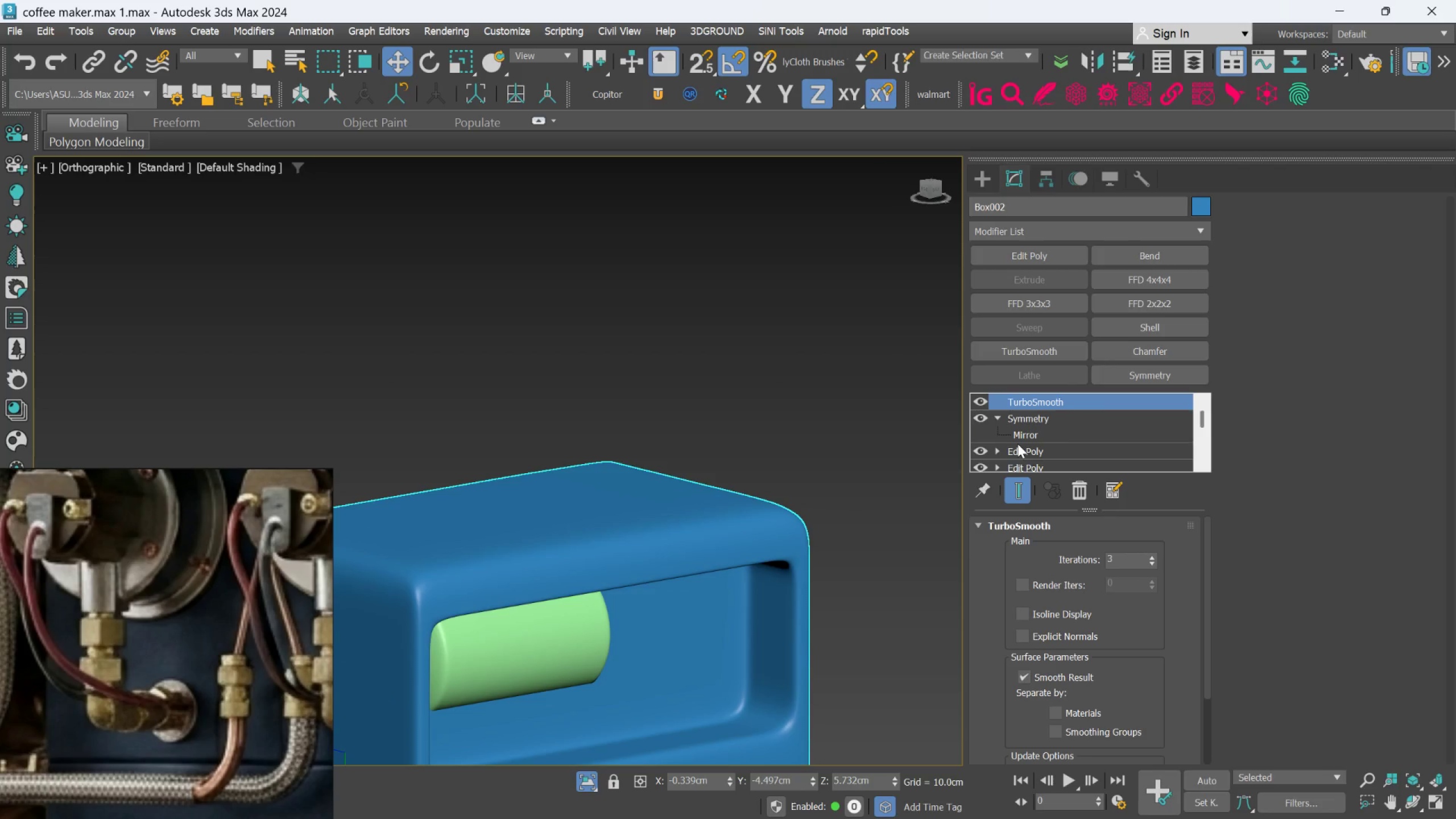 
left_click([1018, 450])
 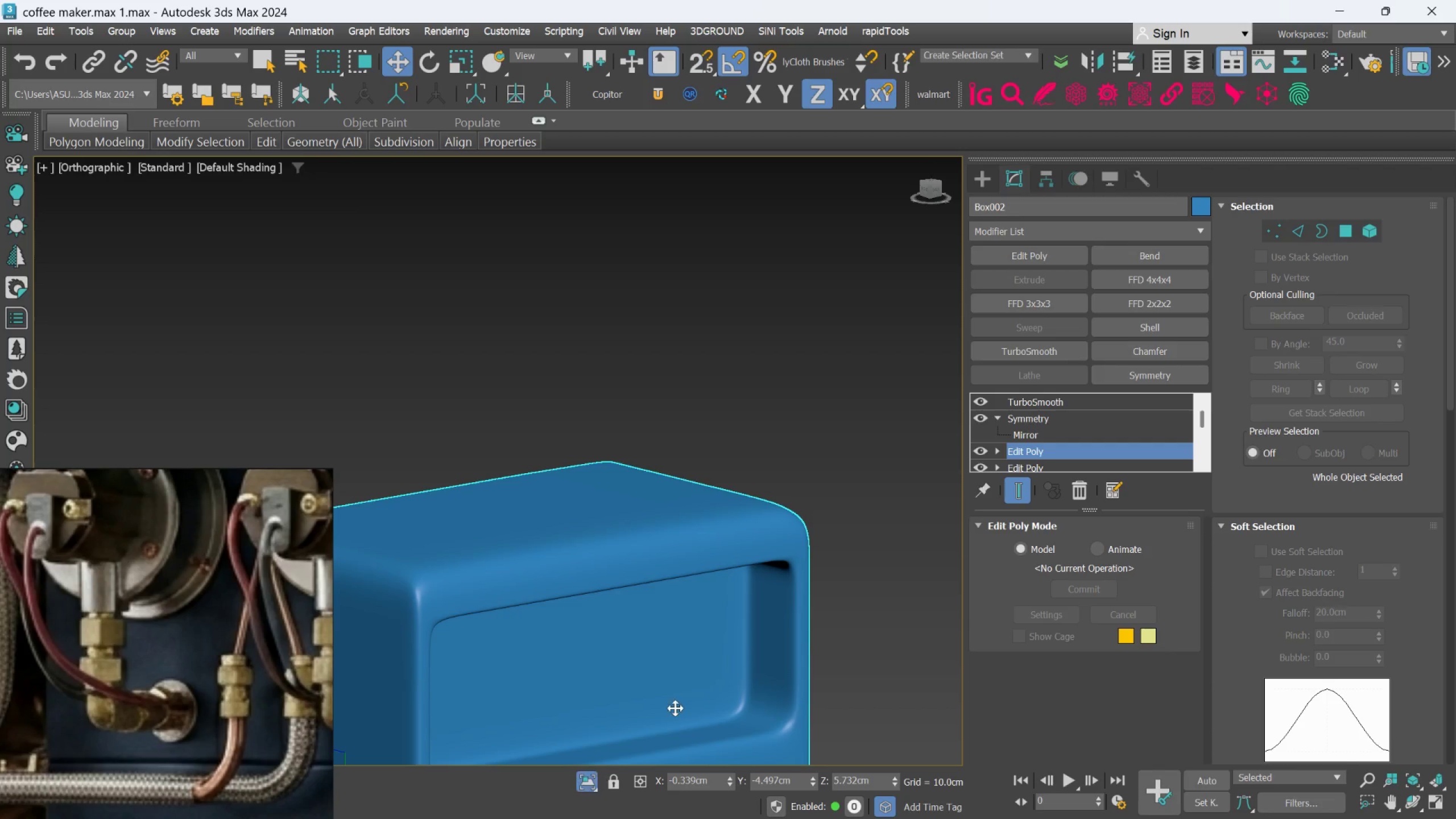 
left_click([1016, 482])
 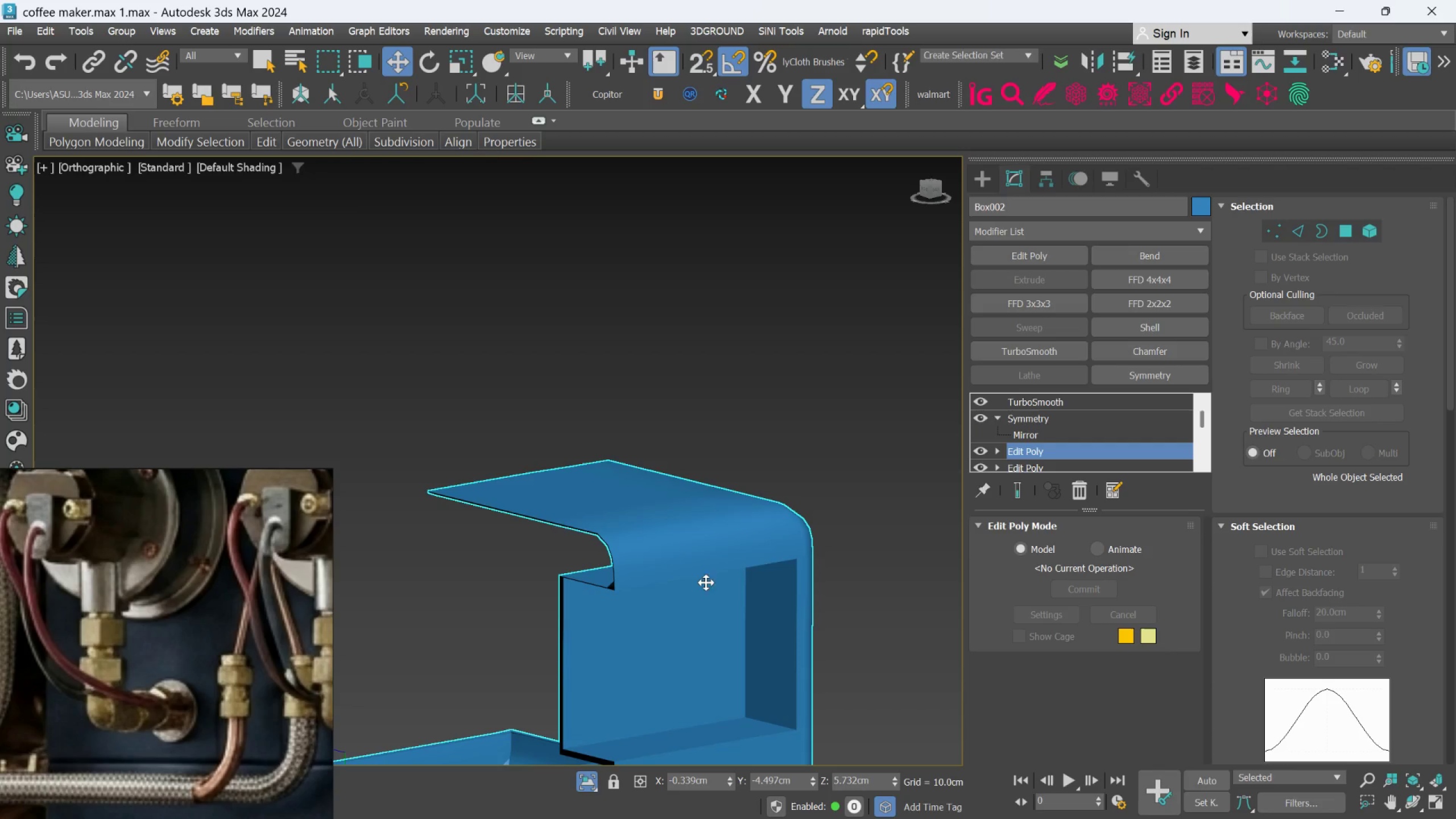 
hold_key(key=AltLeft, duration=0.53)
 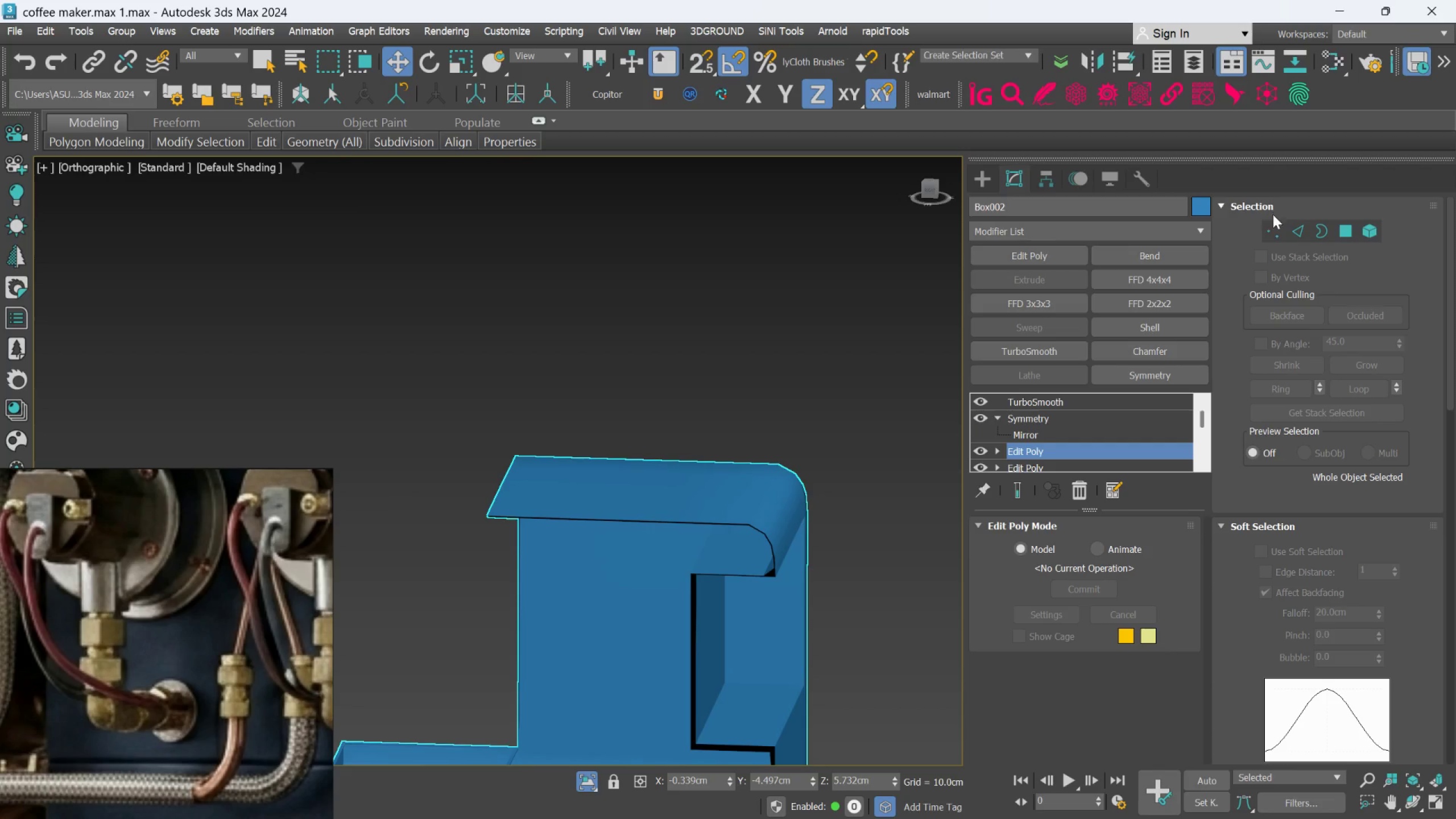 
left_click([1273, 220])
 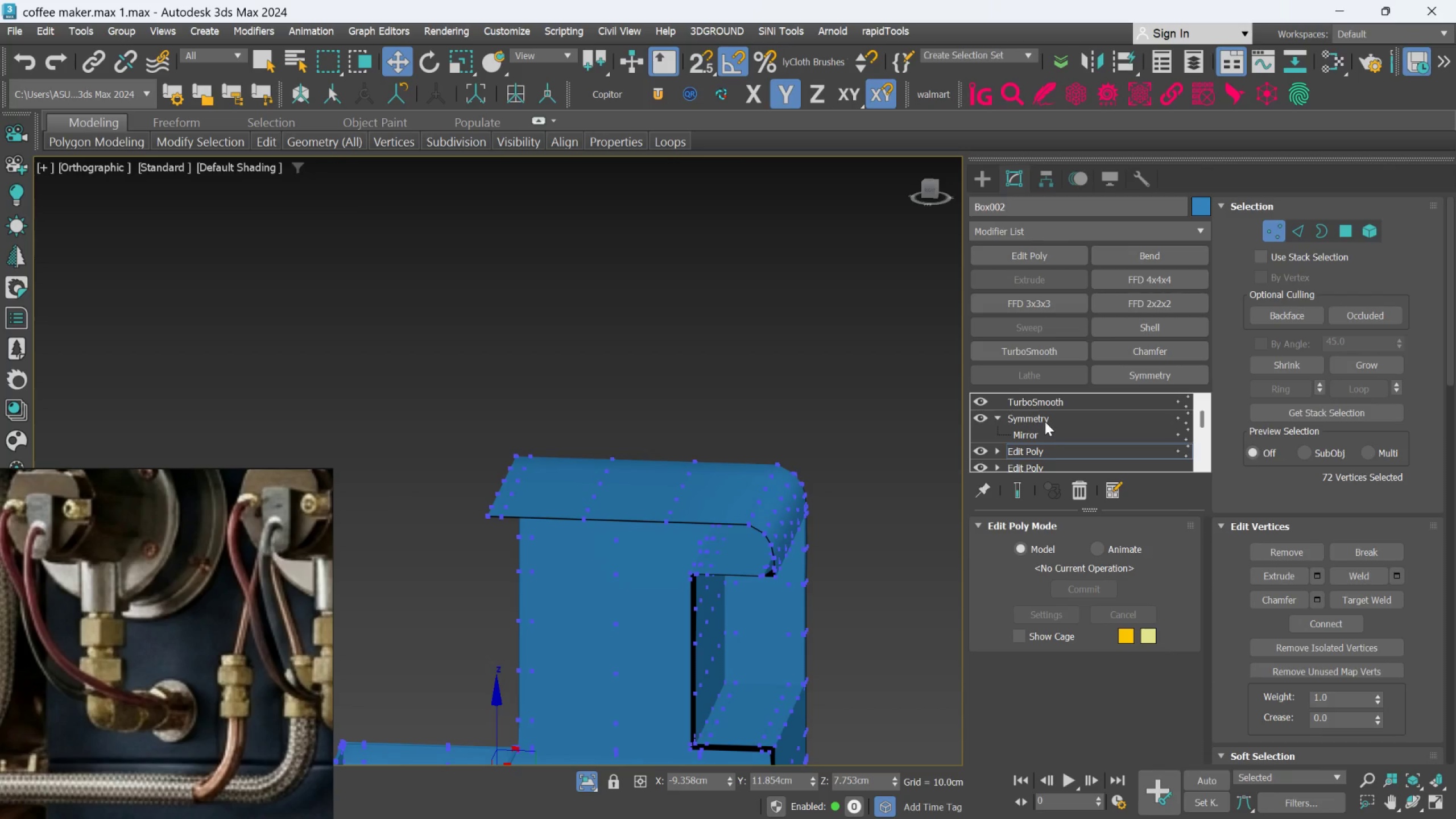 
key(F5)
 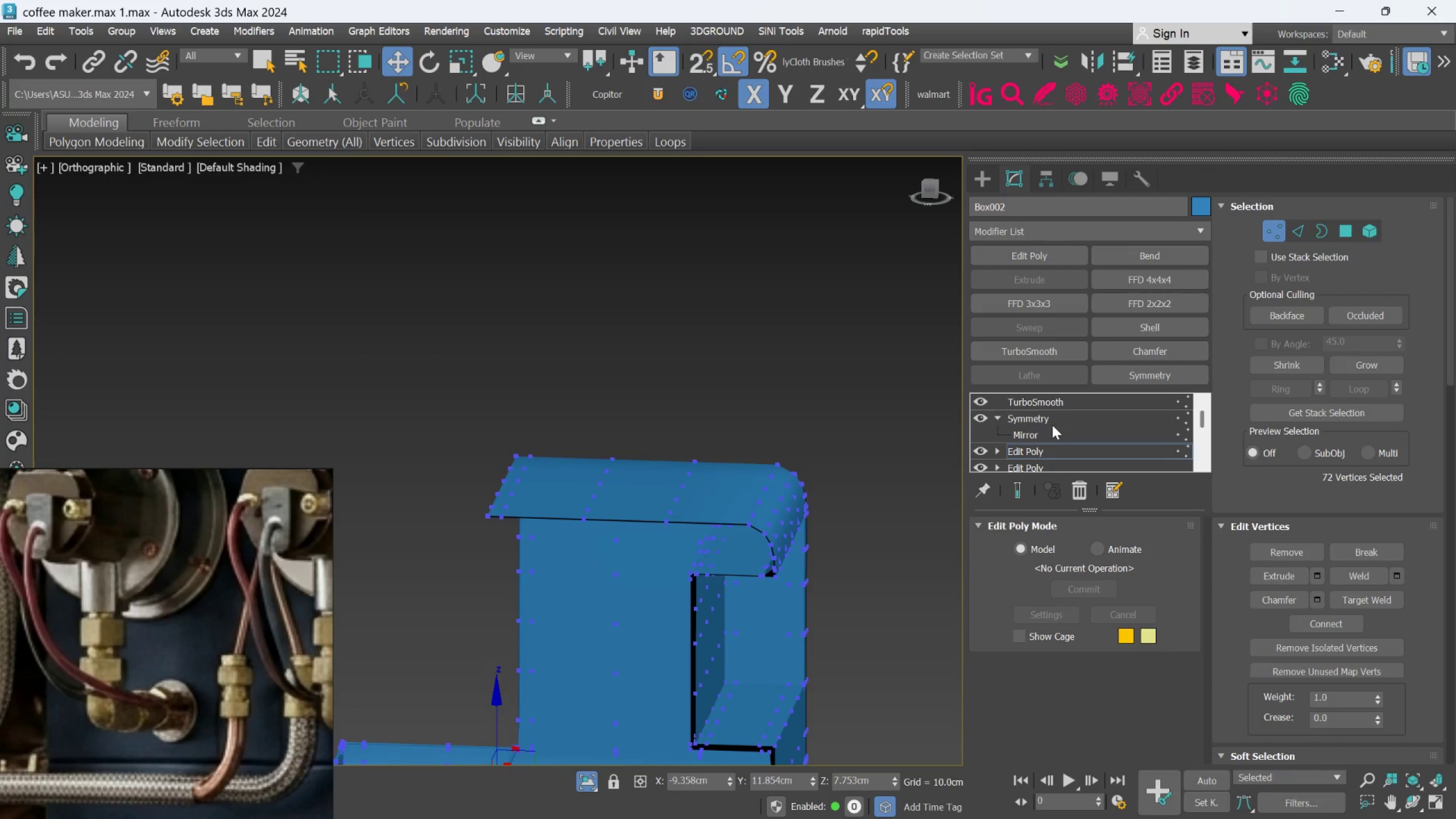 
key(F4)
 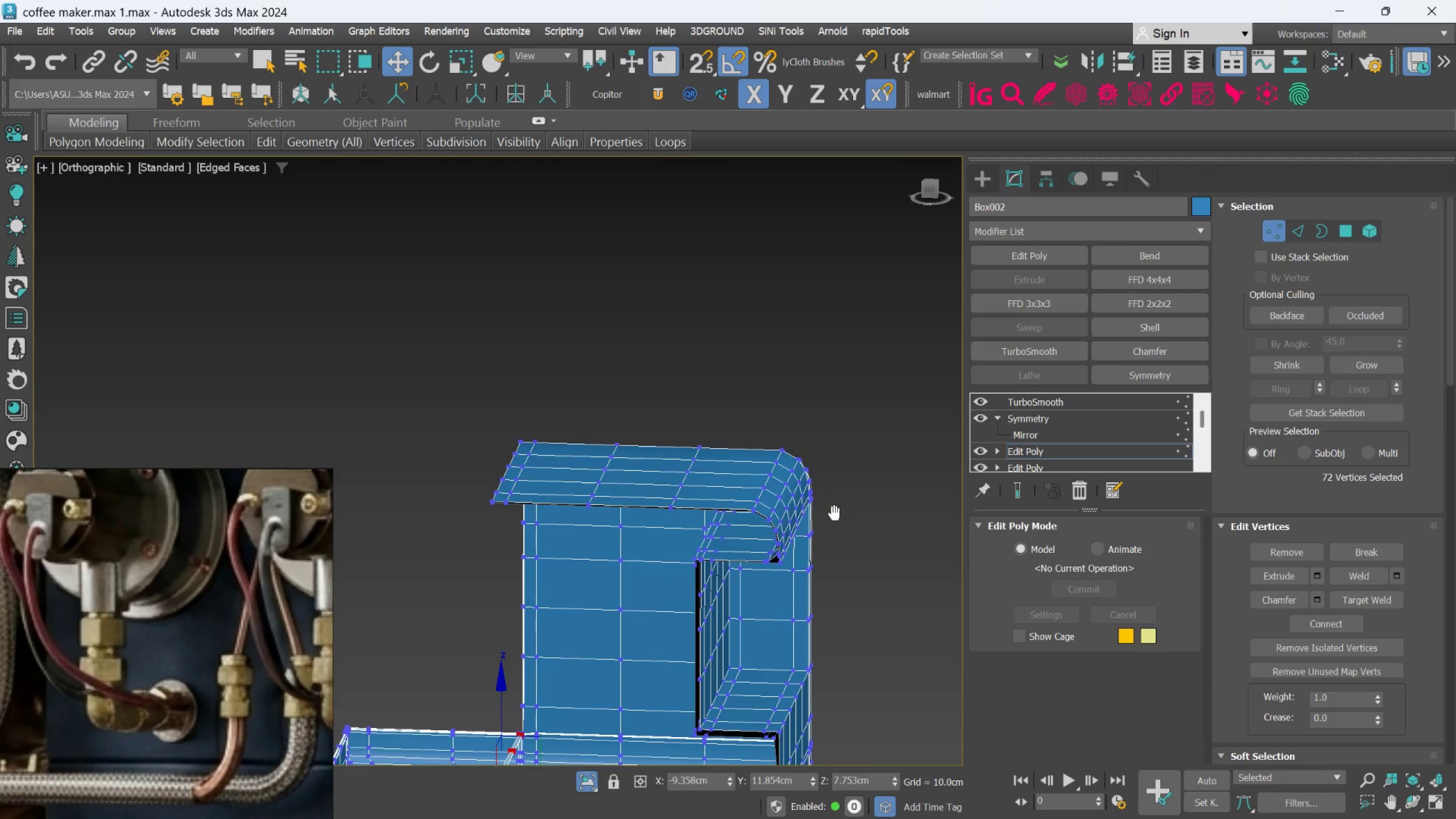 
hold_key(key=AltLeft, duration=1.17)
 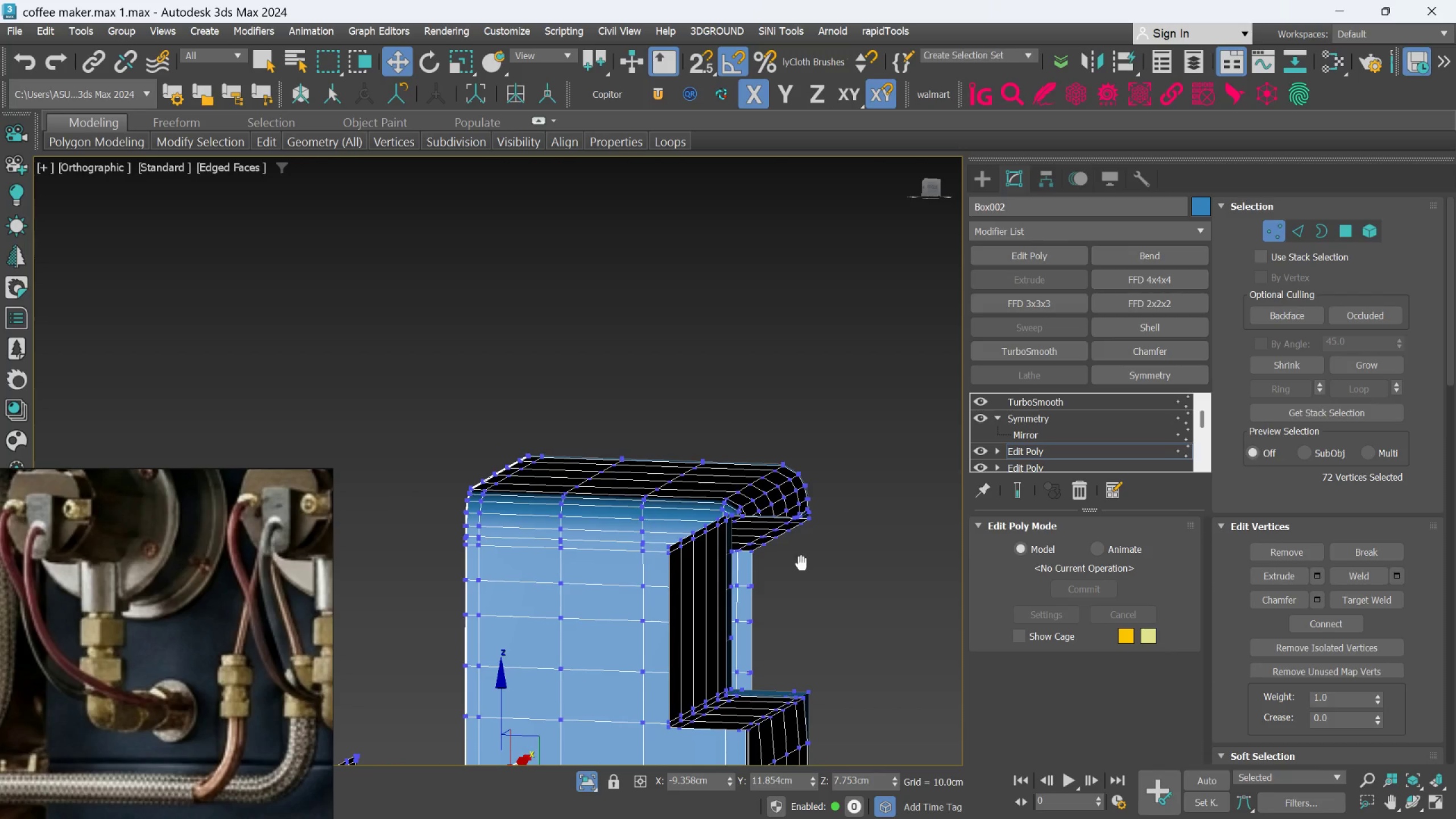 
hold_key(key=AltLeft, duration=0.47)
 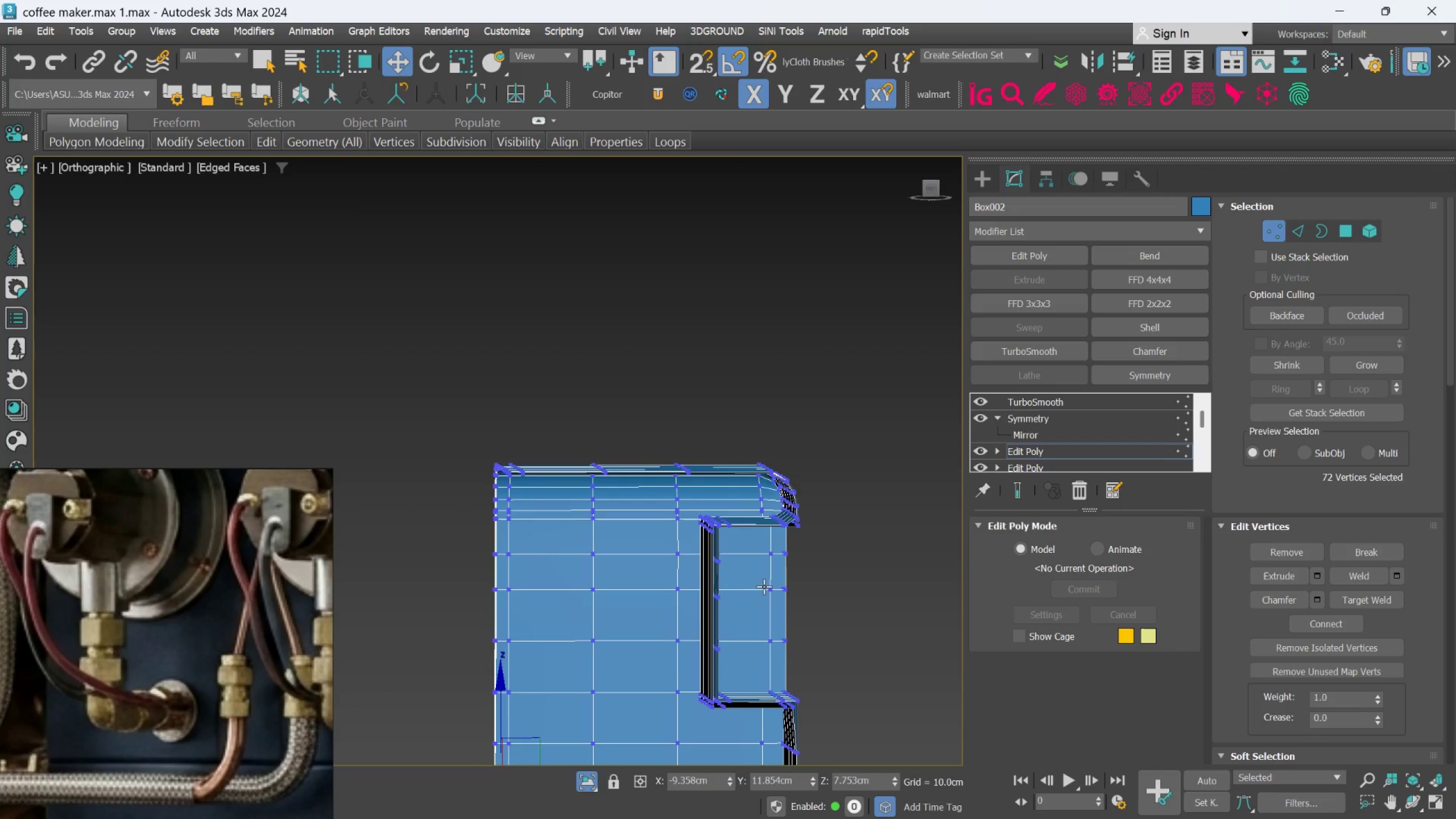 
hold_key(key=AltLeft, duration=1.34)
 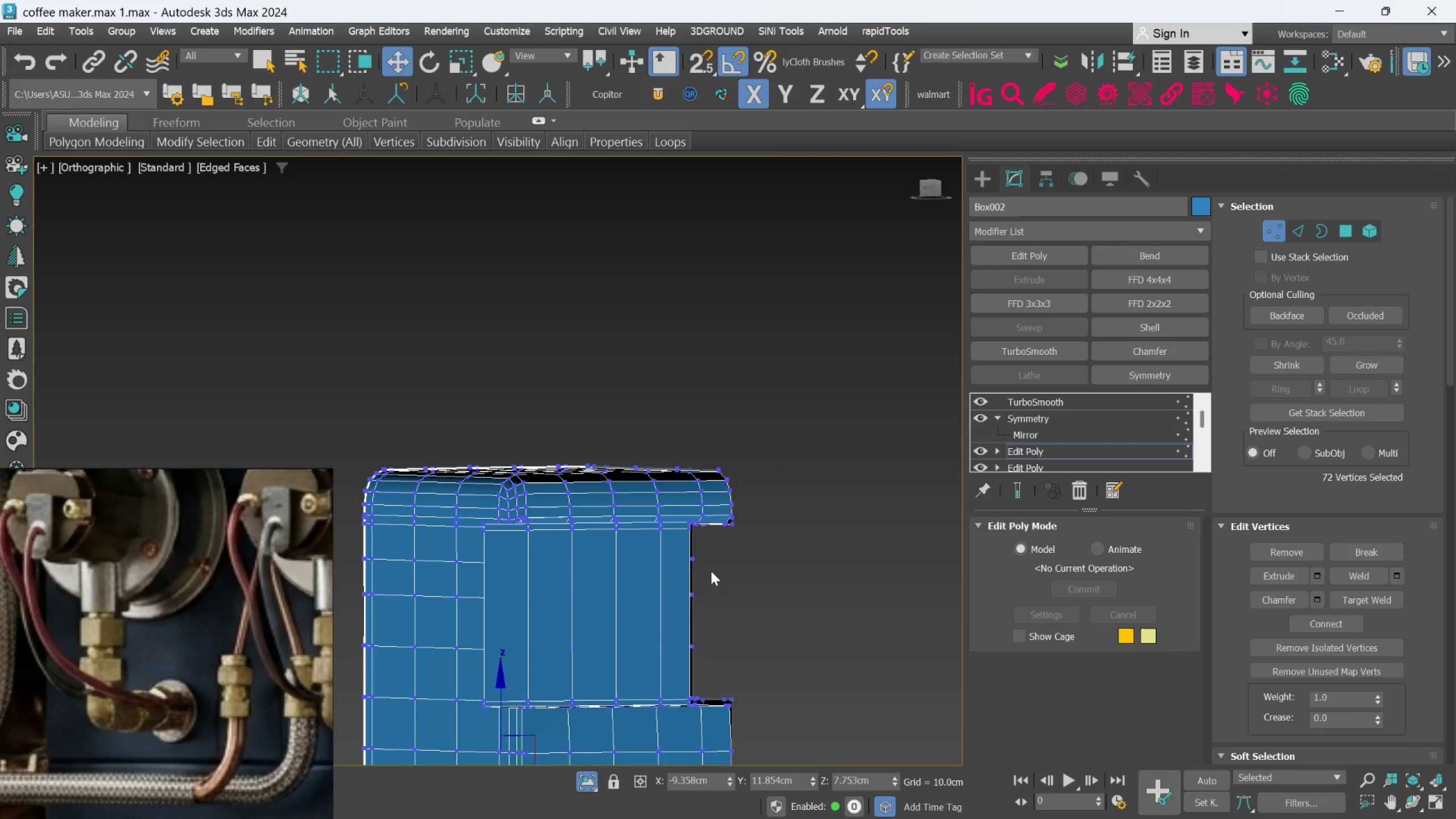 
key(Alt+AltLeft)
 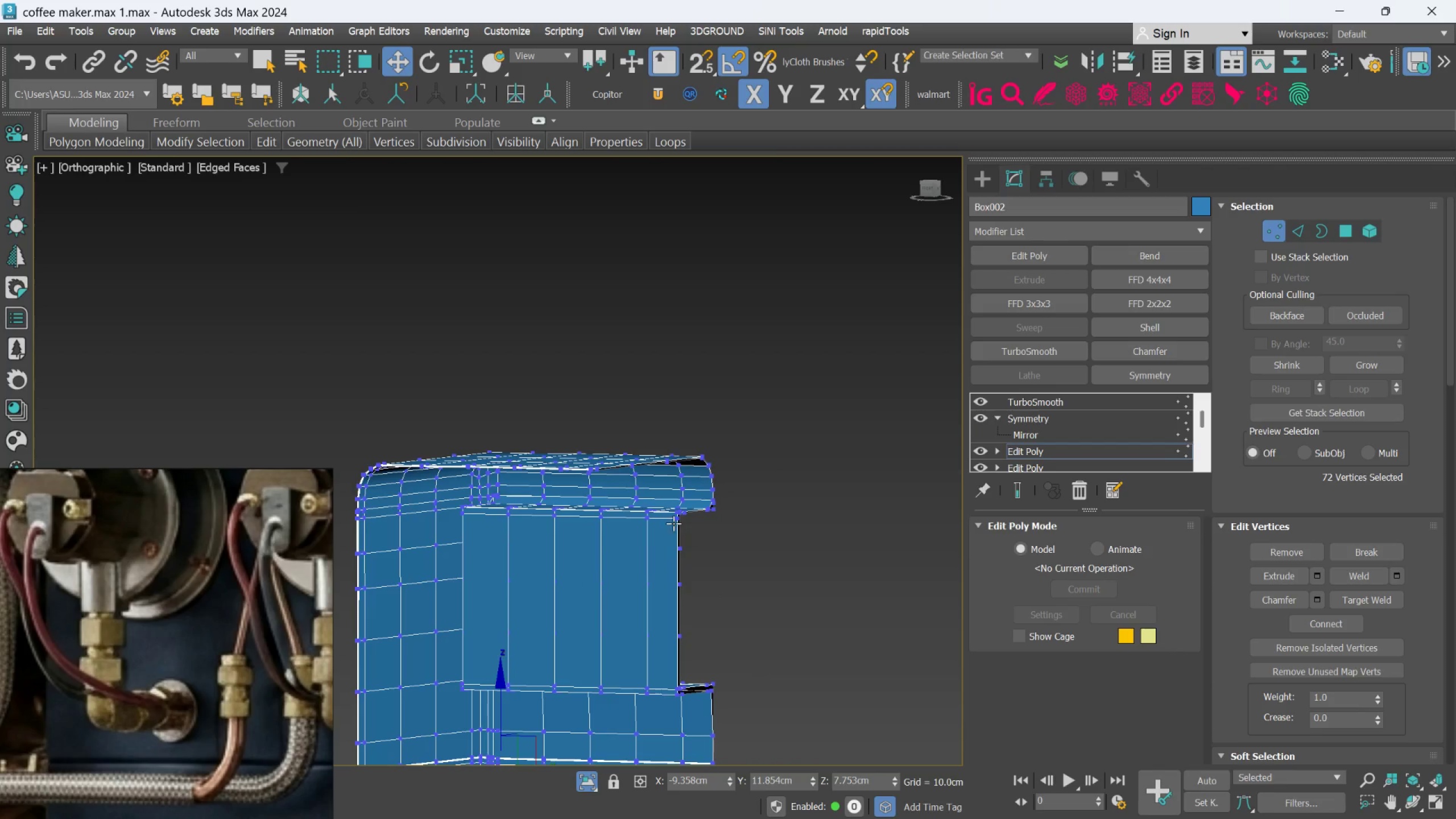 
hold_key(key=AltLeft, duration=0.36)
 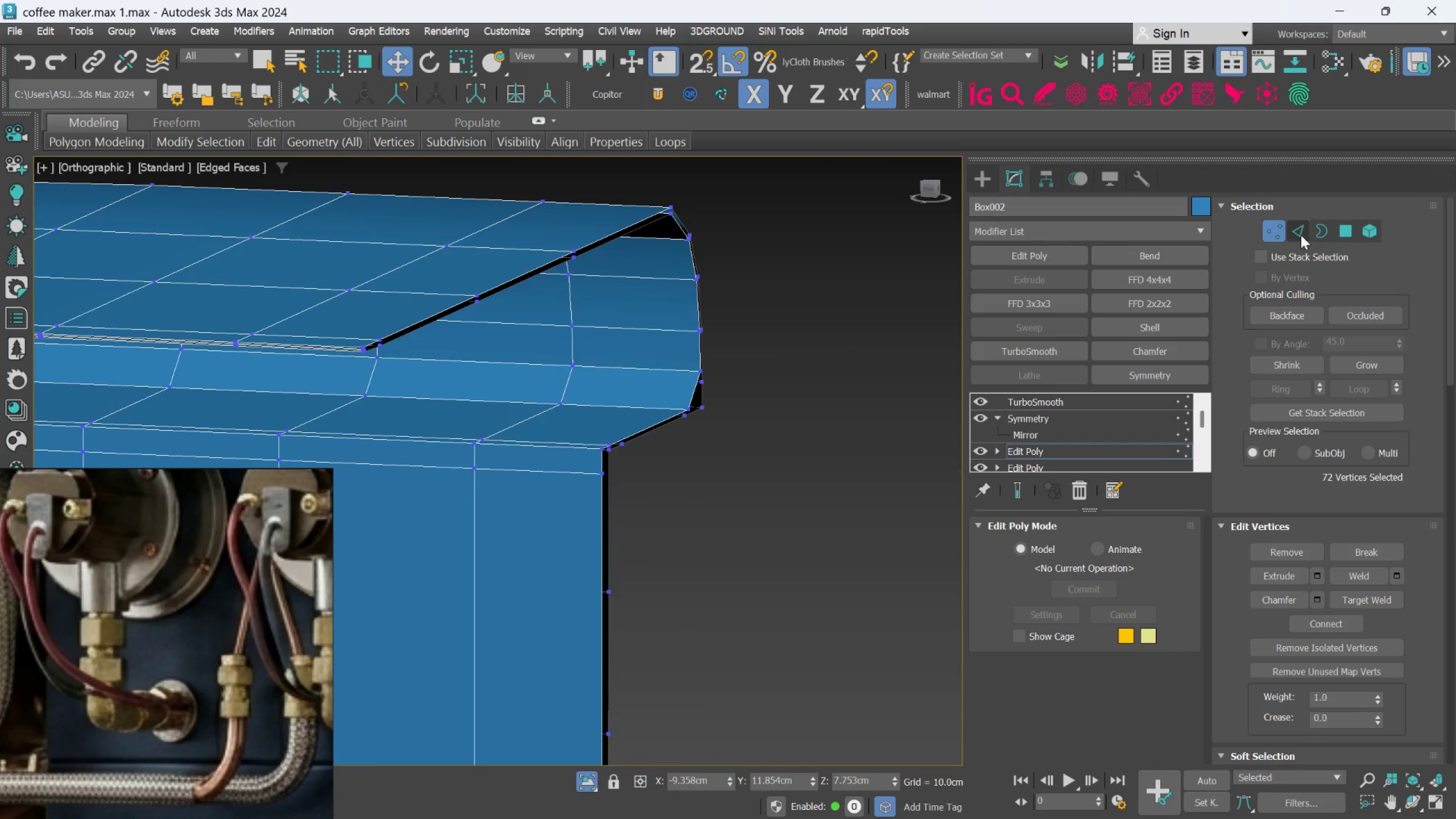 
scroll: coordinate [672, 506], scroll_direction: up, amount: 4.0
 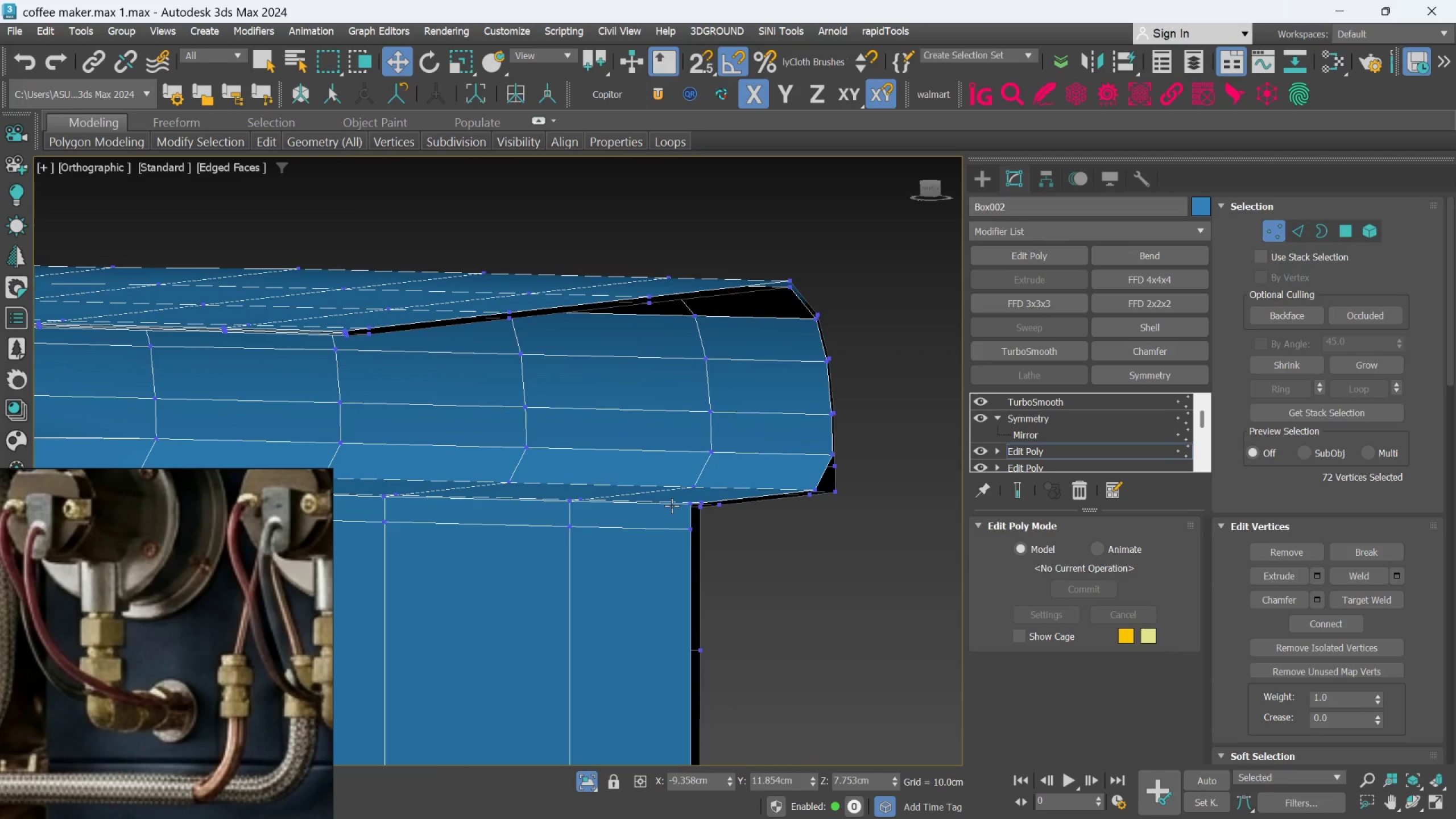 
left_click([1301, 234])
 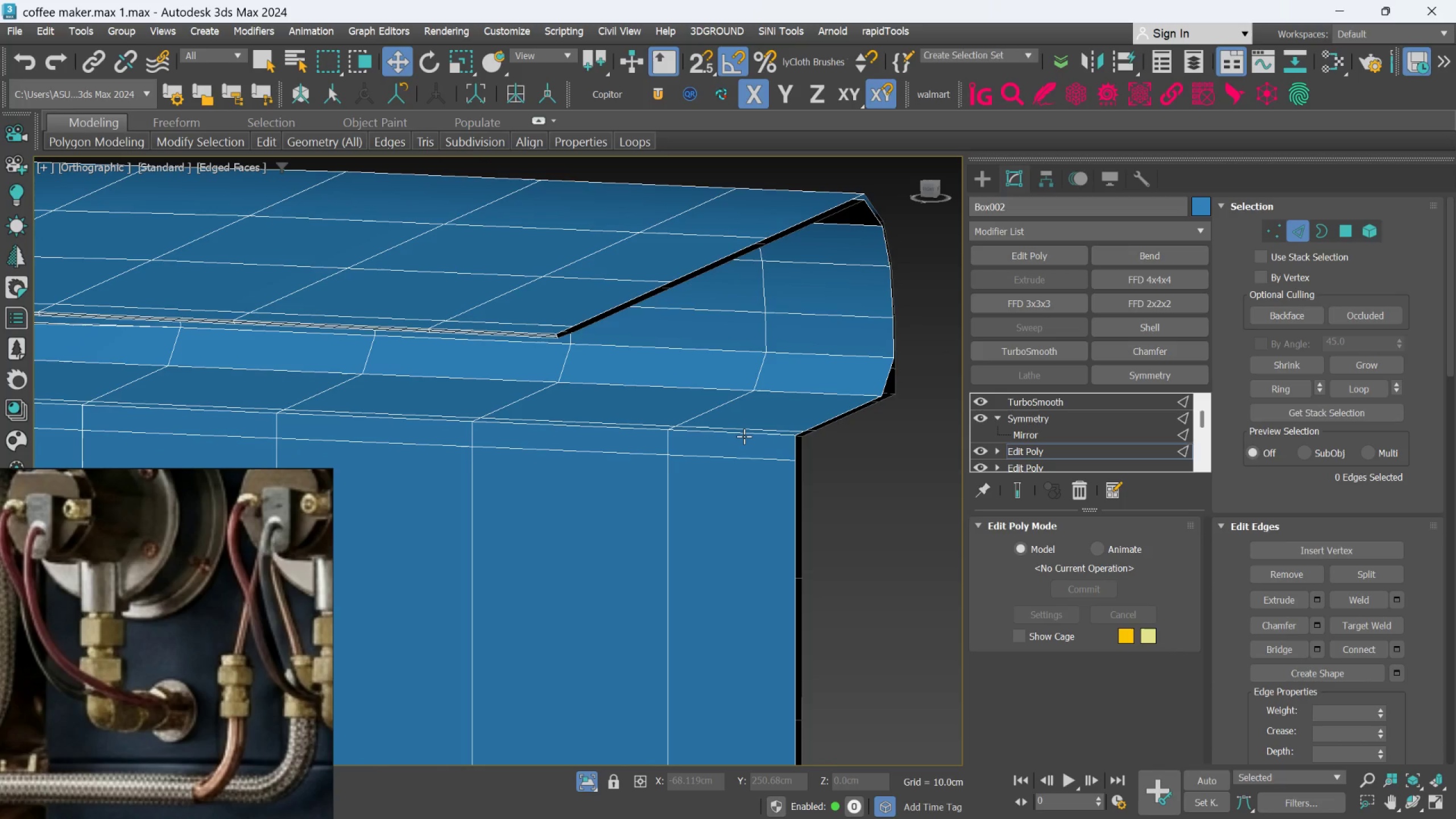 
hold_key(key=ControlLeft, duration=1.47)
left_click([744, 435])
 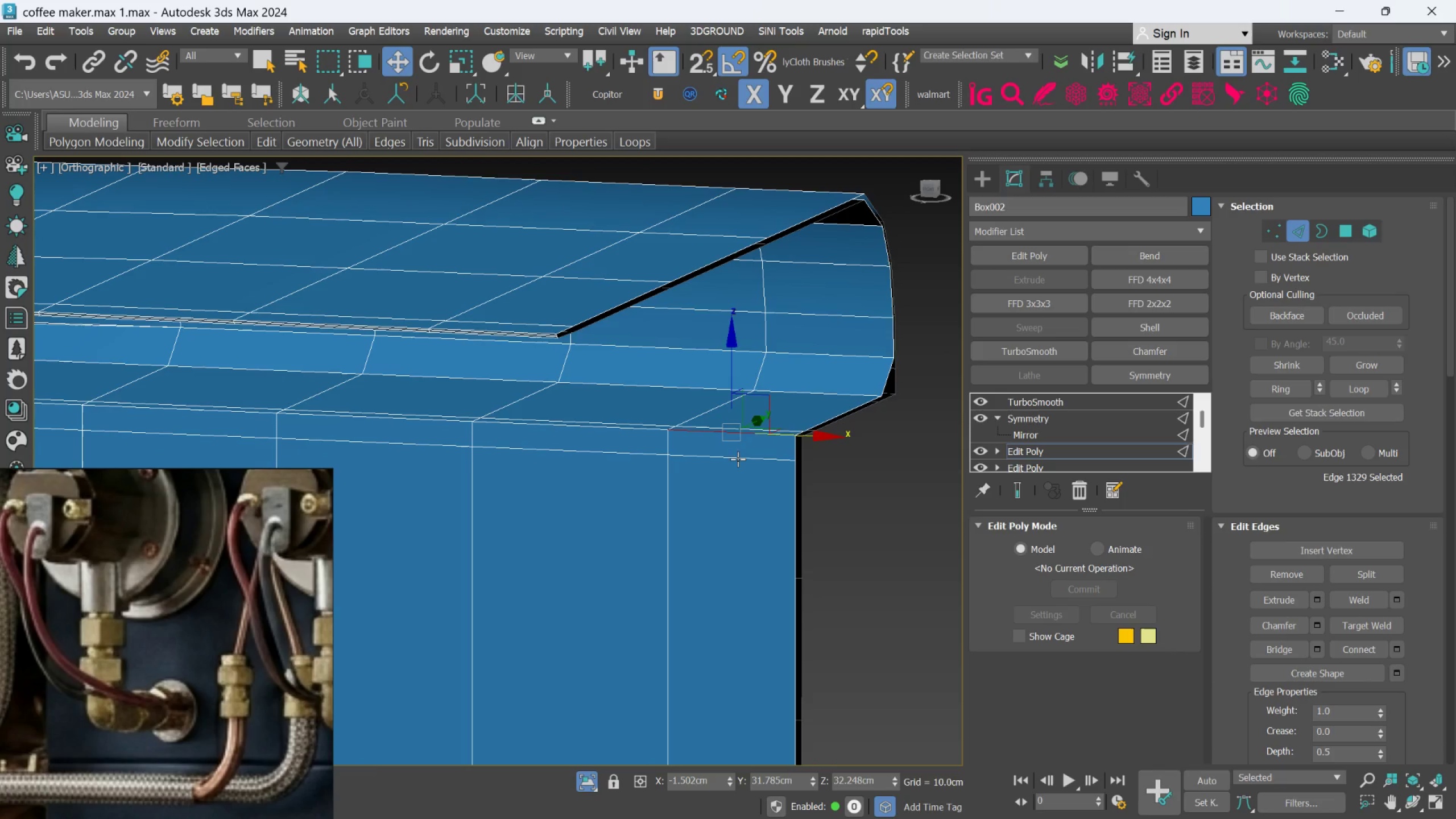 
left_click([737, 460])
 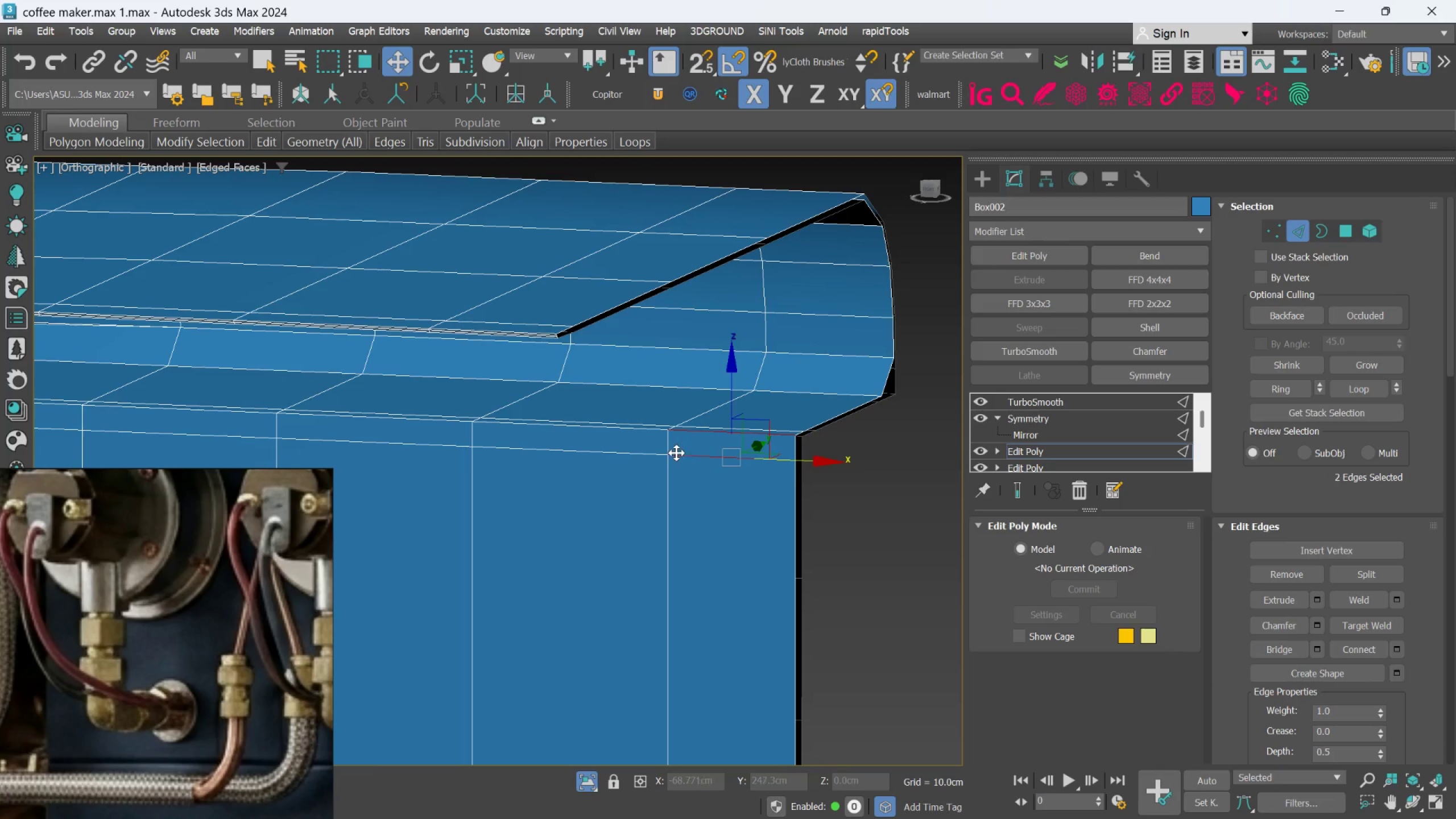 
scroll: coordinate [675, 450], scroll_direction: down, amount: 2.0
 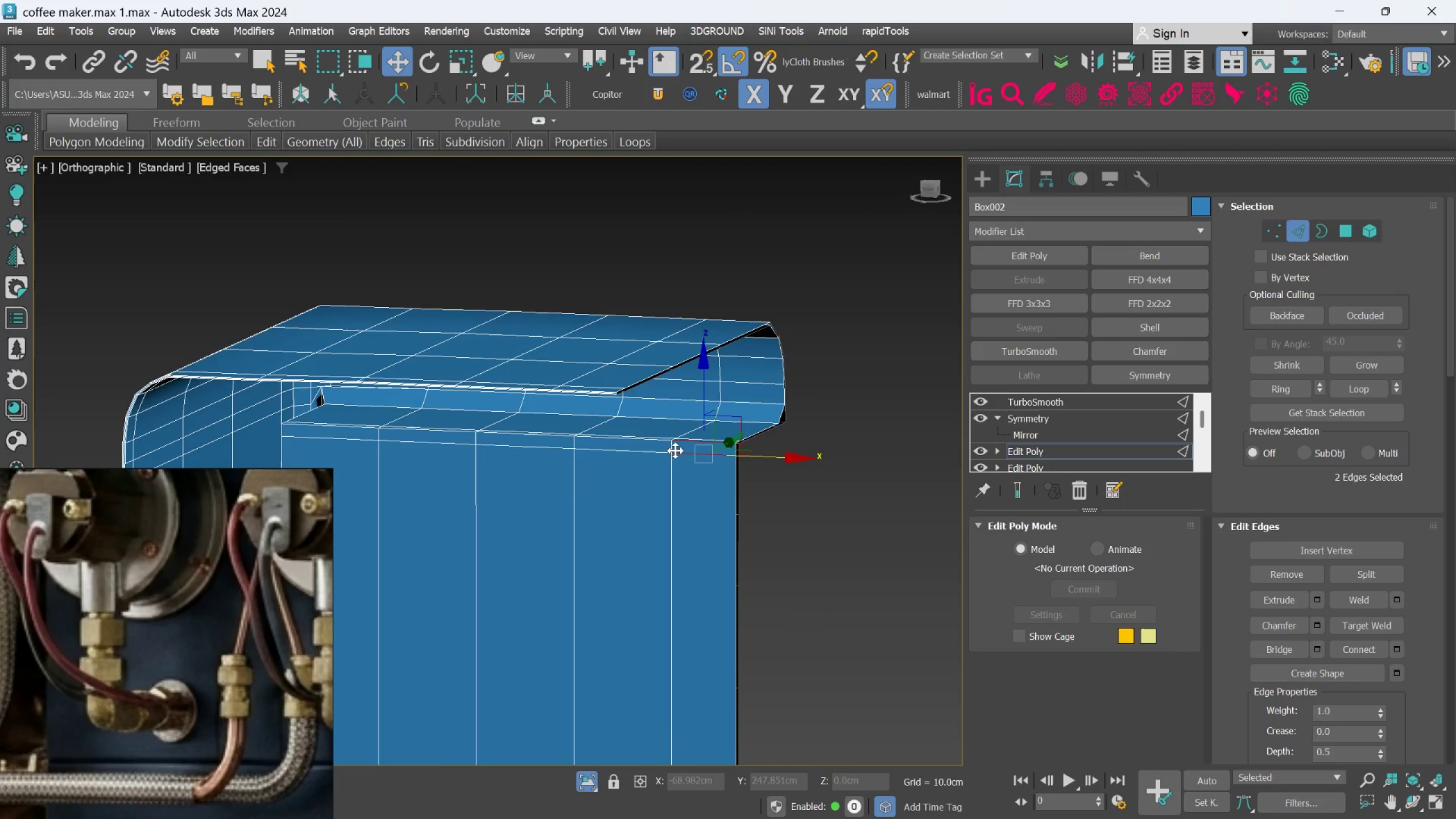 
hold_key(key=AltLeft, duration=1.0)
 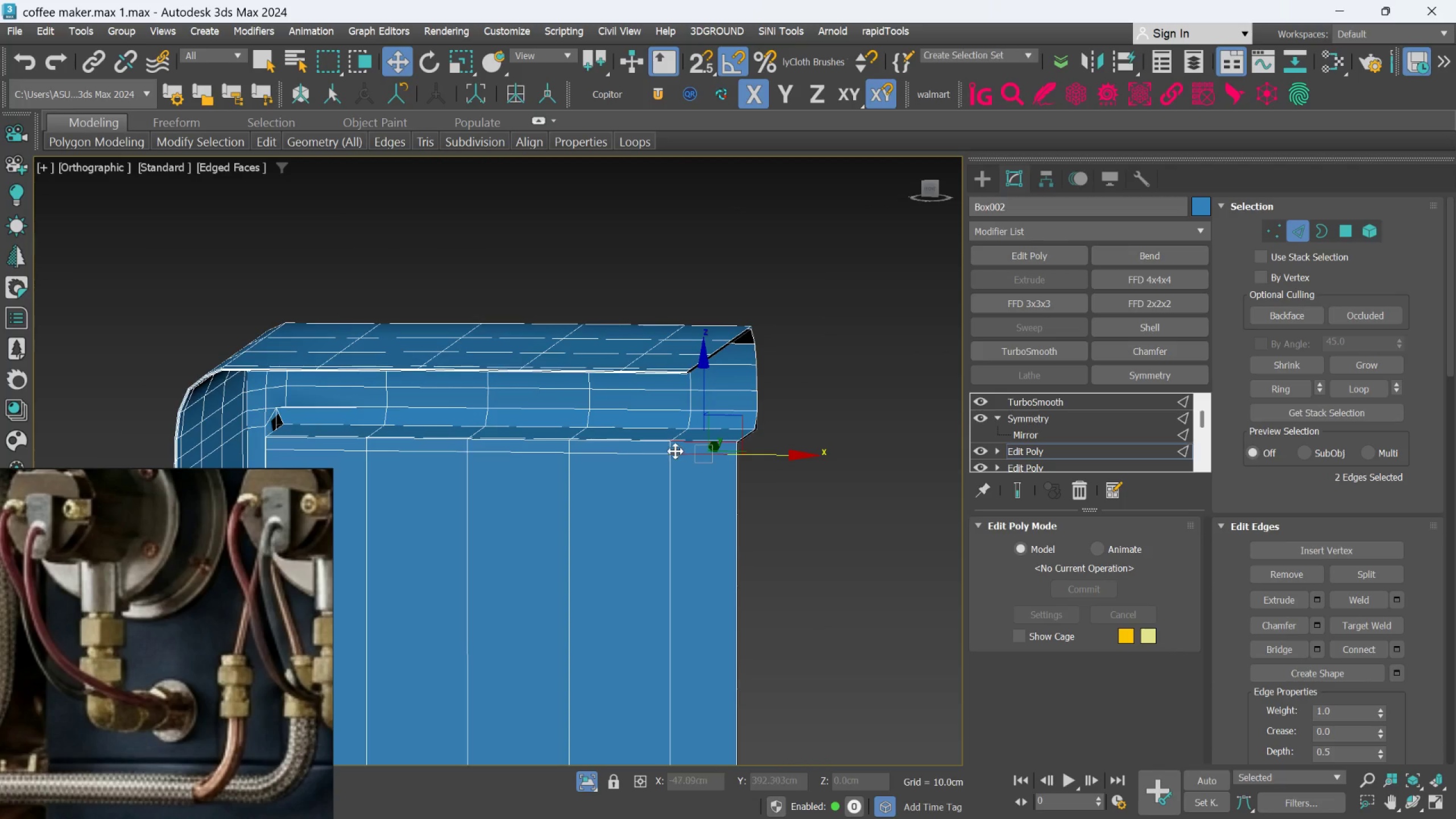 
hold_key(key=ControlLeft, duration=1.12)
 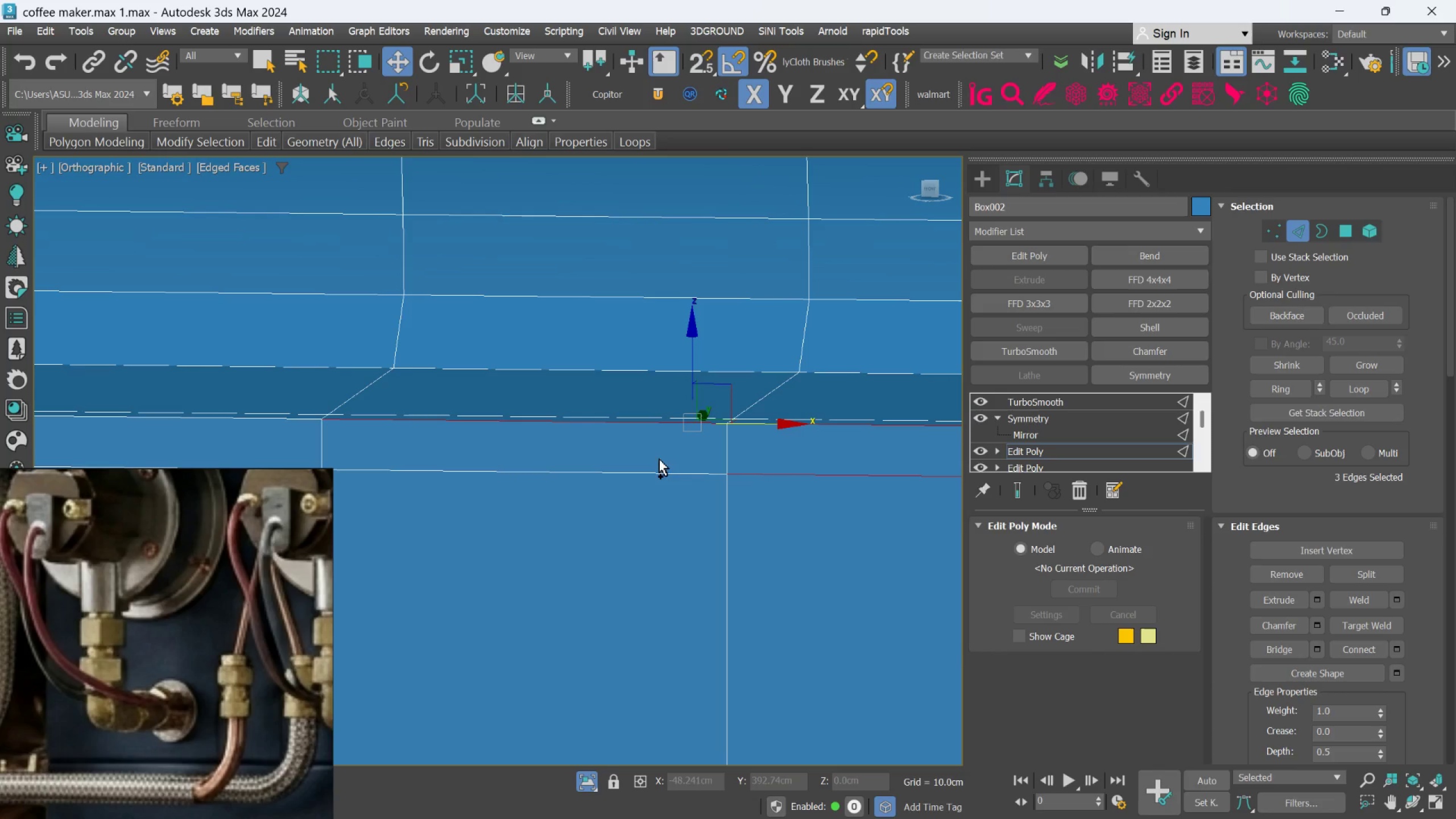 
scroll: coordinate [654, 437], scroll_direction: up, amount: 4.0
 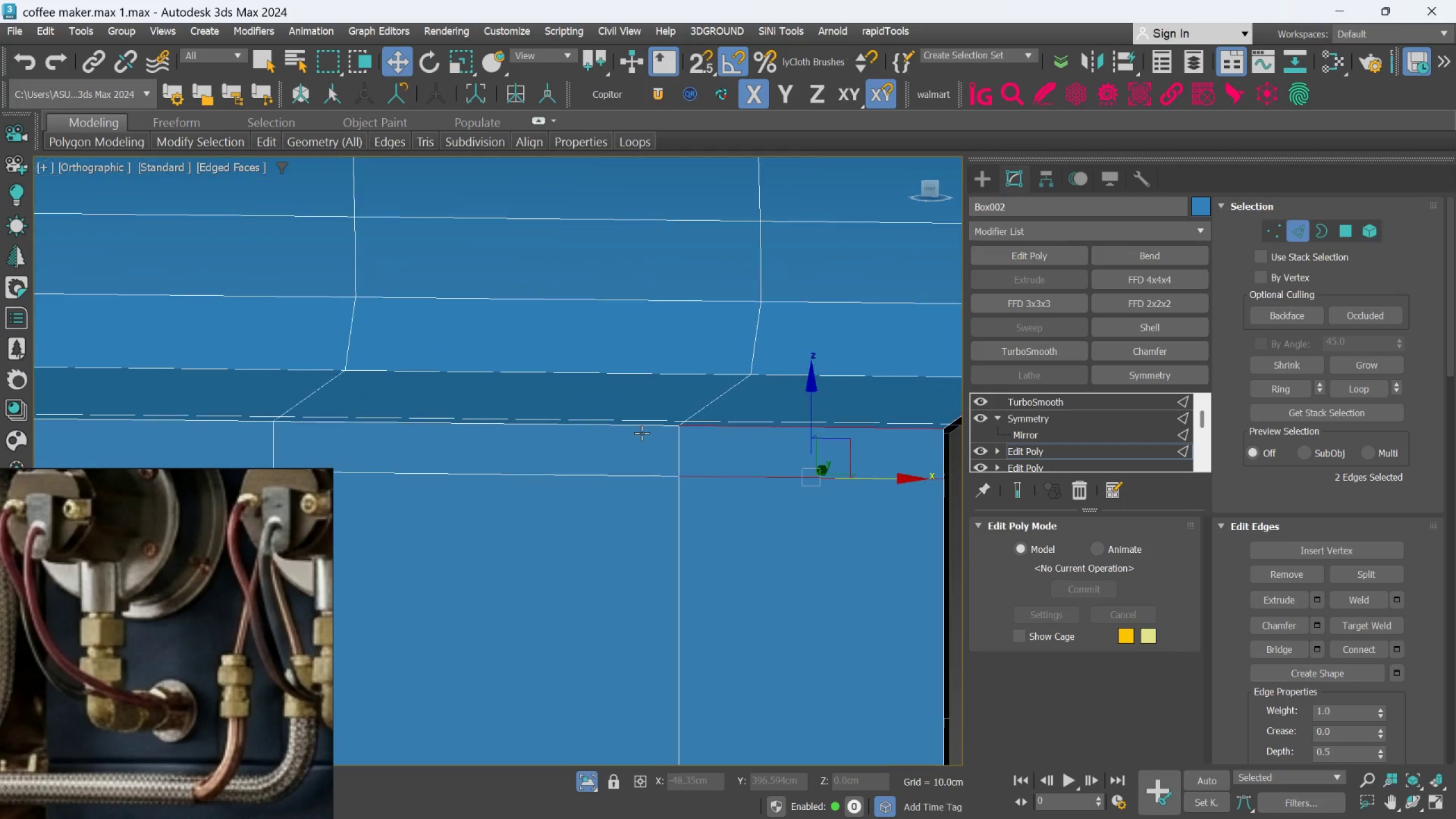 
left_click([635, 427])
 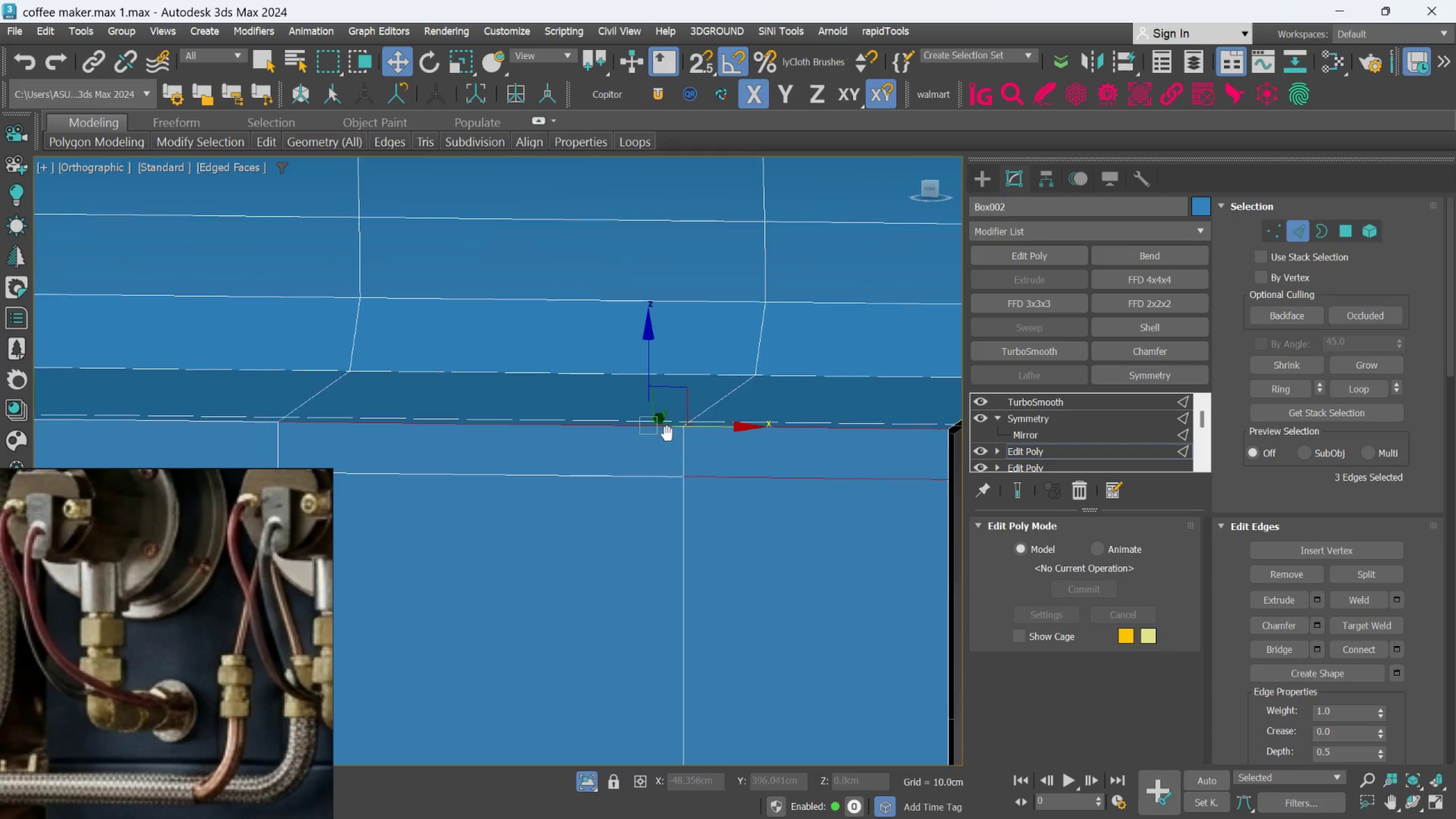 
hold_key(key=ControlLeft, duration=0.72)
left_click([653, 466])
 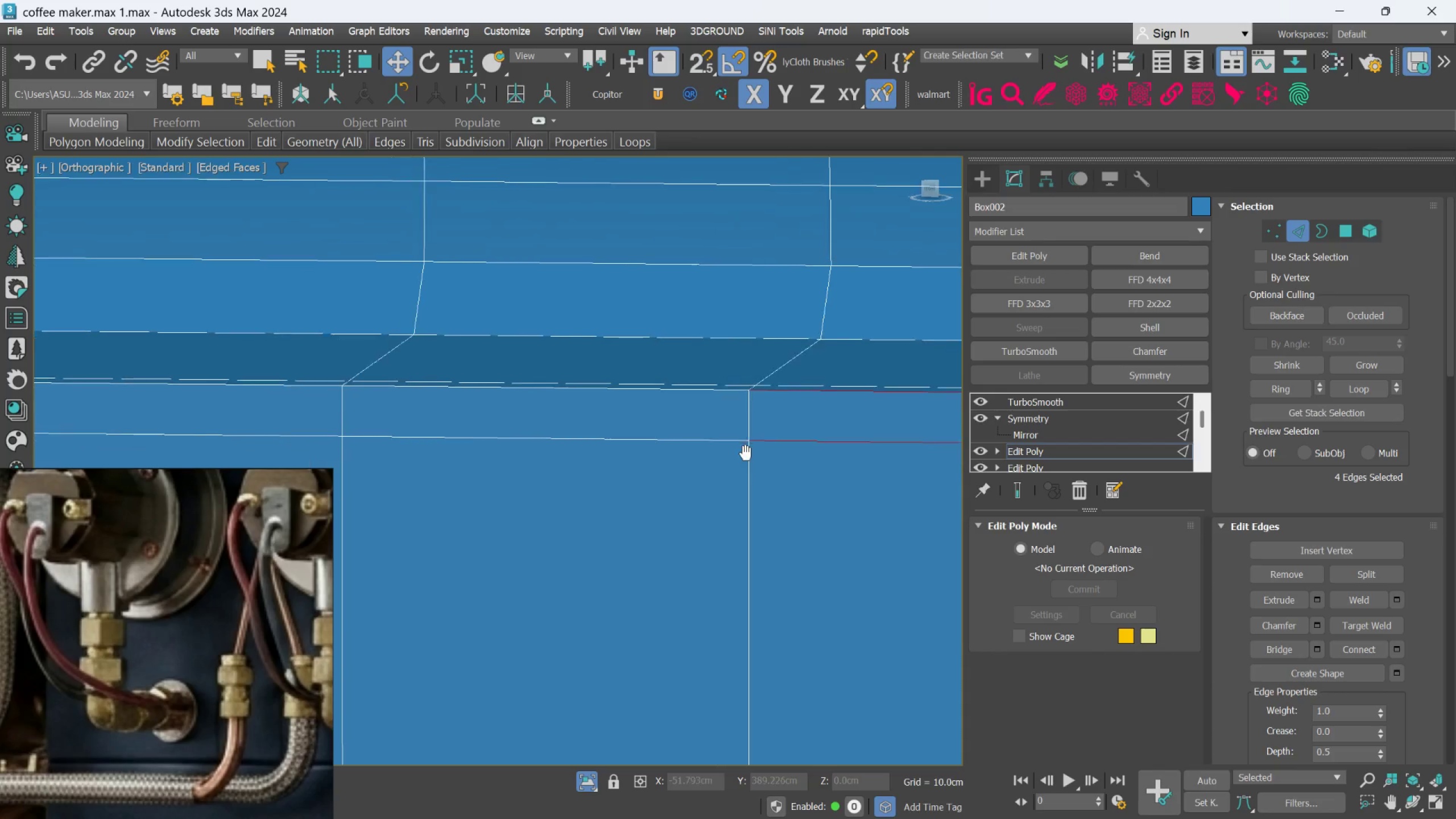 
left_click([689, 445])
 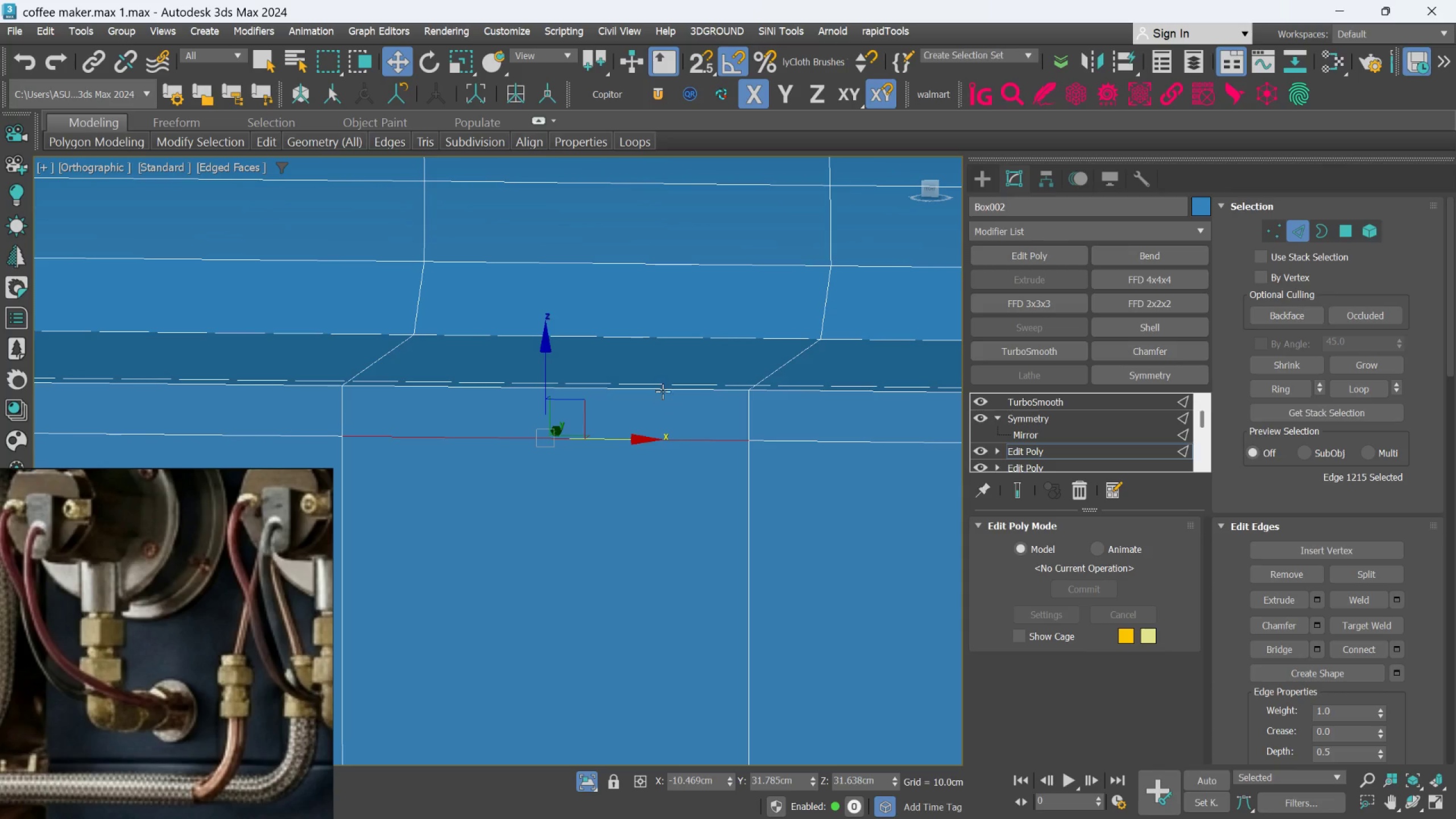 
left_click([663, 390])
 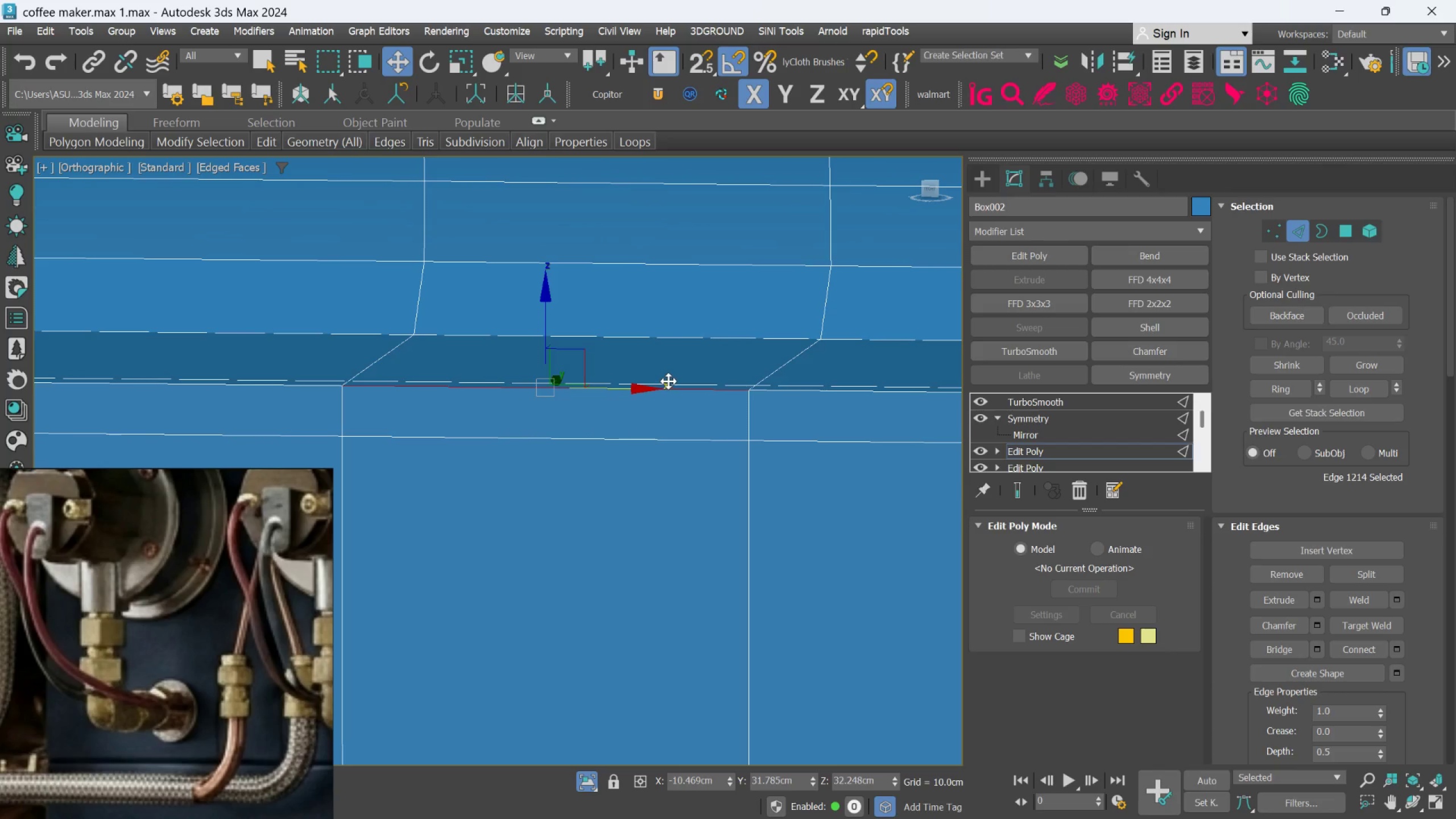 
left_click([668, 381])
 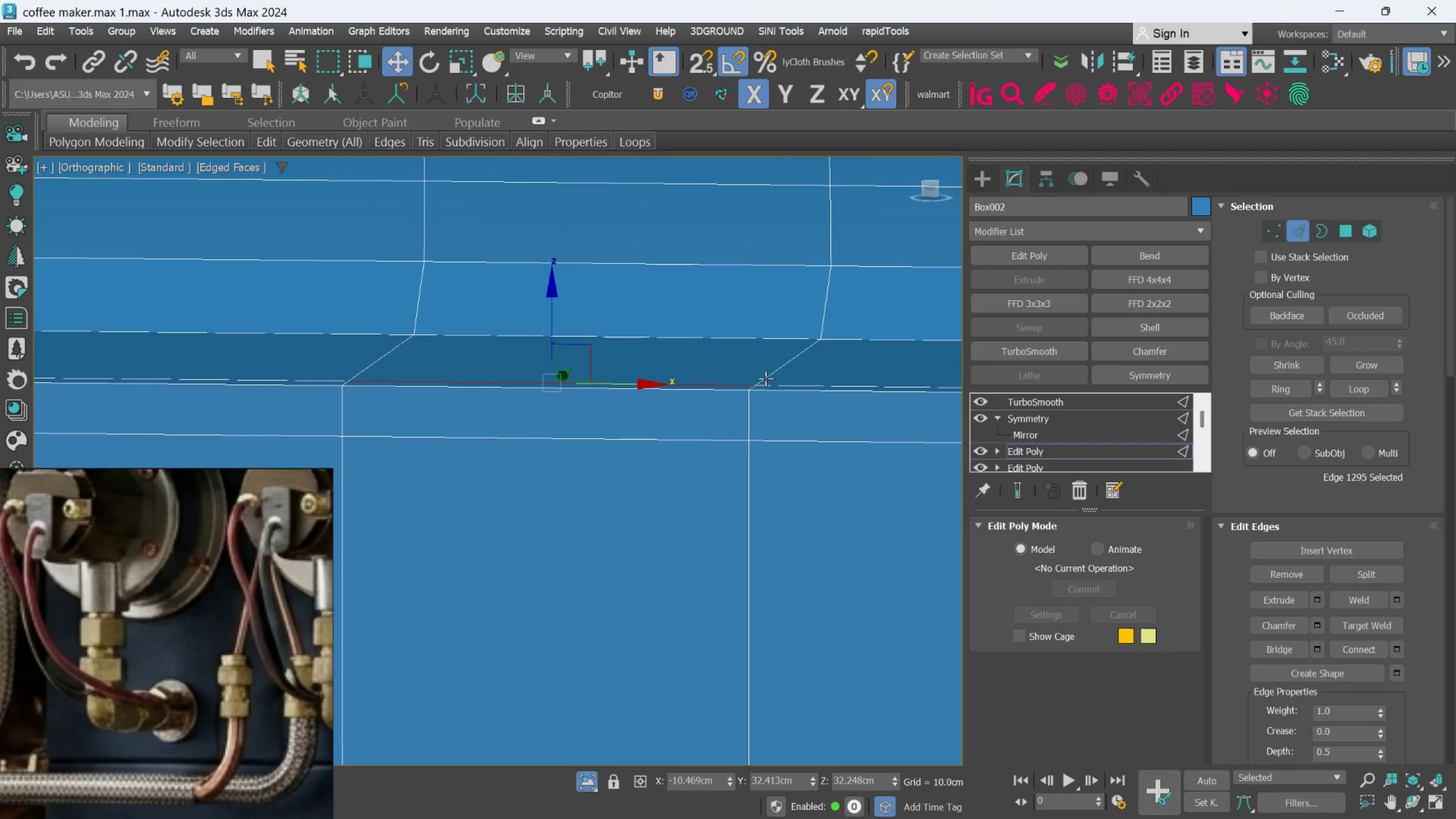 
key(Control+Z)
 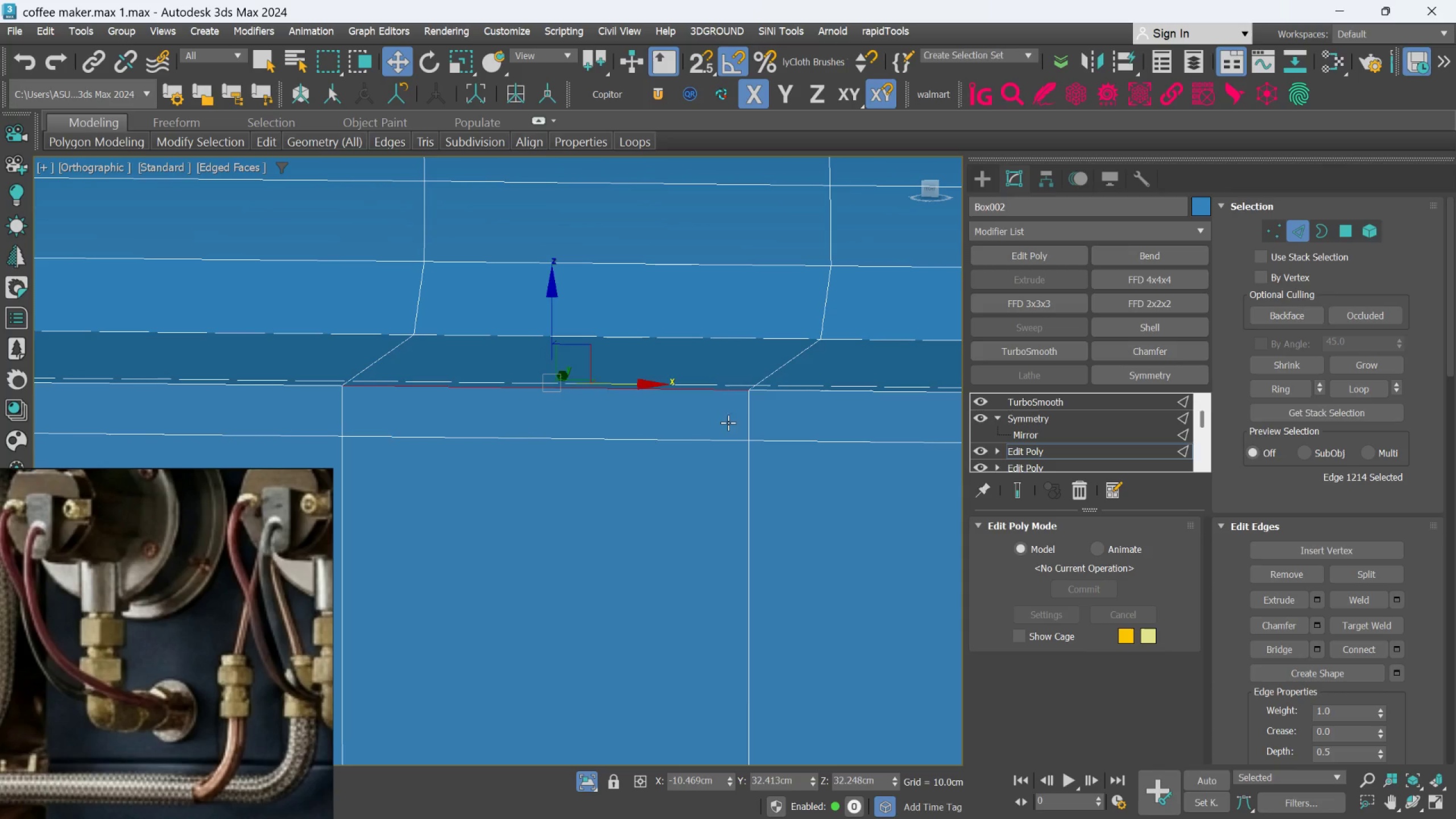 
key(Control+Z)
 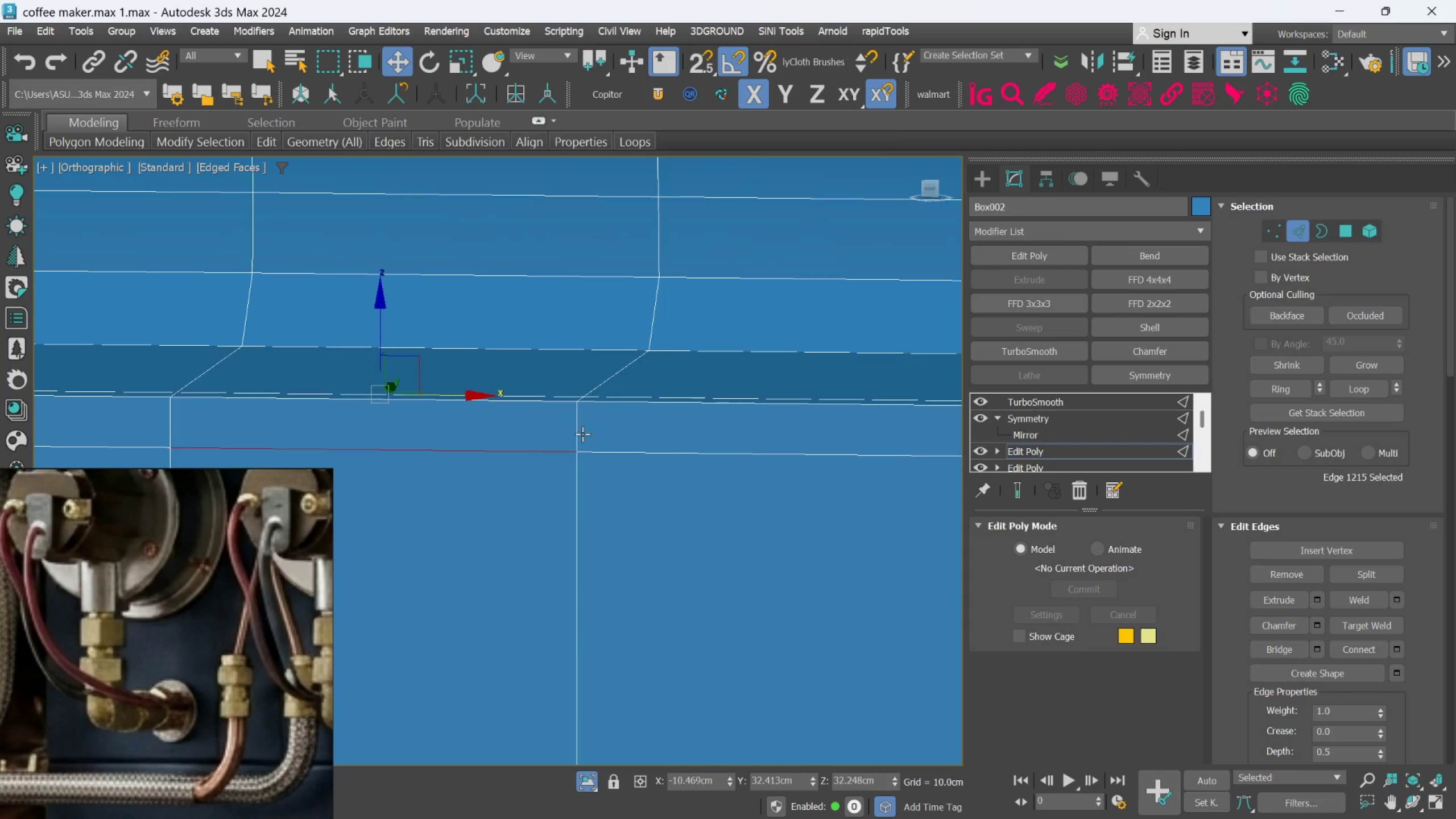 
key(Control+Z)
 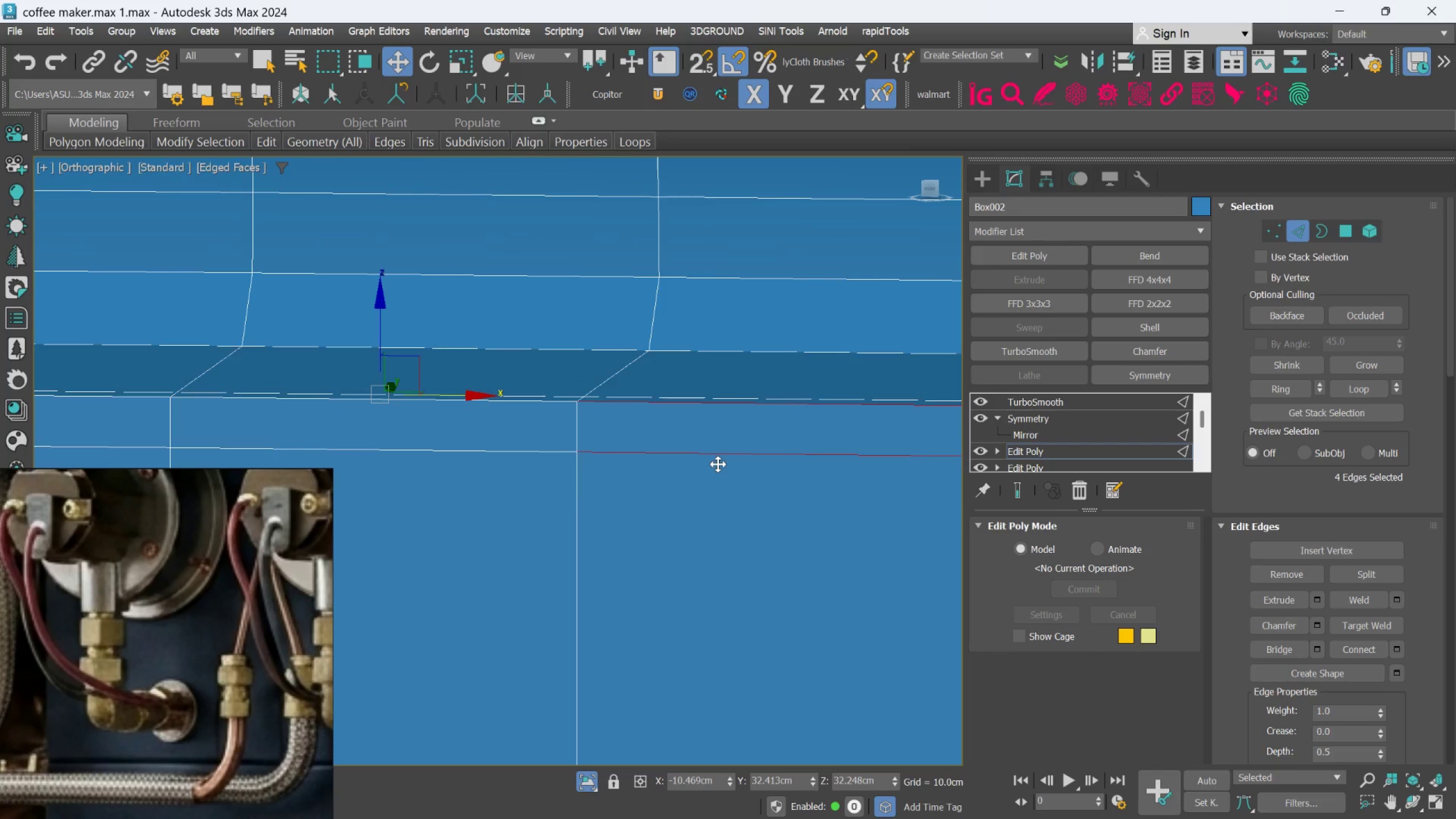 
hold_key(key=ControlLeft, duration=0.81)
 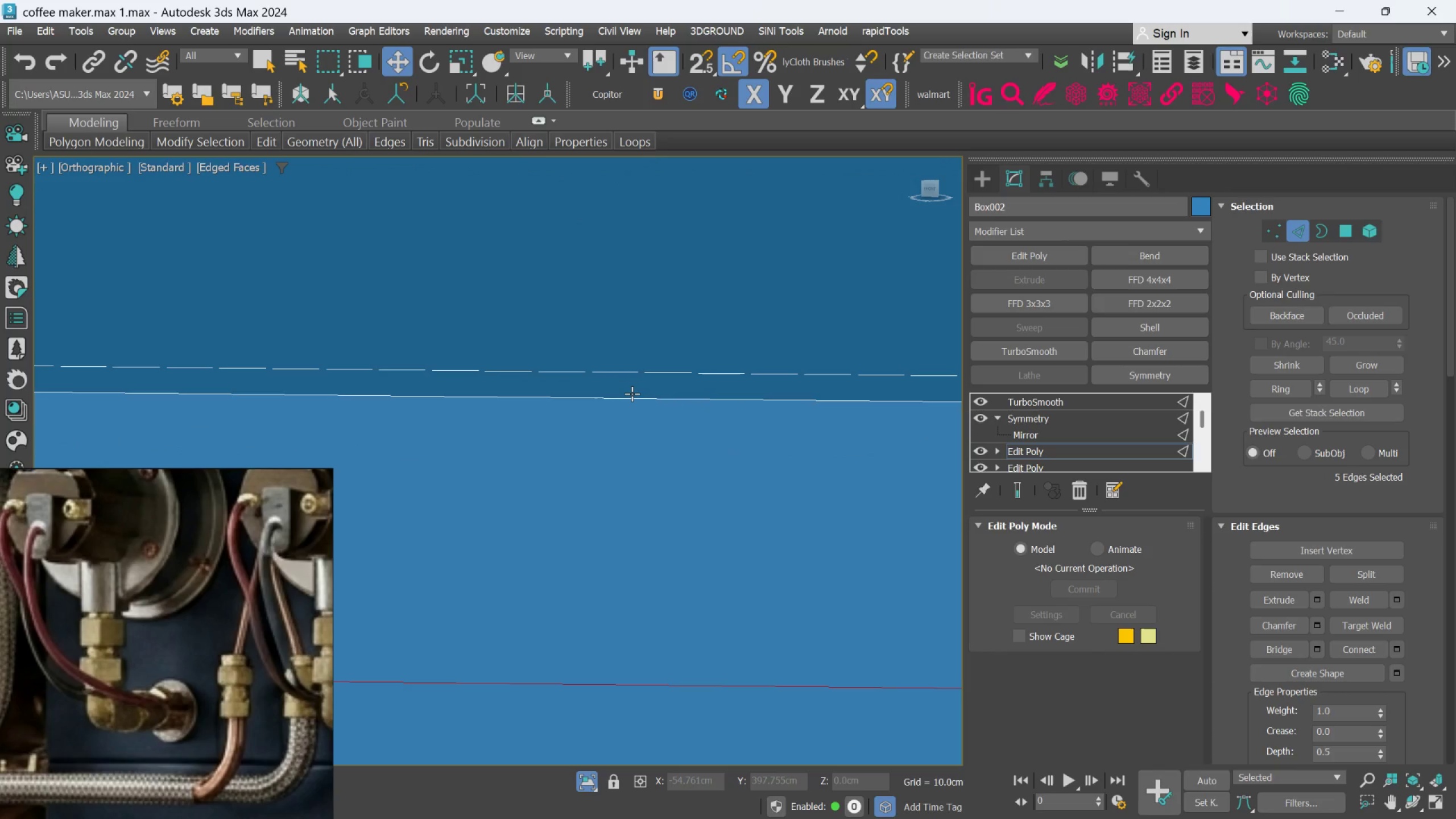 
scroll: coordinate [622, 468], scroll_direction: down, amount: 2.0
 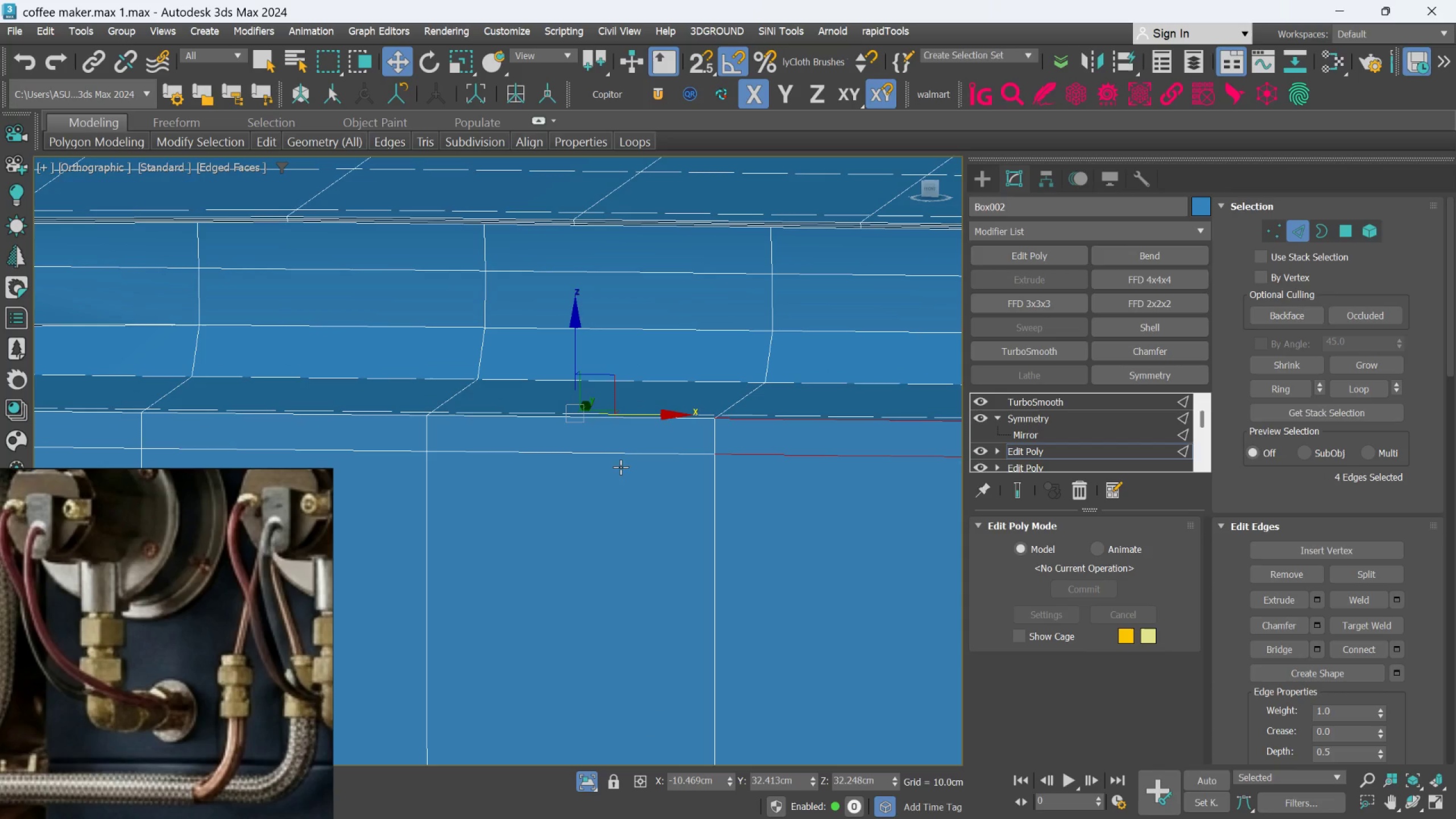 
left_click([615, 456])
 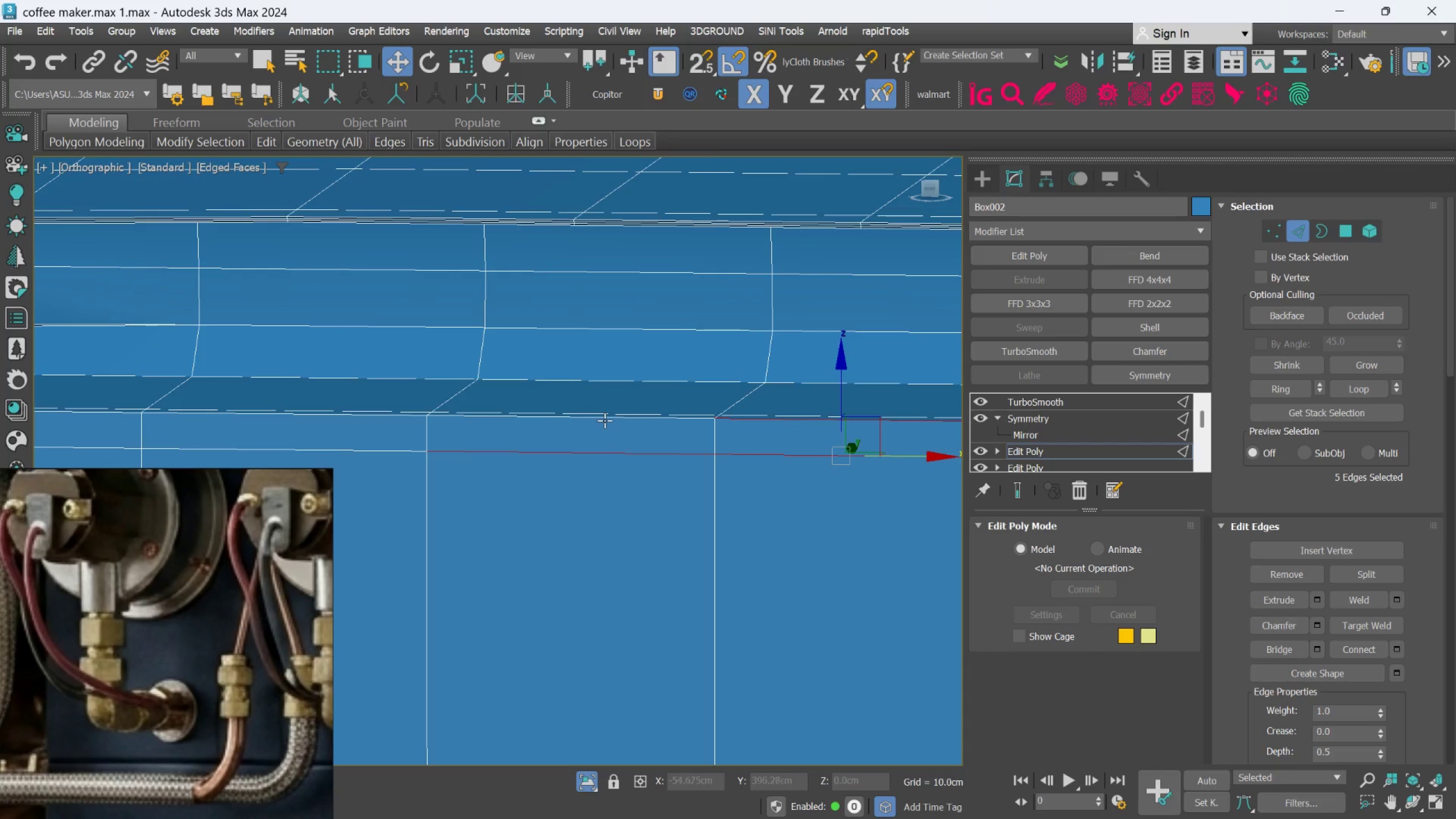 
hold_key(key=ControlLeft, duration=1.31)
 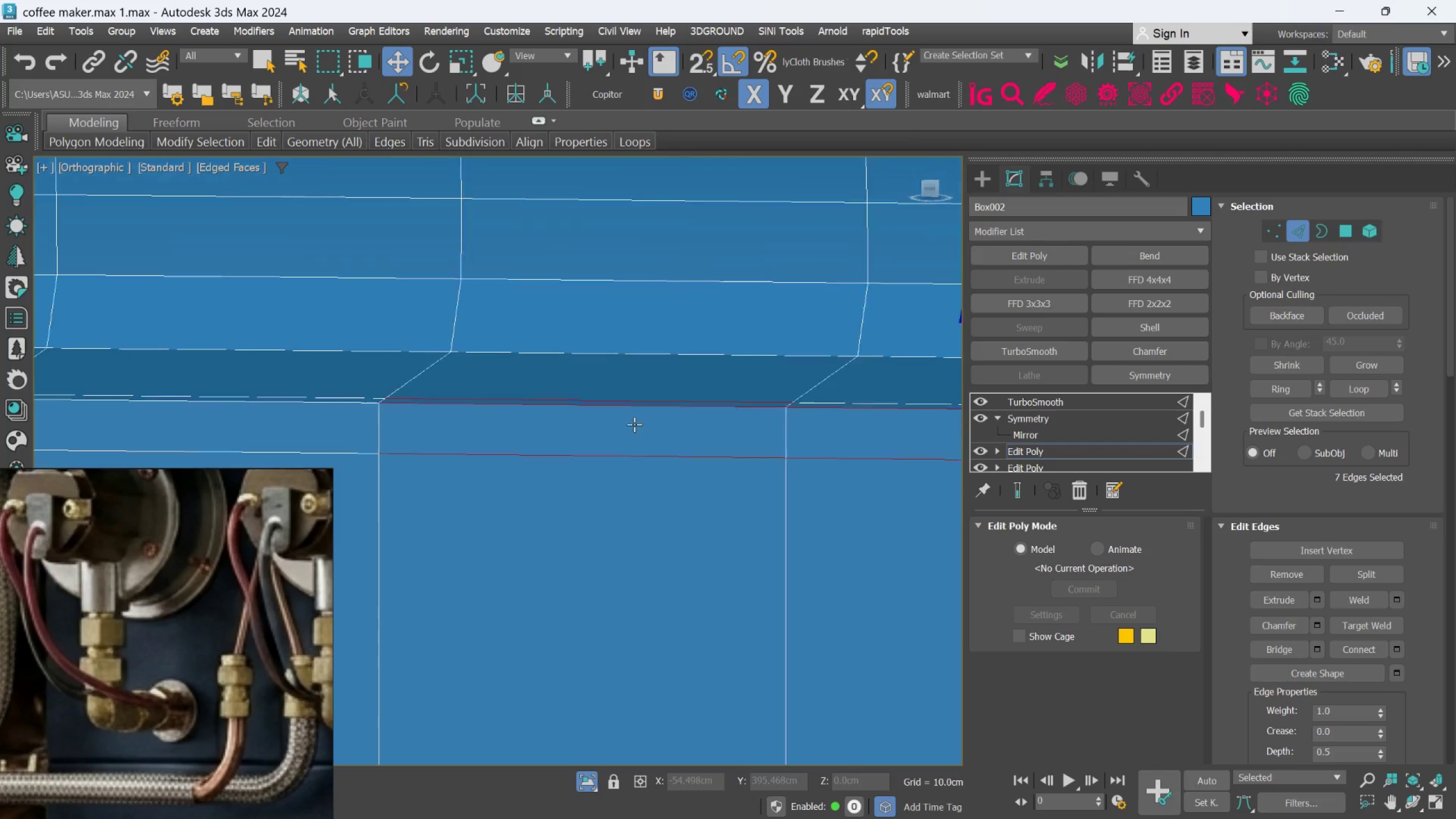 
scroll: coordinate [605, 418], scroll_direction: up, amount: 2.0
 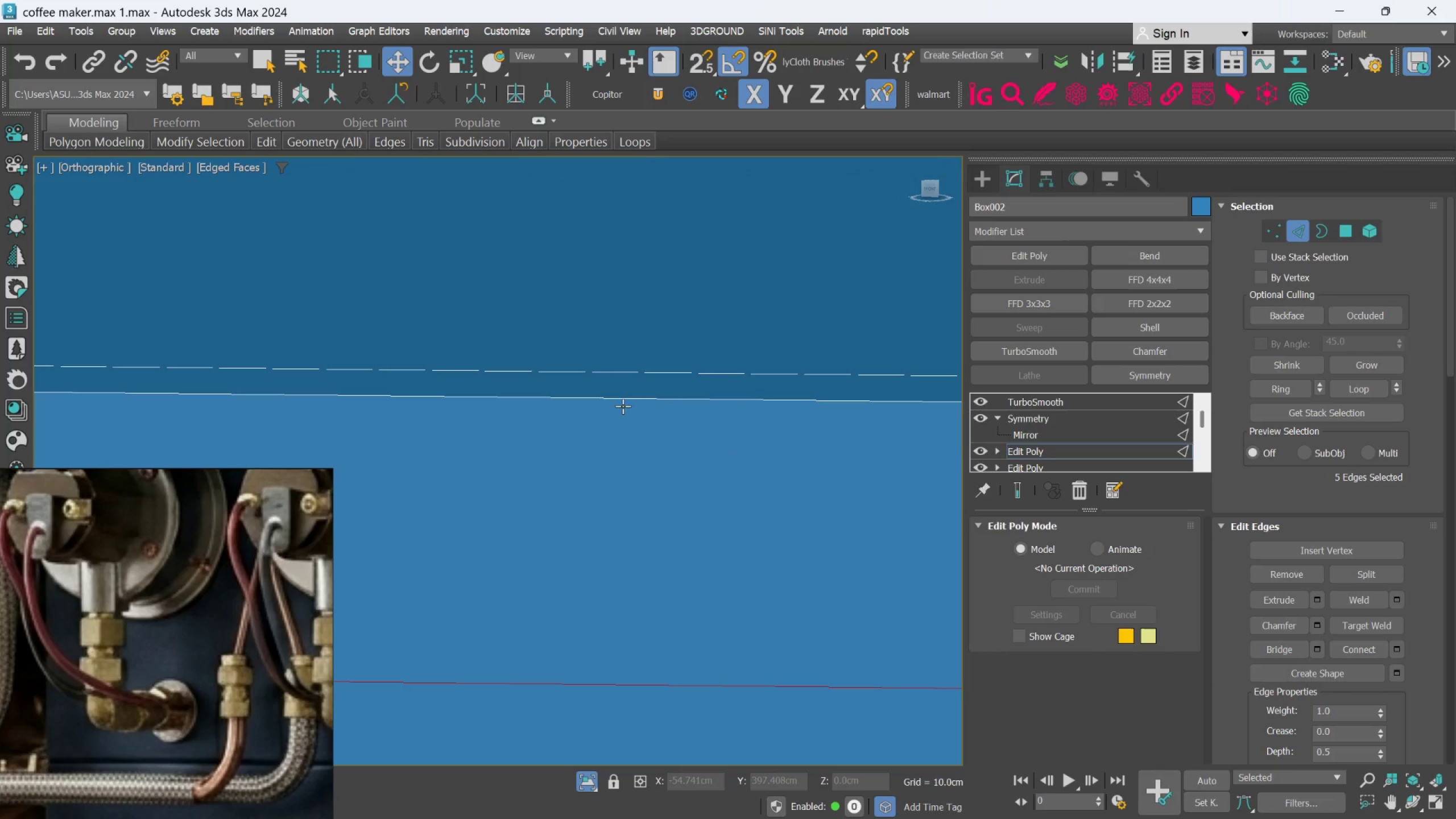 
left_click([632, 394])
 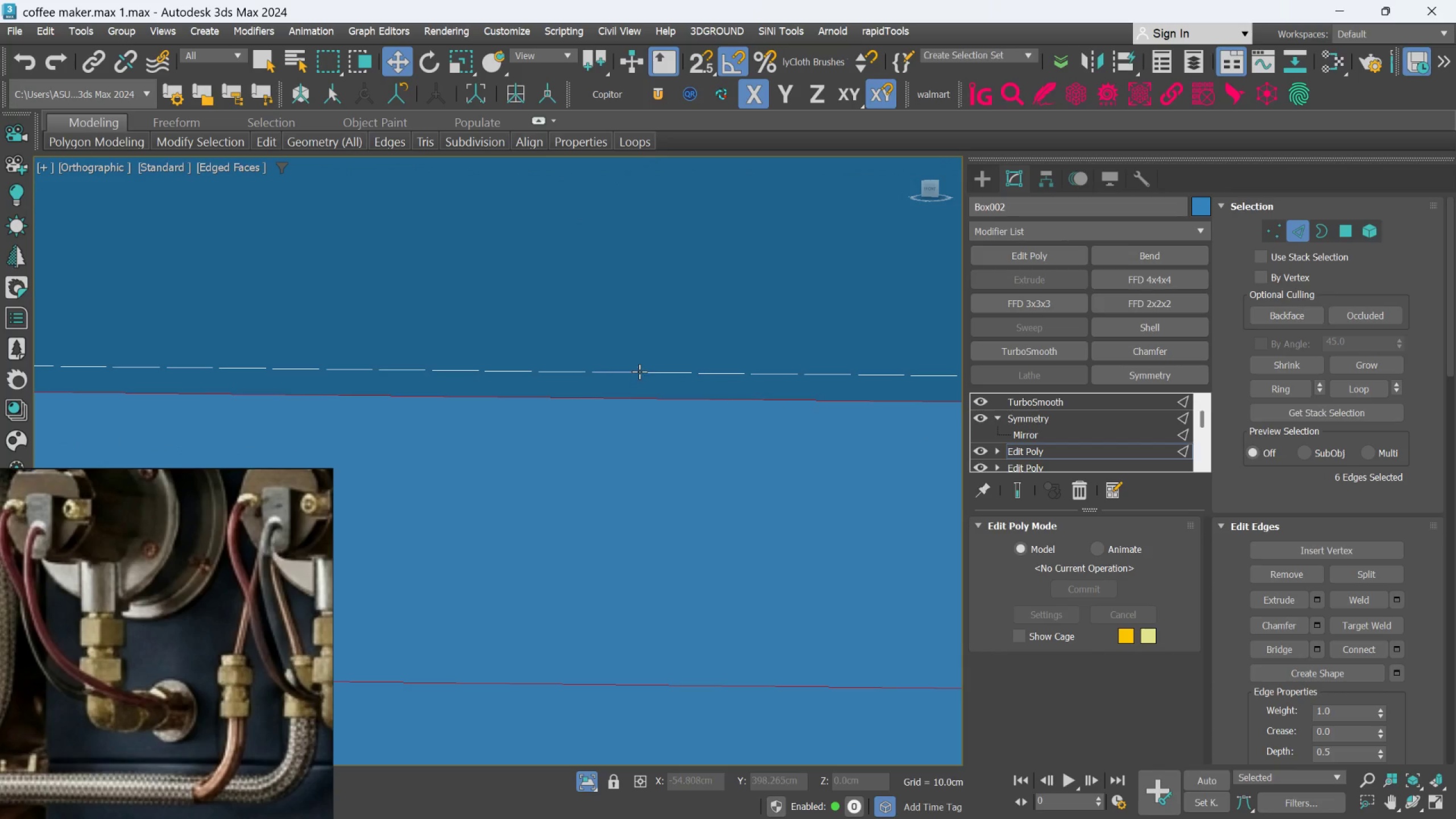 
left_click([639, 370])
 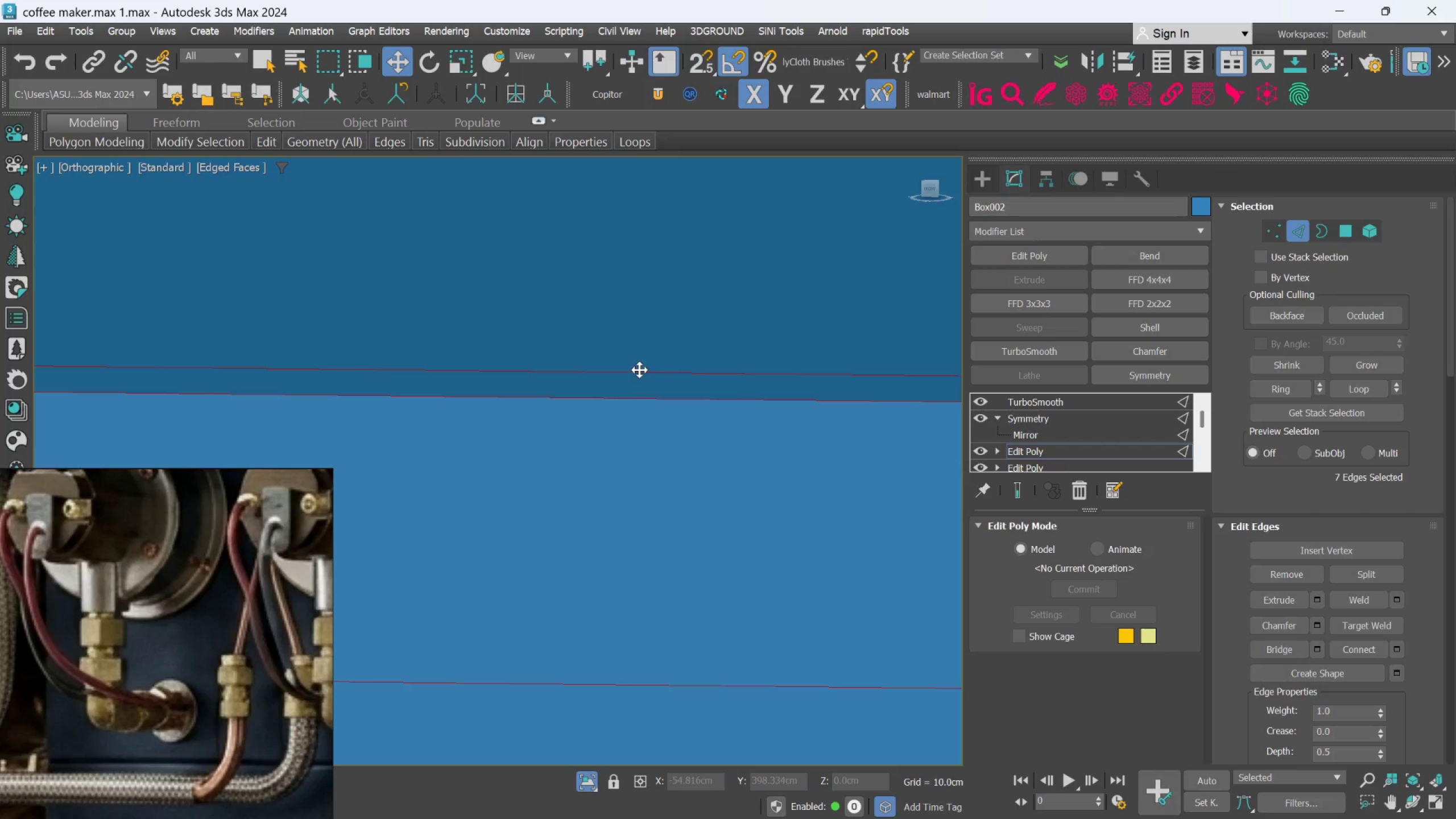 
scroll: coordinate [634, 421], scroll_direction: down, amount: 8.0
 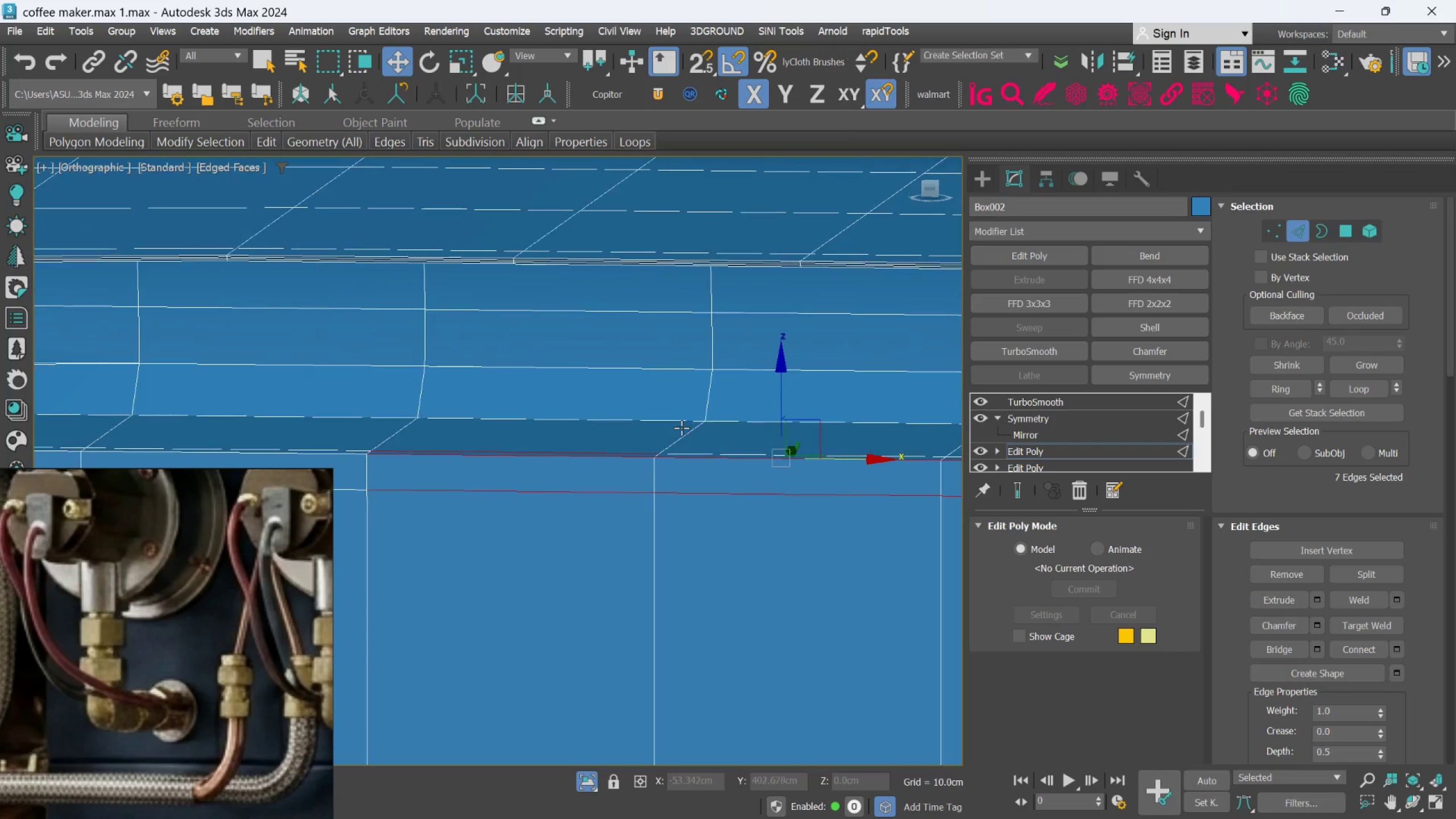 
hold_key(key=ControlLeft, duration=0.95)
 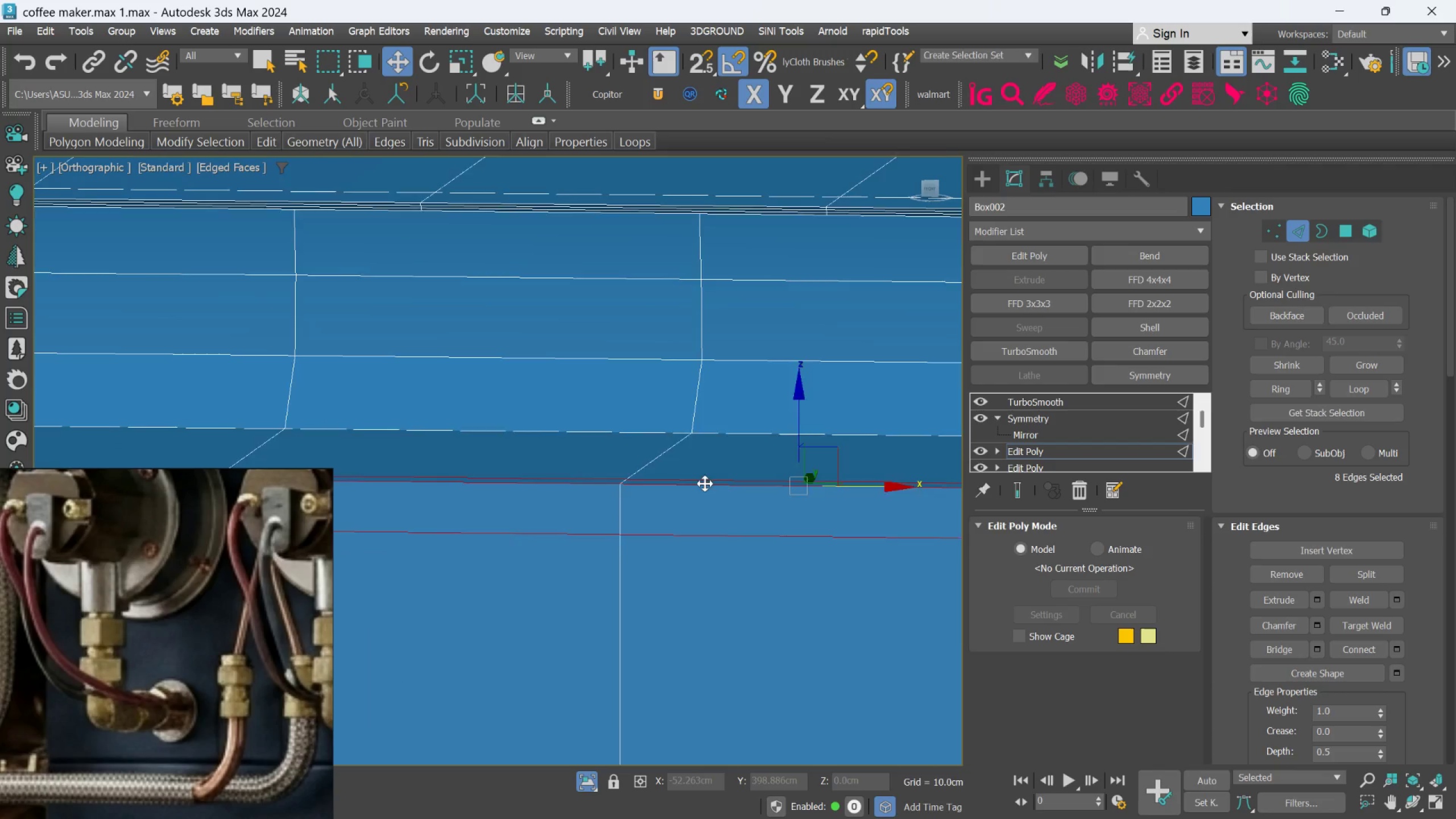 
scroll: coordinate [719, 431], scroll_direction: up, amount: 2.0
 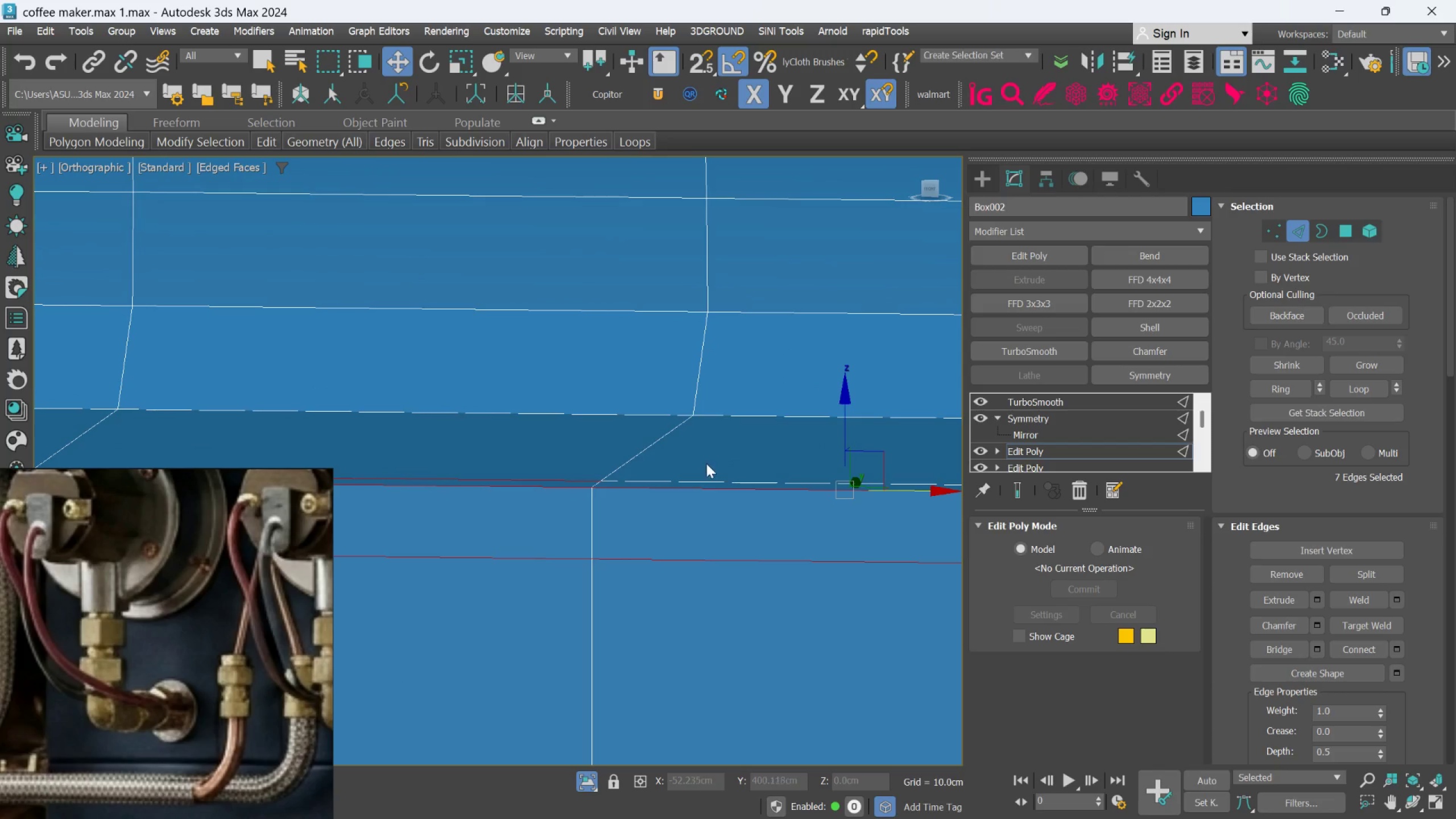 
scroll: coordinate [691, 478], scroll_direction: down, amount: 3.0
 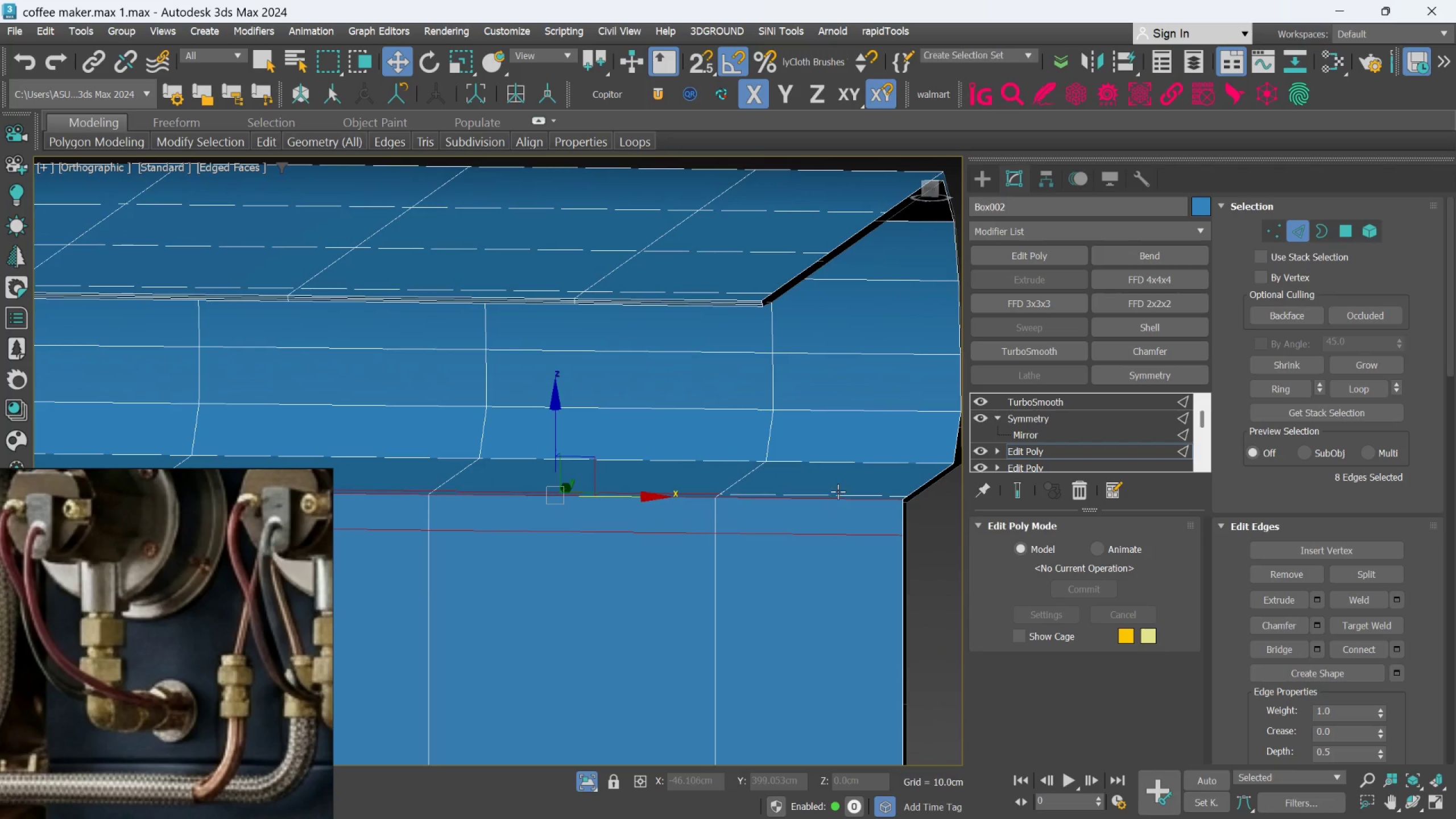 
hold_key(key=ControlLeft, duration=0.62)
 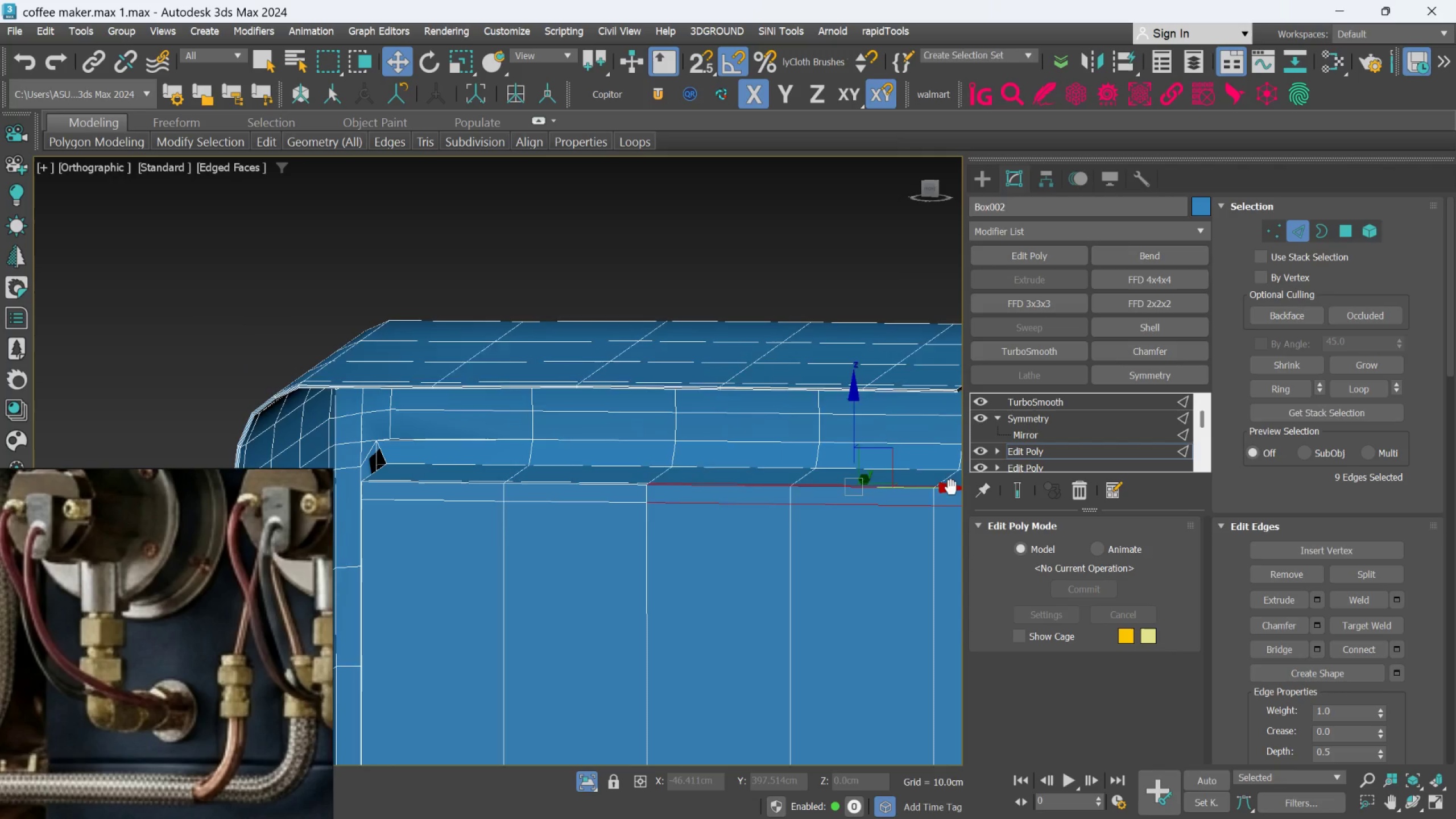 
scroll: coordinate [839, 490], scroll_direction: up, amount: 1.0
 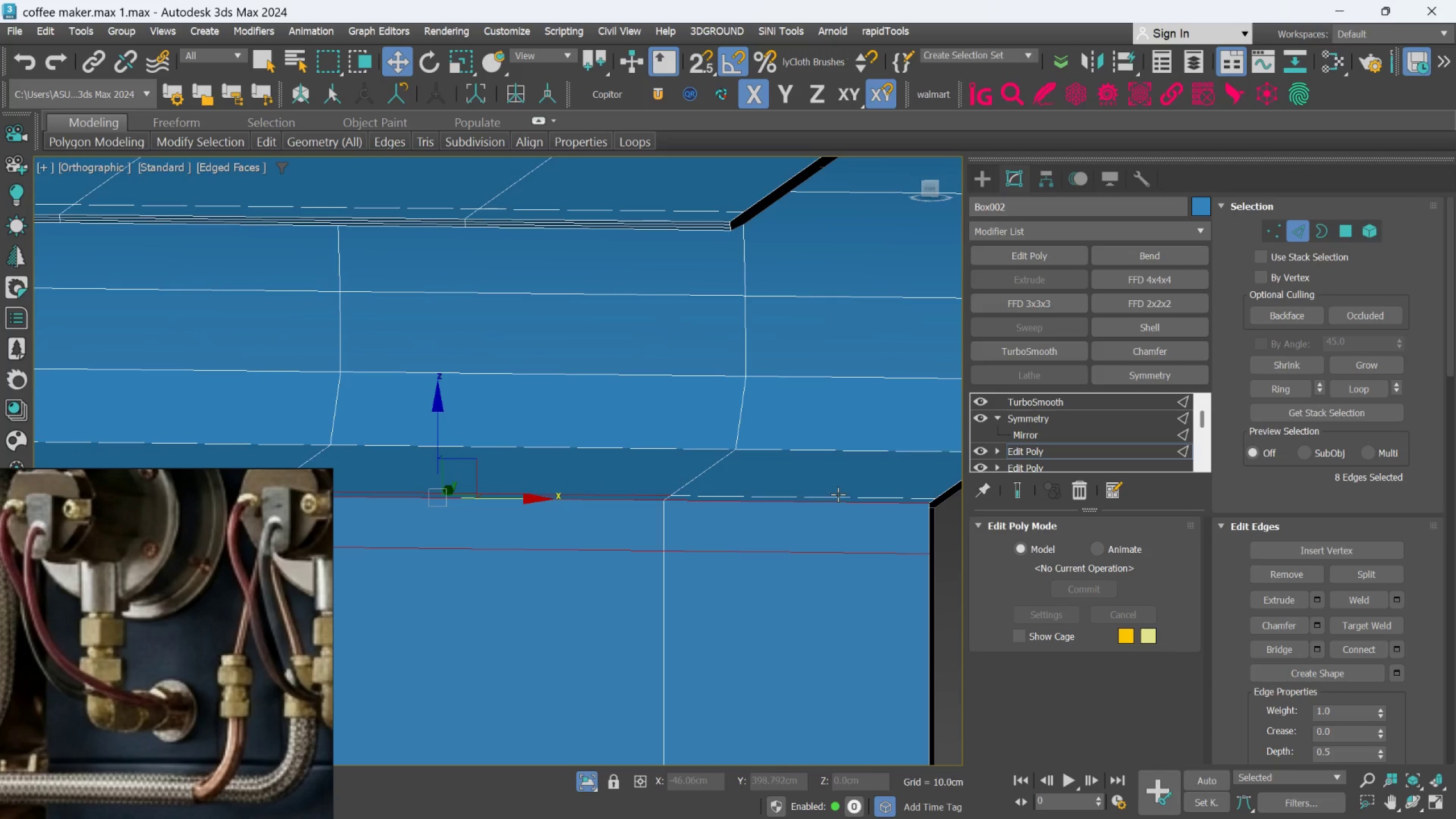 
left_click([838, 494])
 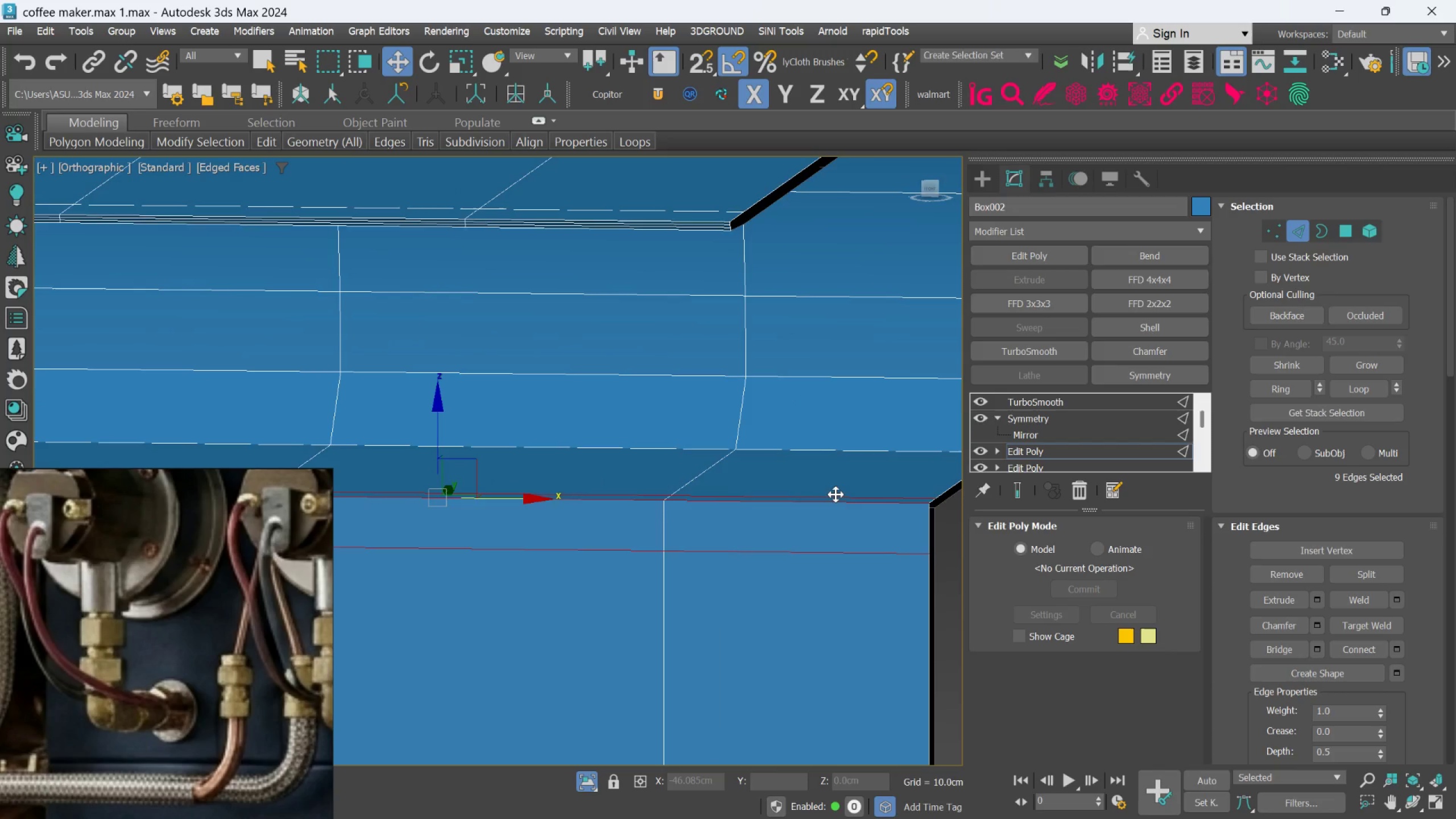 
scroll: coordinate [838, 495], scroll_direction: down, amount: 4.0
 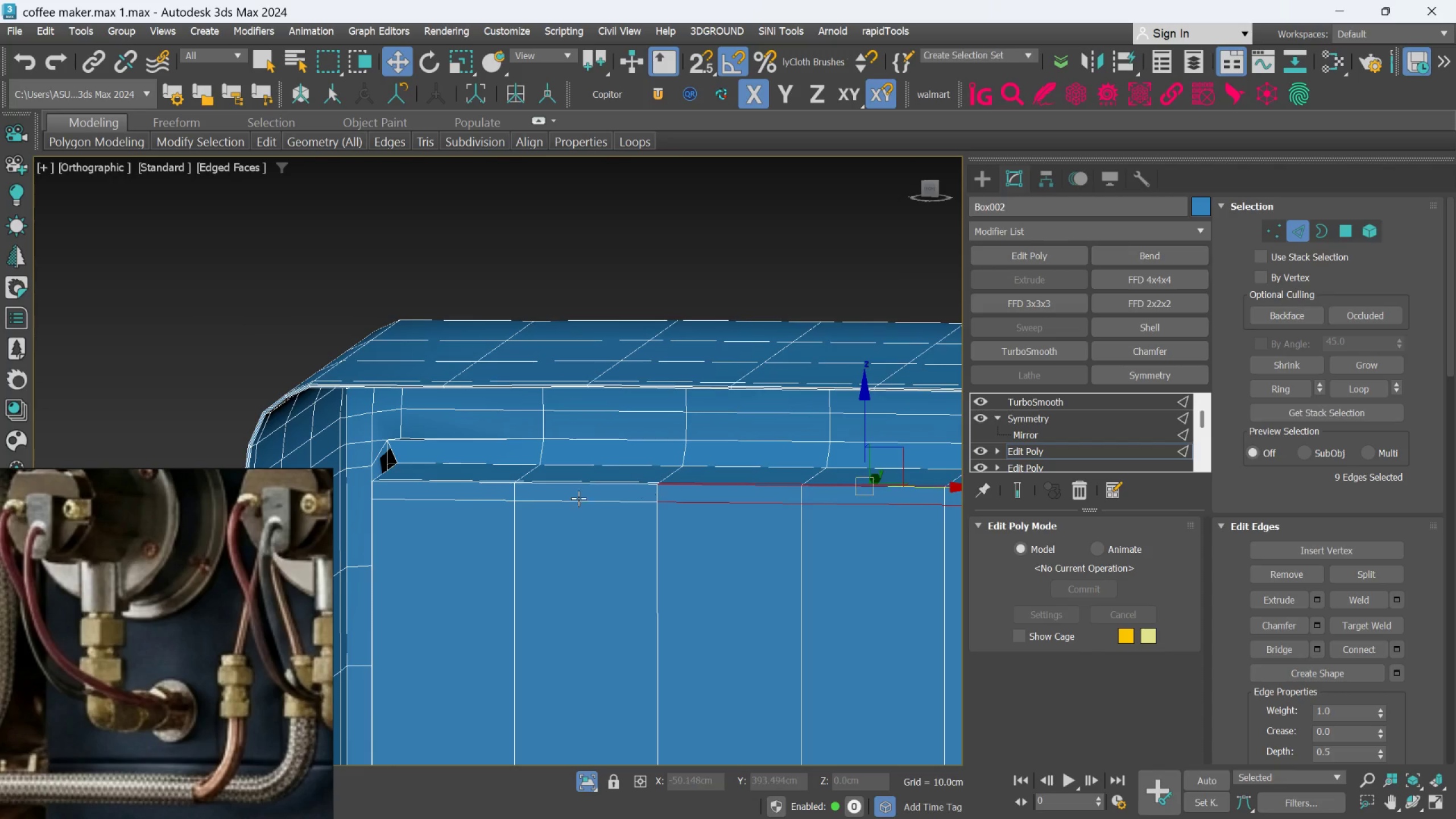 
scroll: coordinate [564, 462], scroll_direction: up, amount: 4.0
 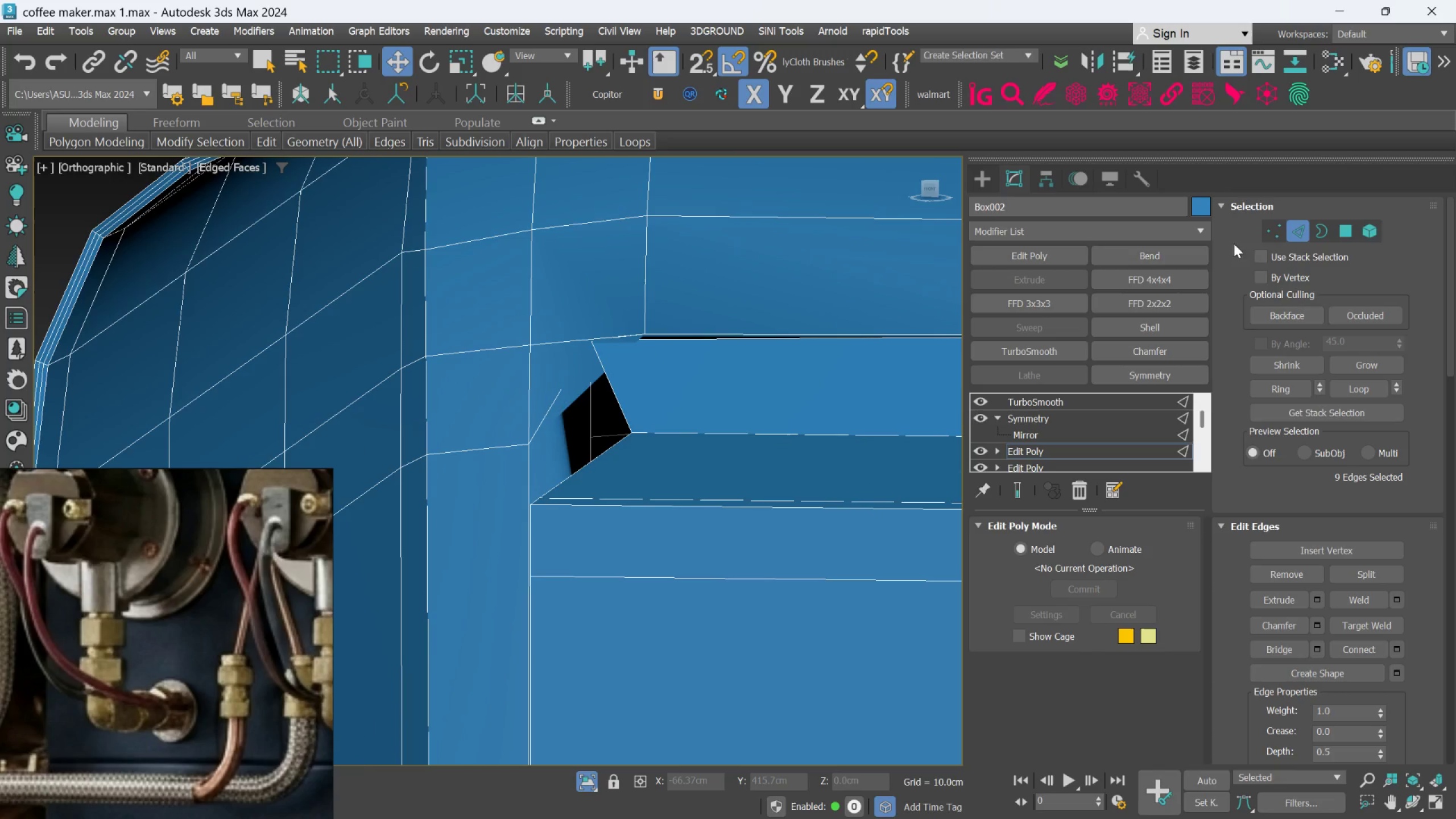 
left_click([1264, 229])
 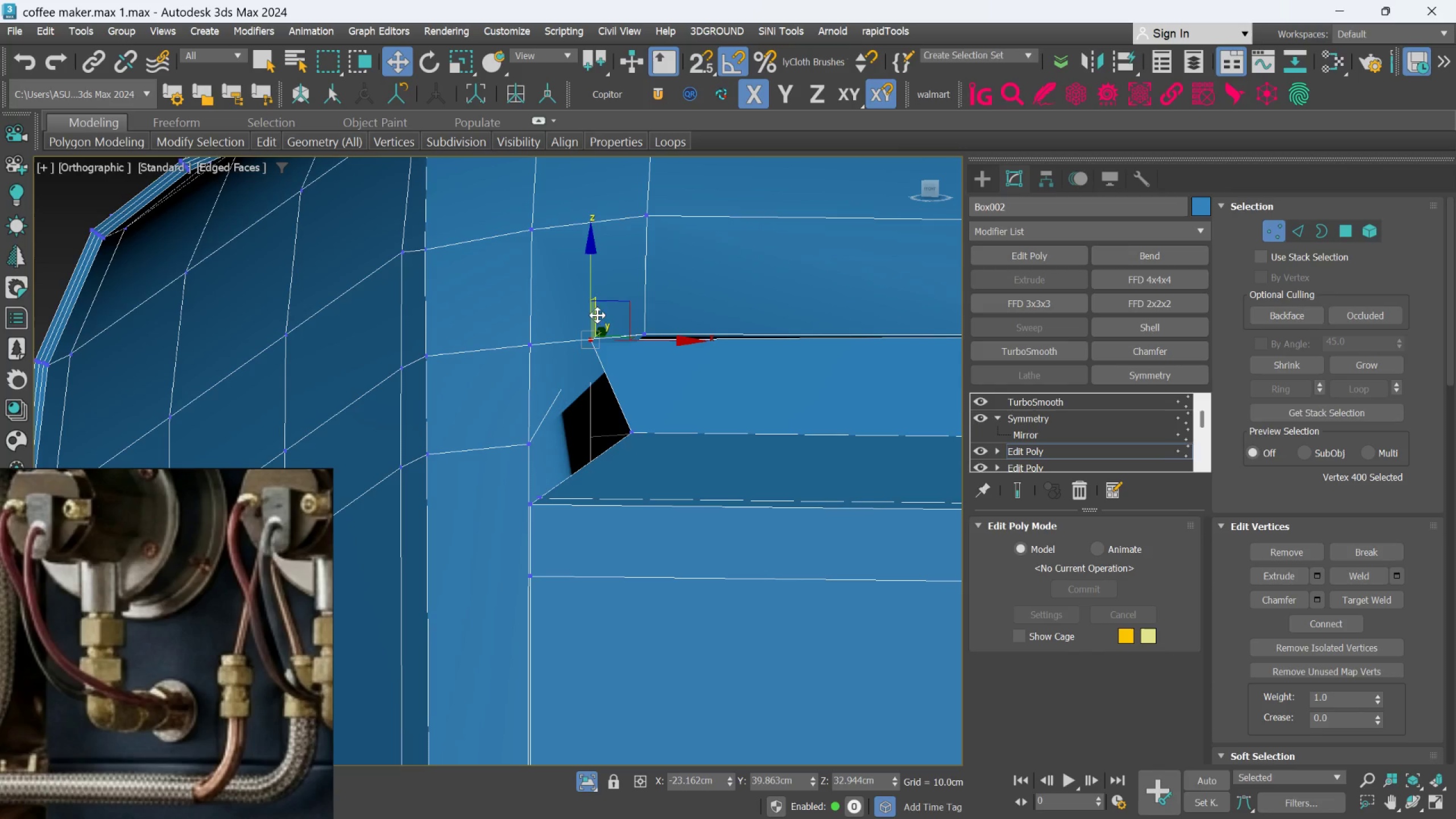 
left_click_drag(start_coordinate=[590, 292], to_coordinate=[594, 392])
 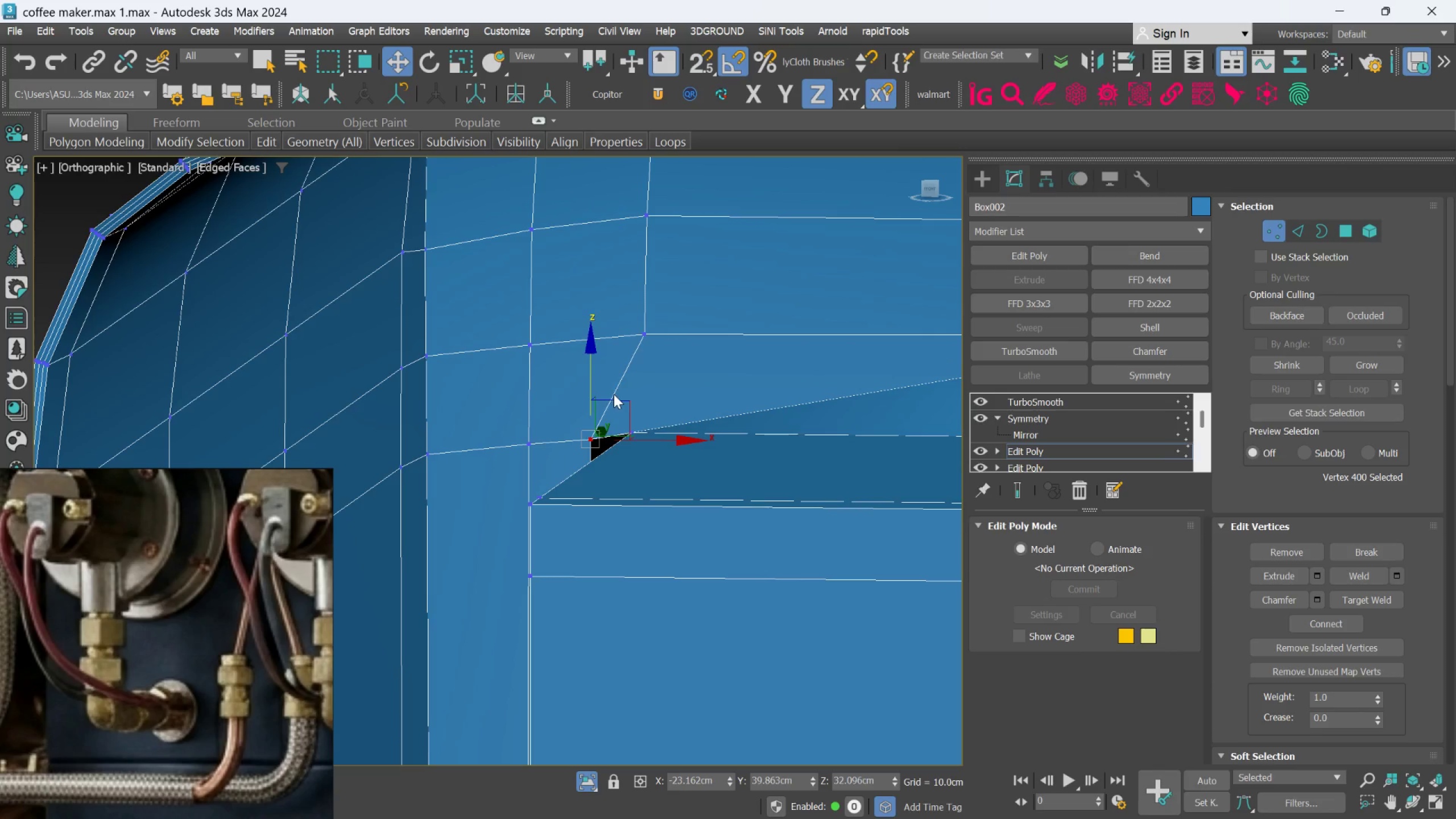 
hold_key(key=AltLeft, duration=1.02)
 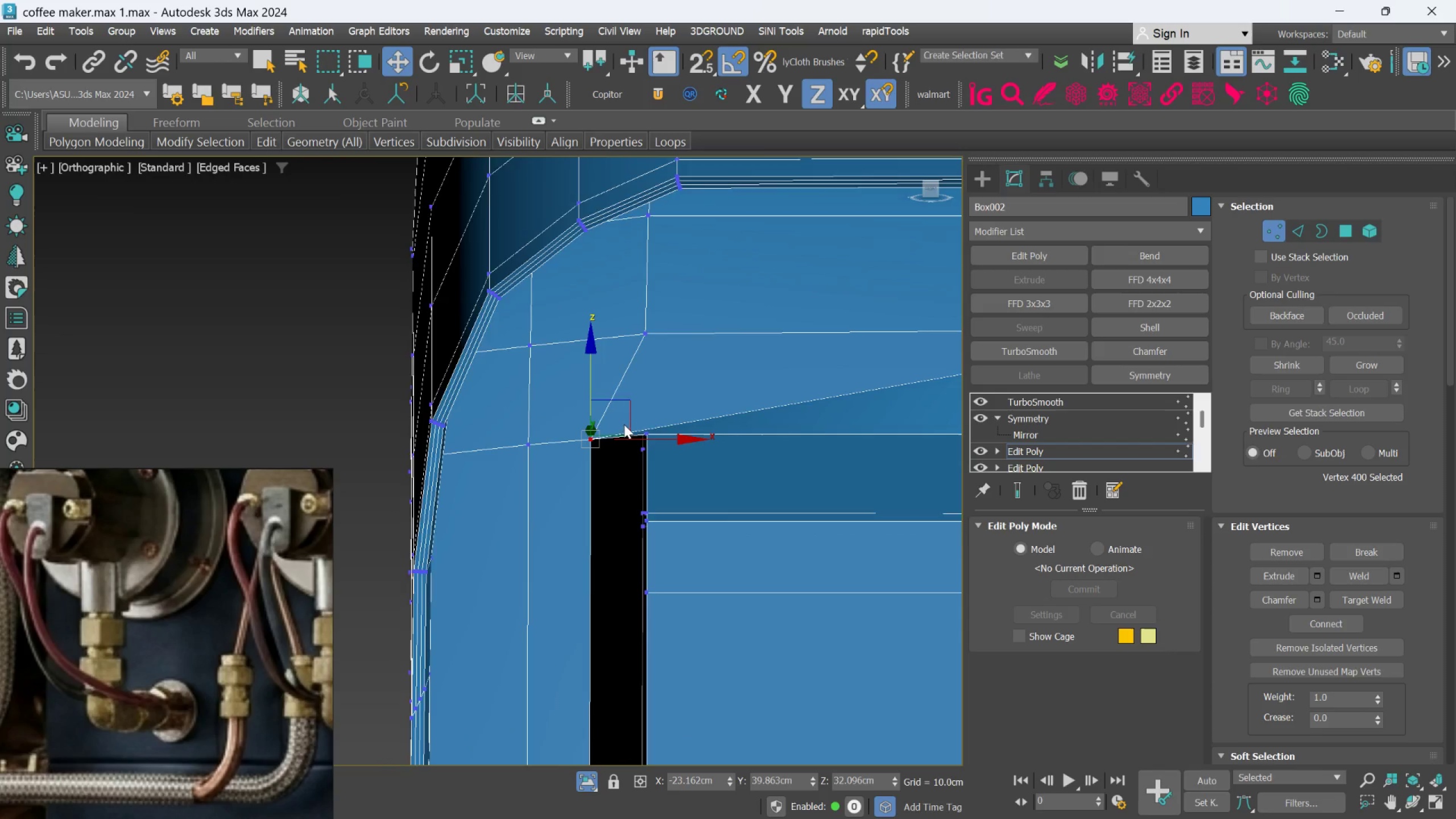 
scroll: coordinate [624, 427], scroll_direction: up, amount: 1.0
 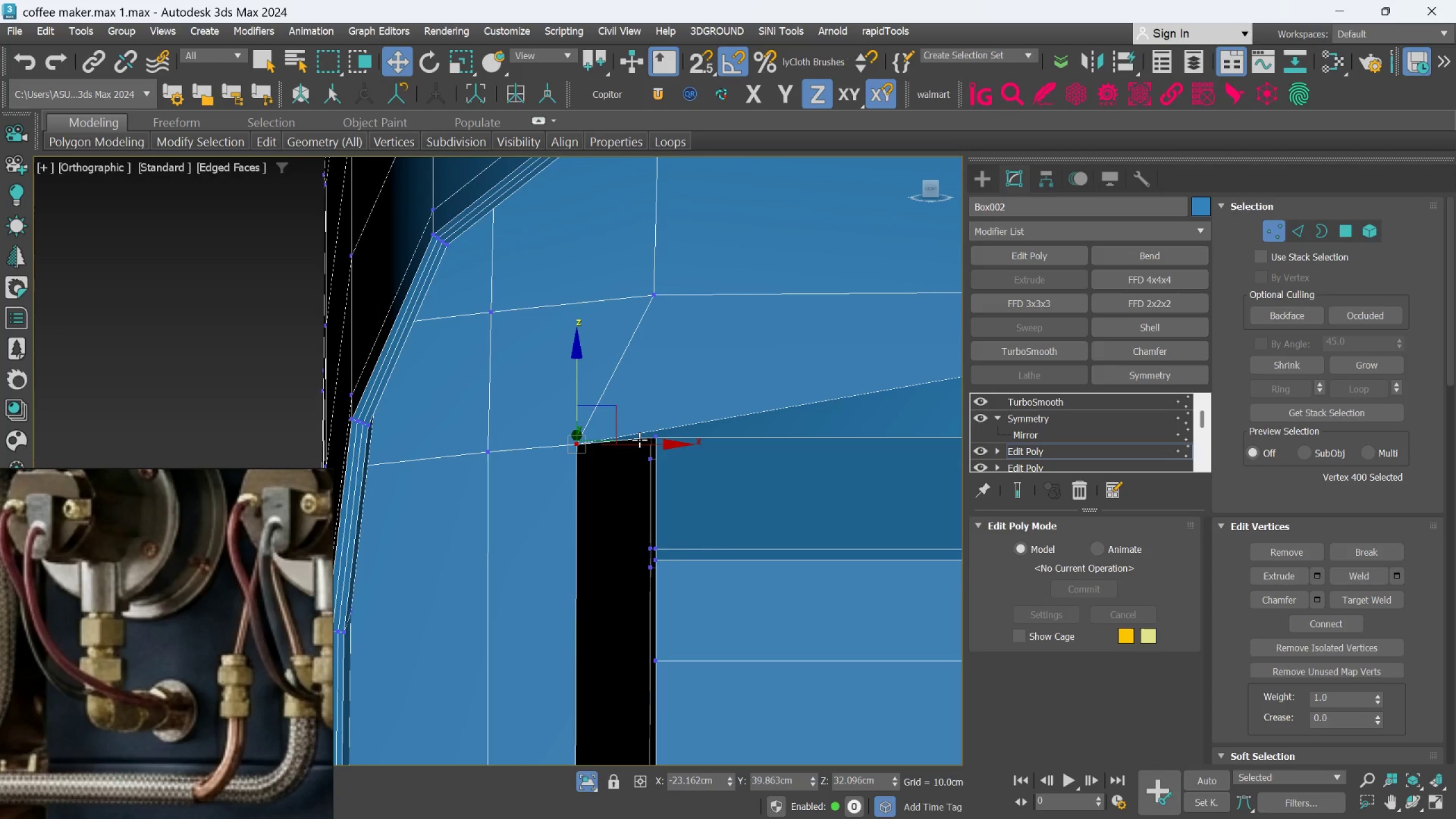 
left_click_drag(start_coordinate=[639, 440], to_coordinate=[642, 440])
 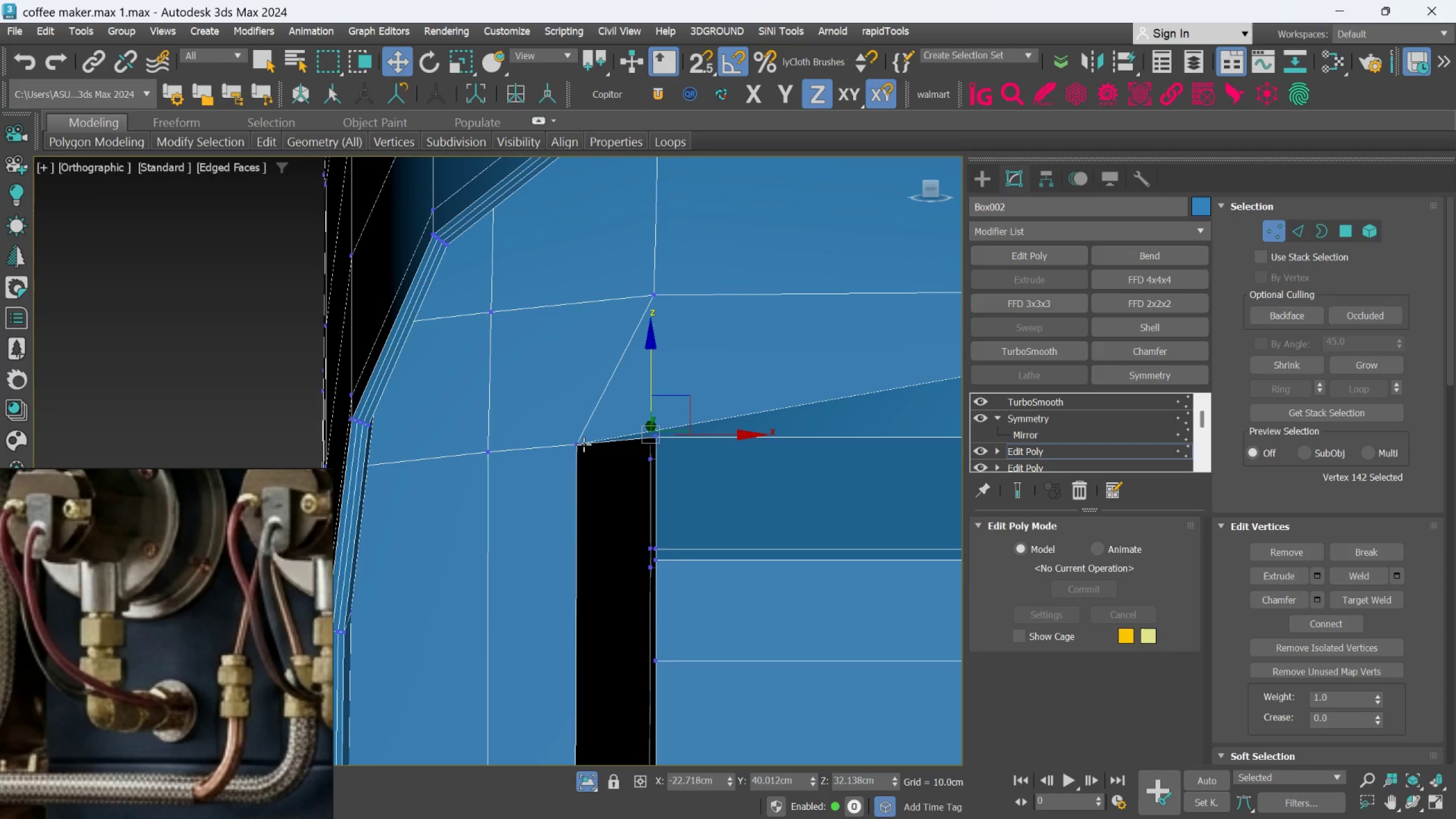 
left_click([582, 443])
 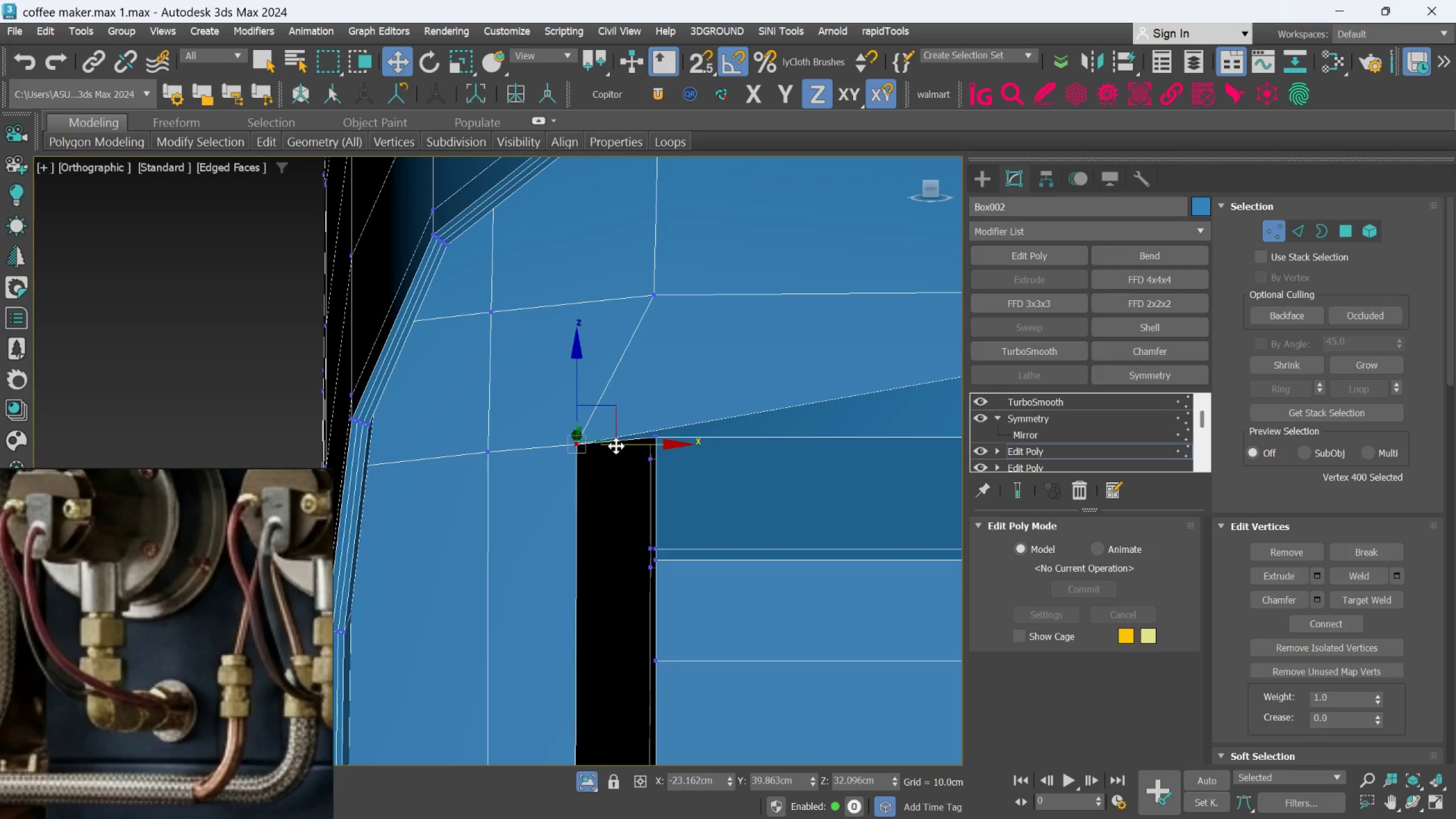 
left_click_drag(start_coordinate=[616, 445], to_coordinate=[702, 418])
 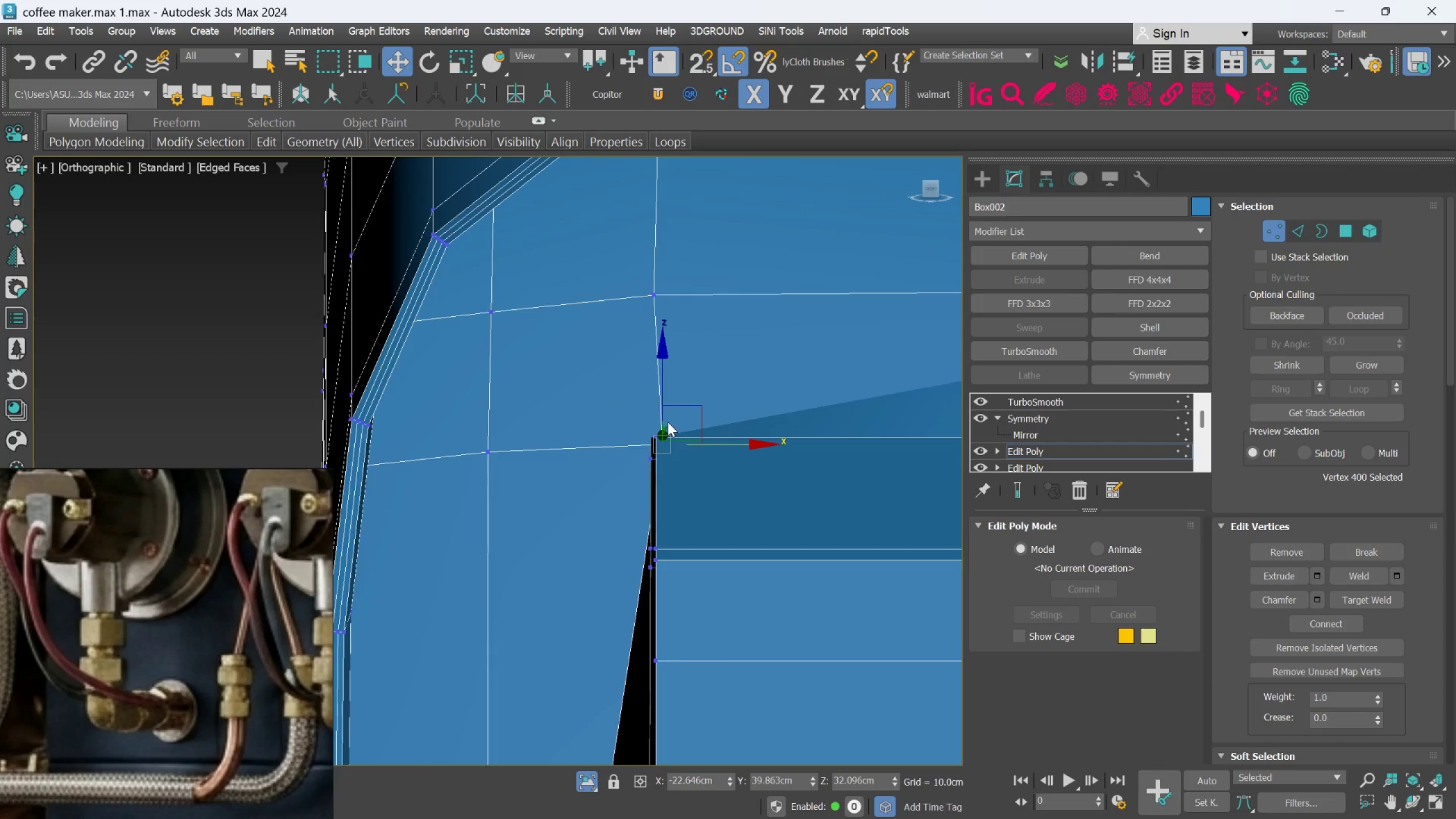 
scroll: coordinate [668, 422], scroll_direction: down, amount: 2.0
 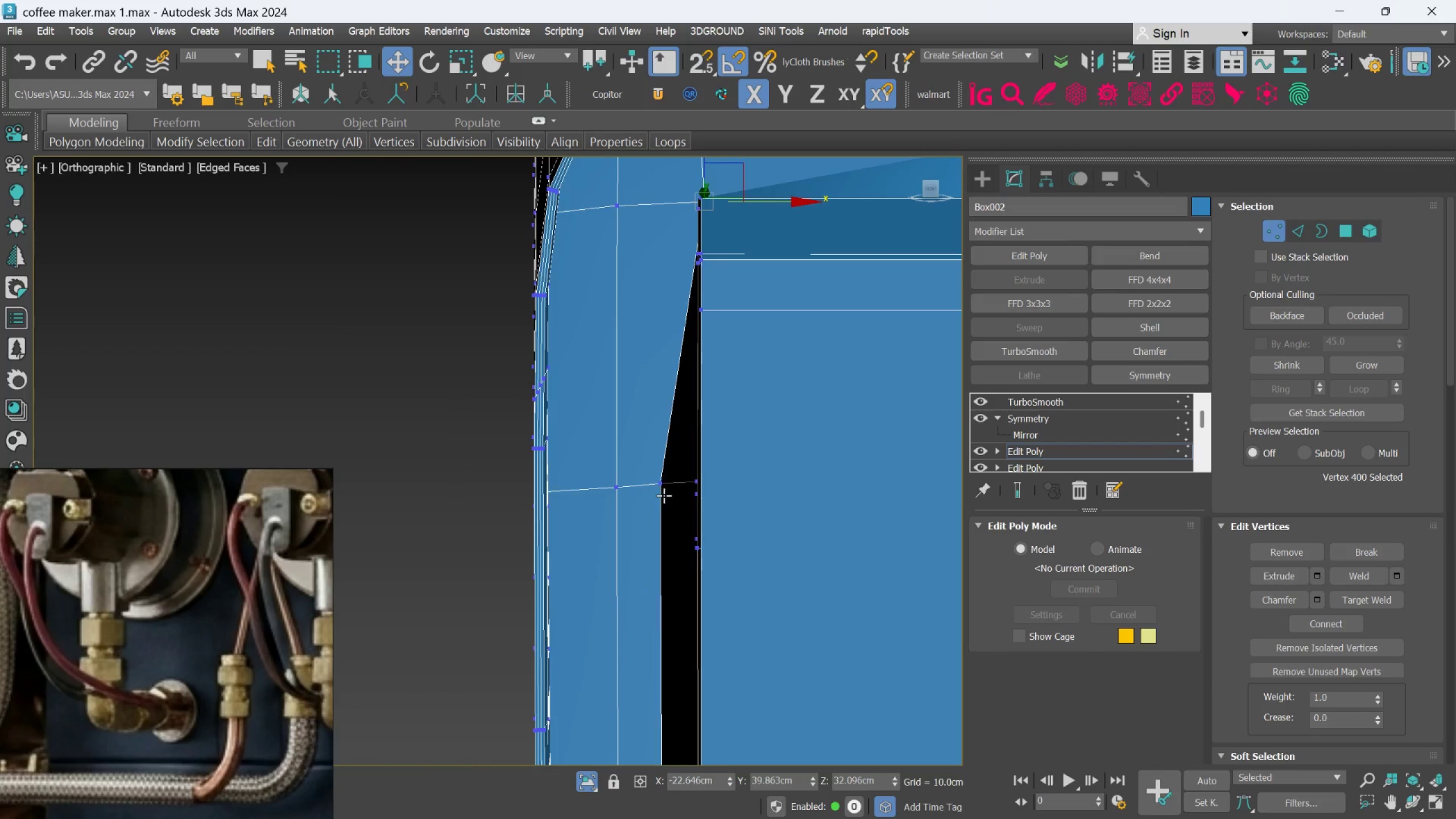 
left_click([661, 489])
 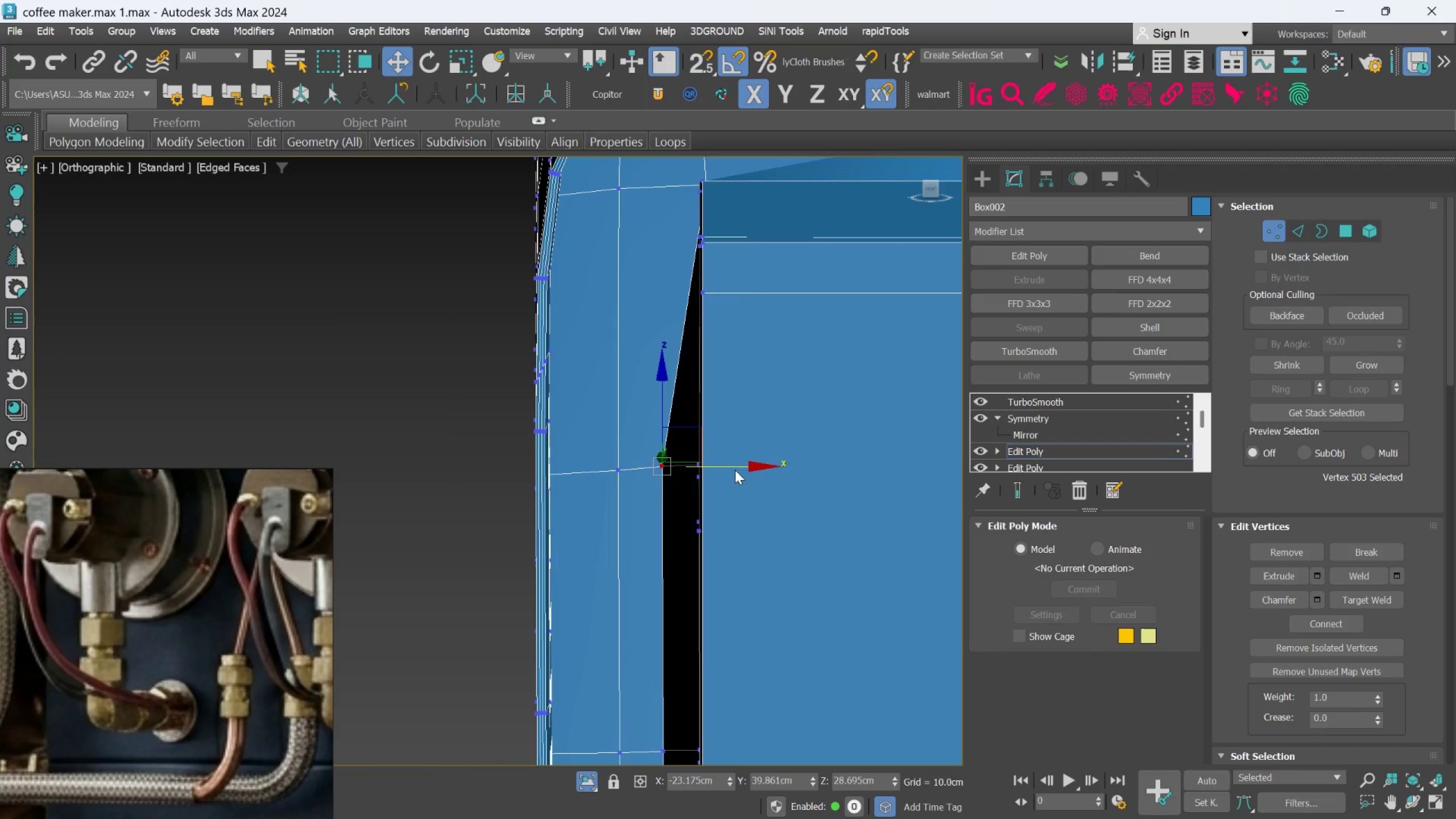 
left_click_drag(start_coordinate=[737, 464], to_coordinate=[781, 464])
 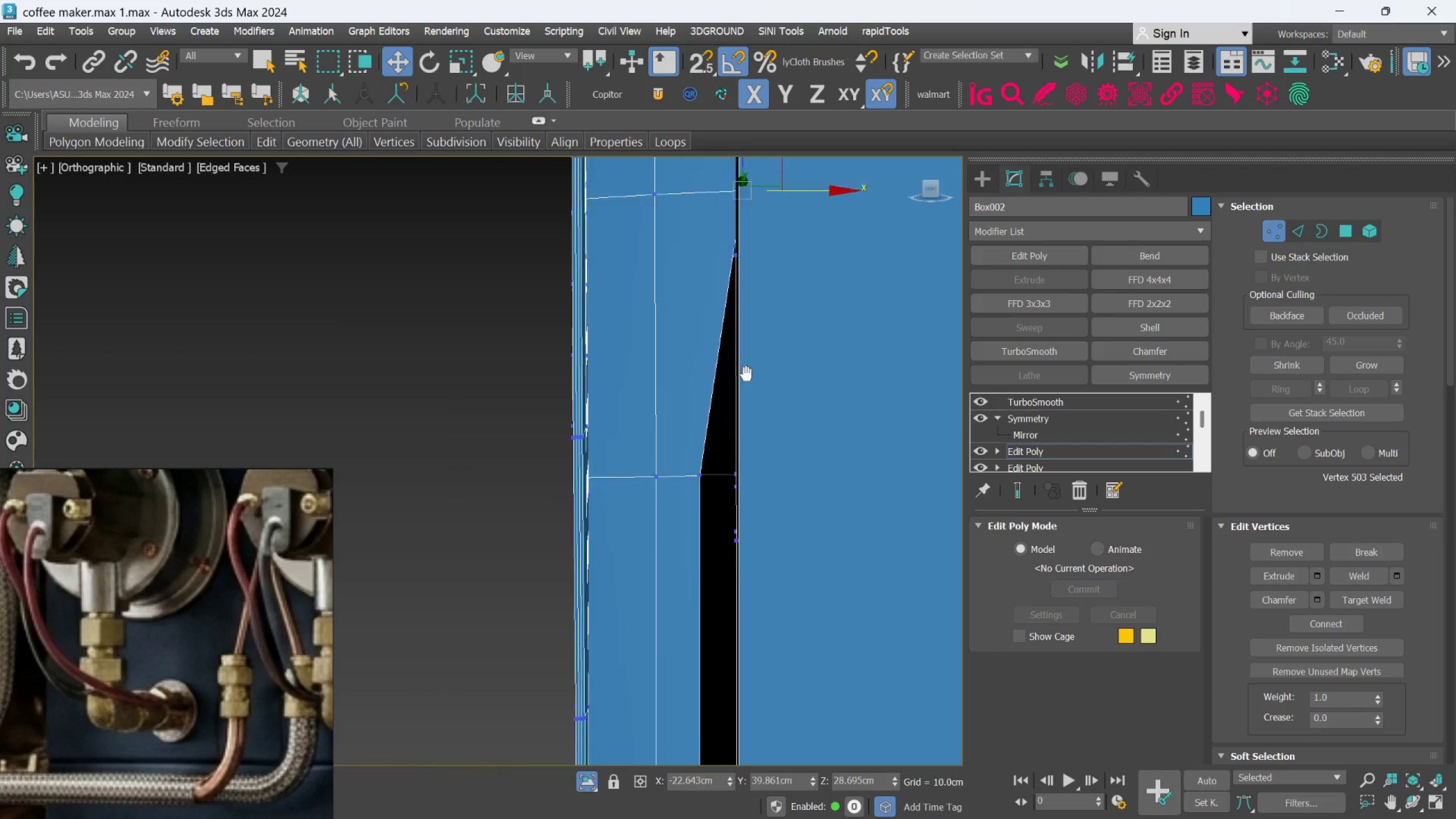 
scroll: coordinate [731, 367], scroll_direction: down, amount: 2.0
 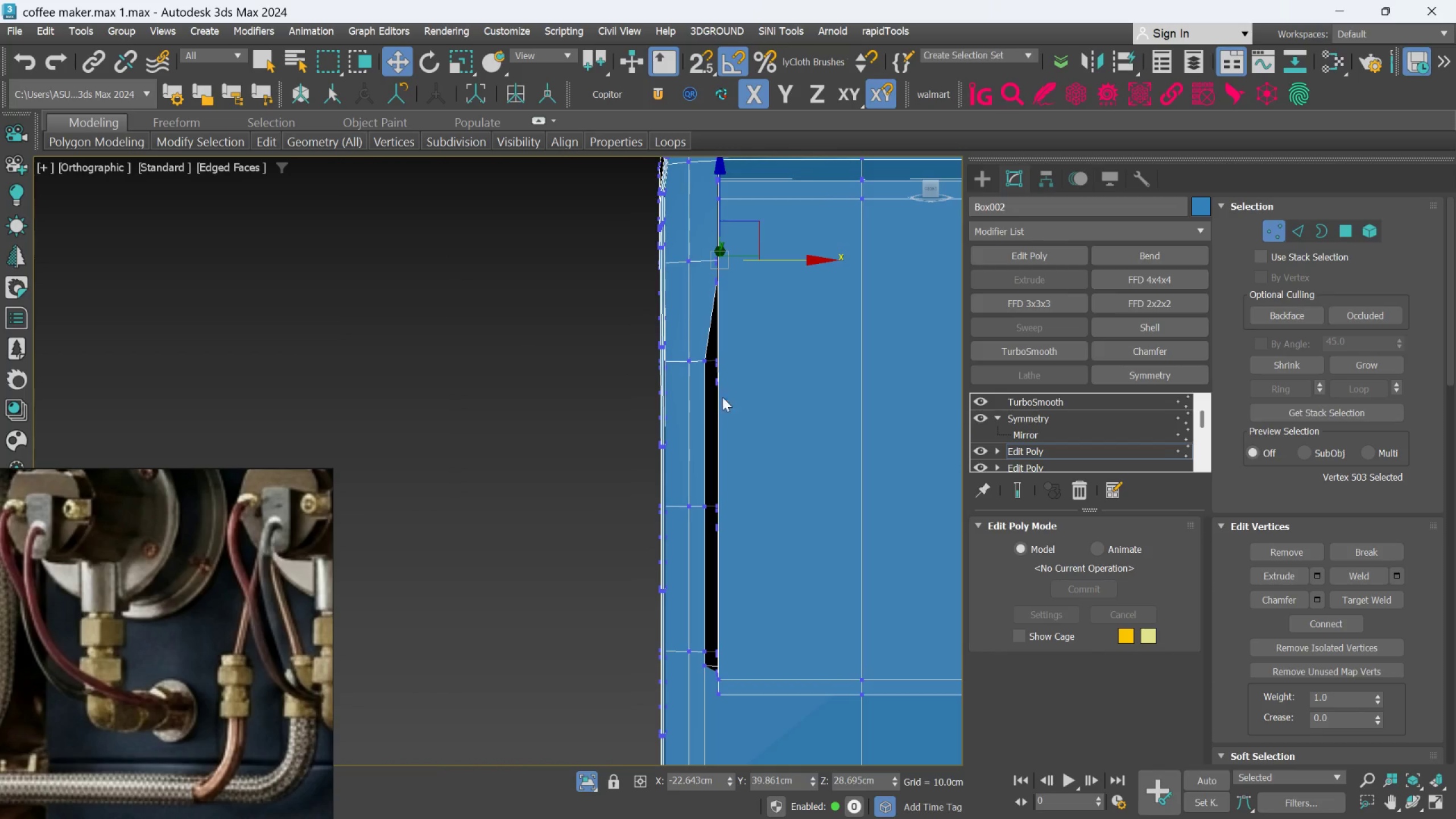 
scroll: coordinate [713, 397], scroll_direction: up, amount: 1.0
 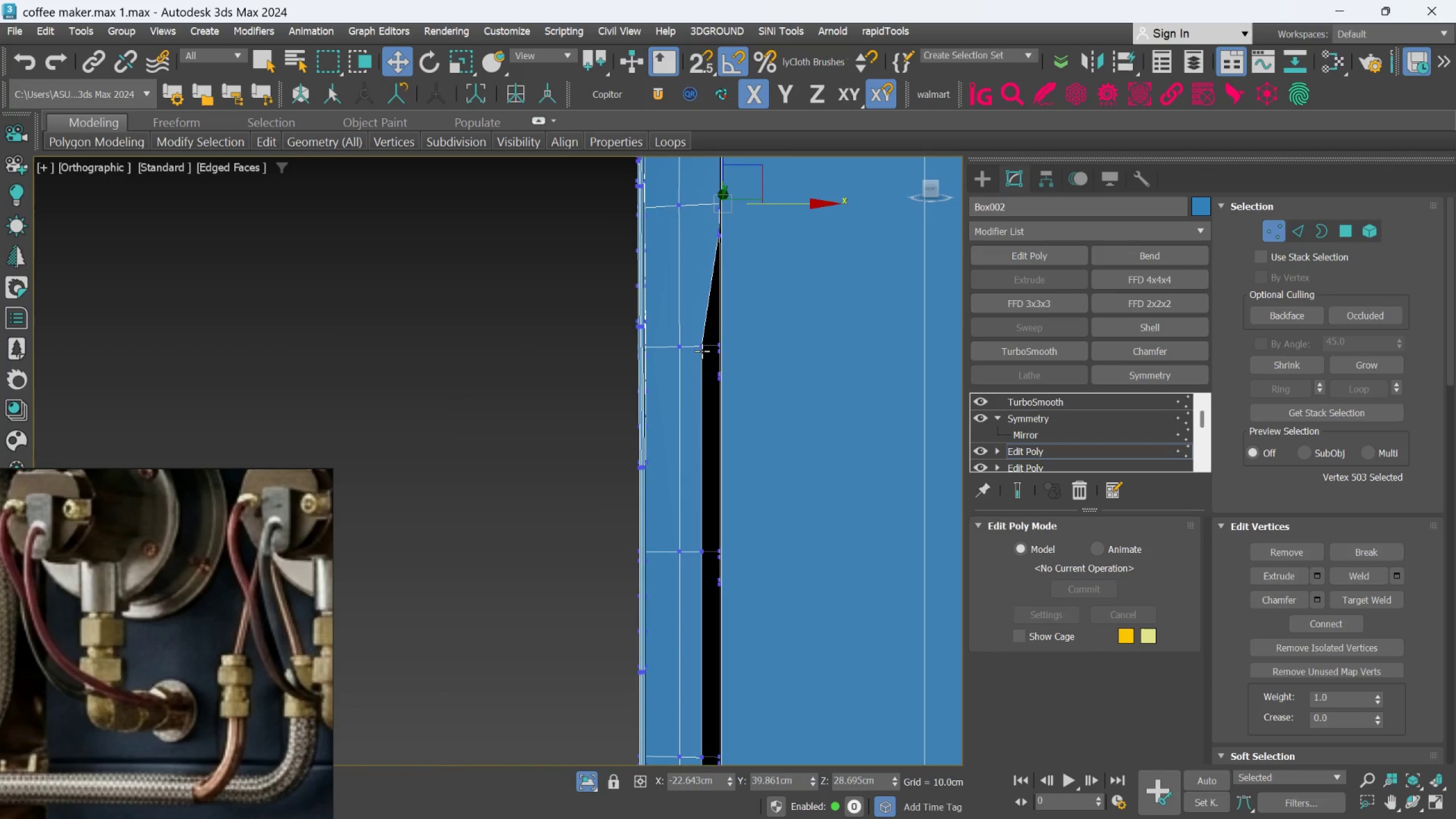 
left_click([702, 351])
 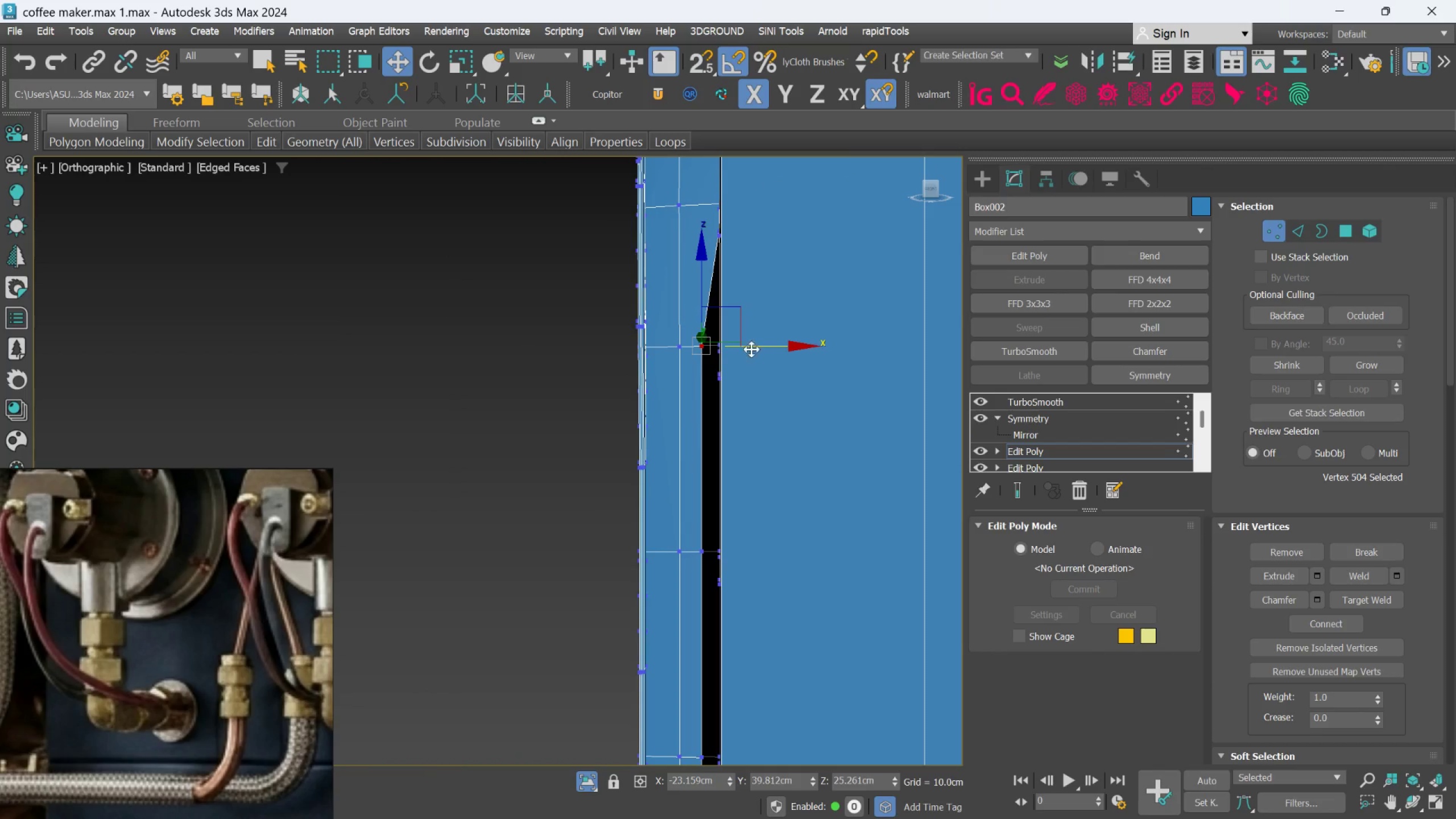 
left_click_drag(start_coordinate=[752, 349], to_coordinate=[781, 350])
 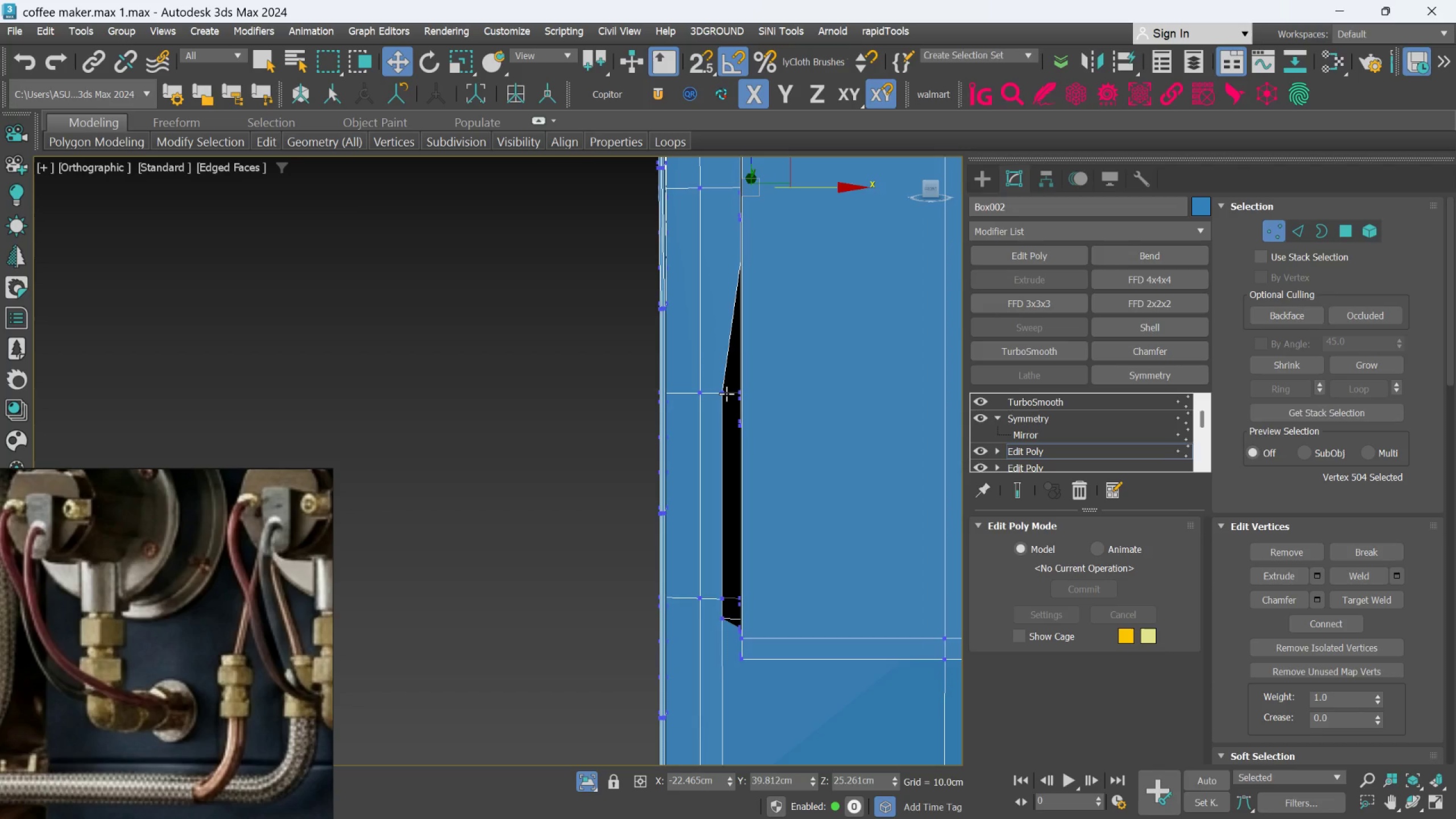 
left_click([722, 394])
 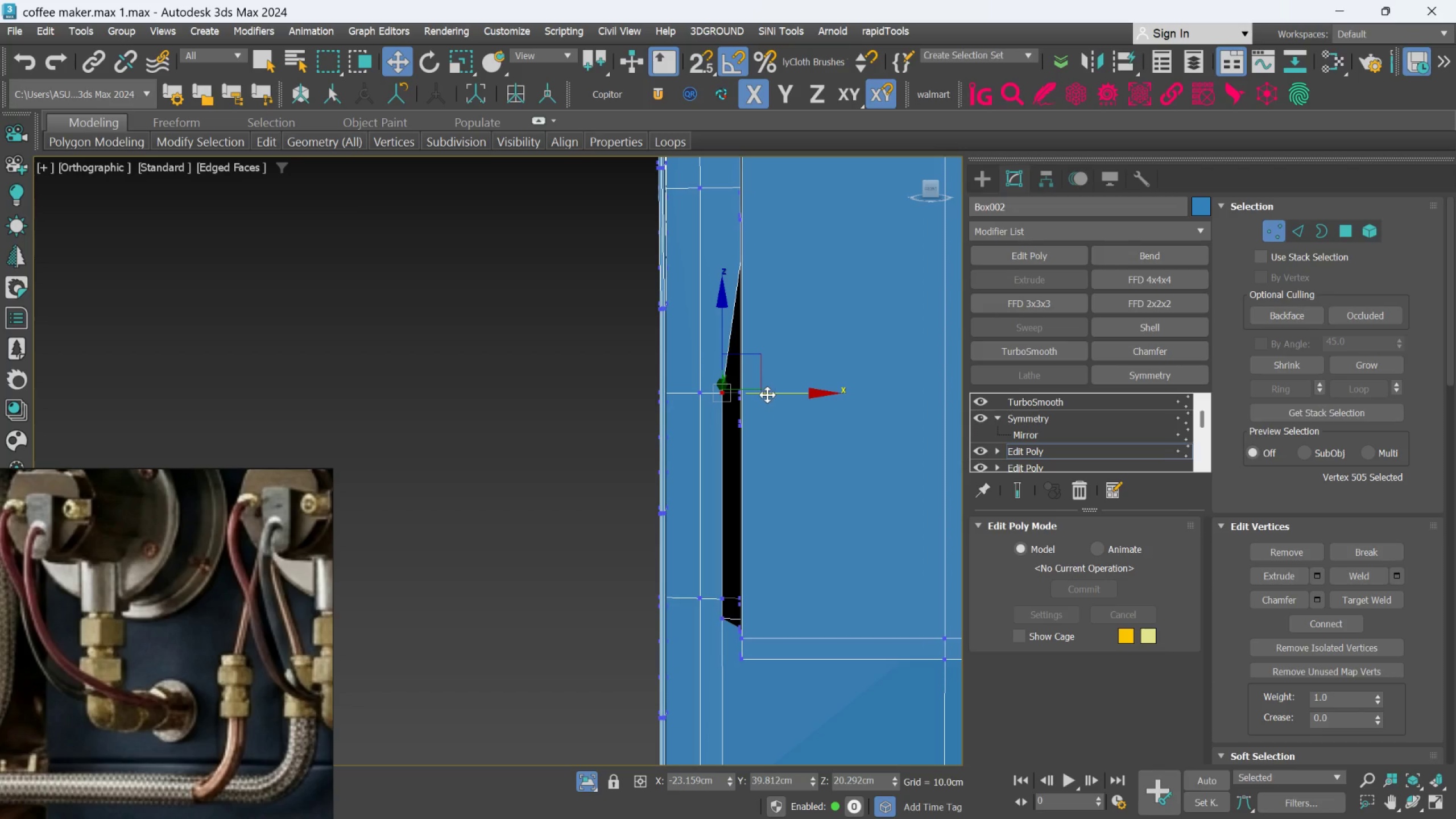 
left_click_drag(start_coordinate=[768, 395], to_coordinate=[800, 395])
 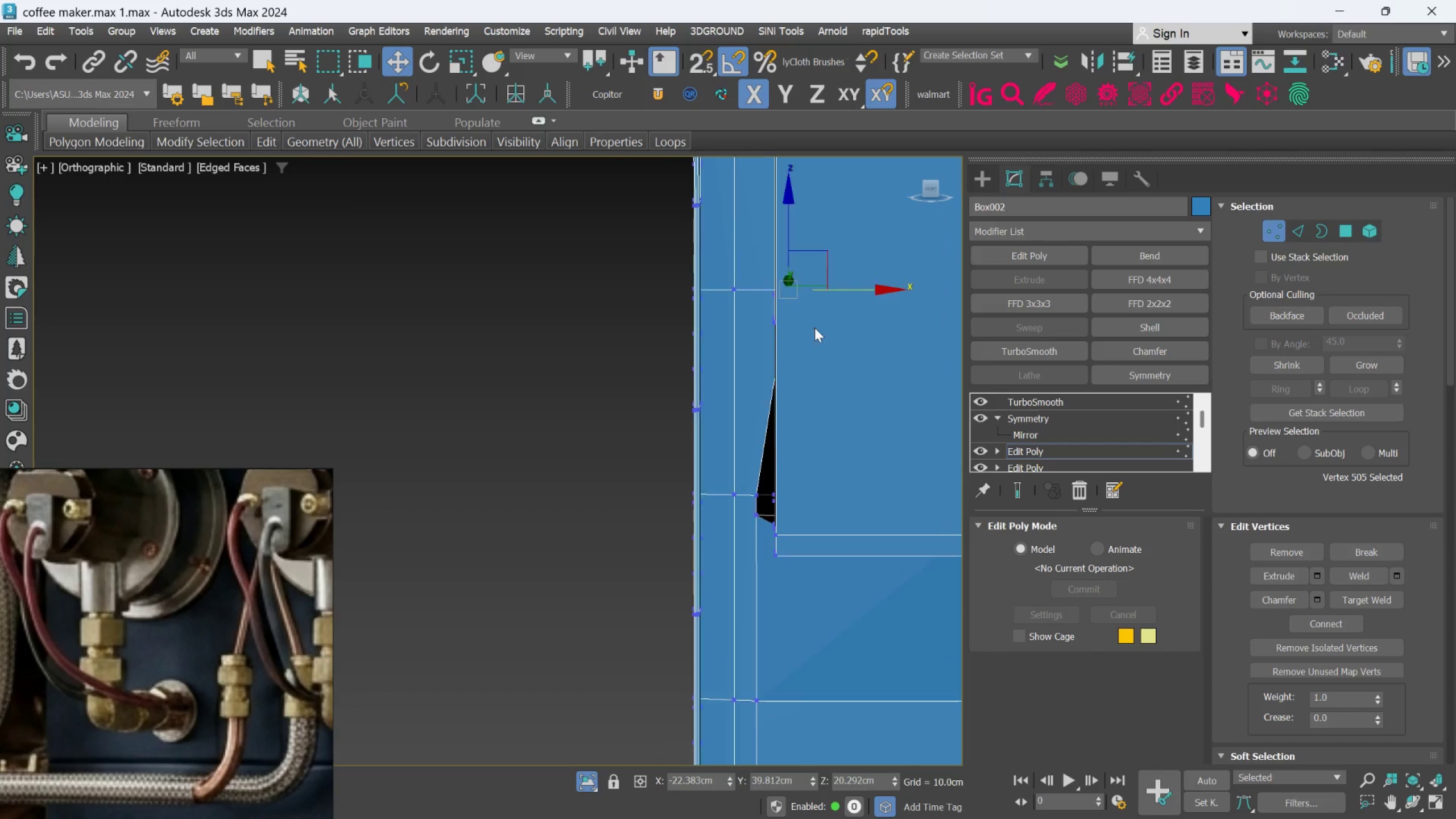 
scroll: coordinate [764, 504], scroll_direction: up, amount: 4.0
 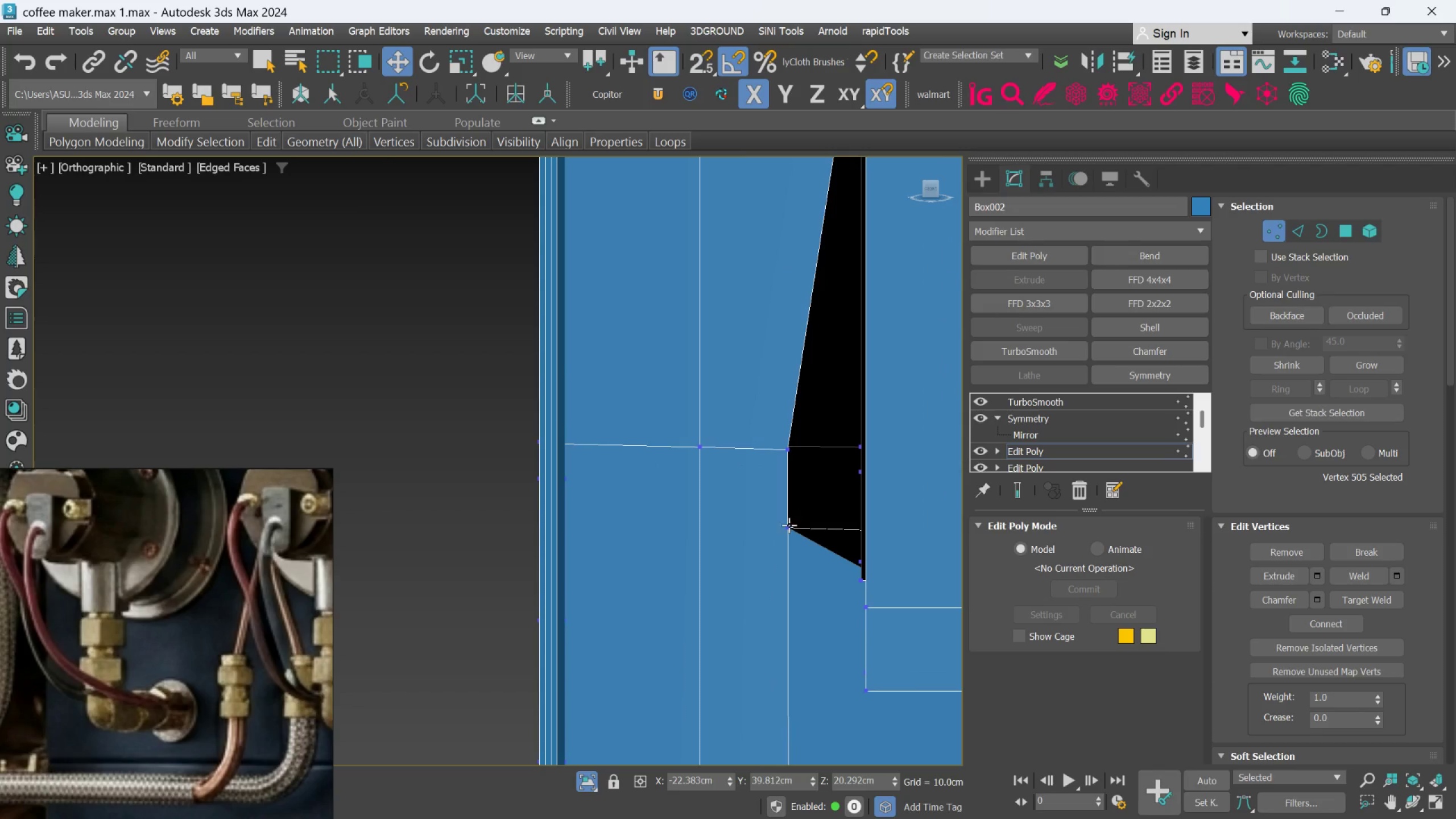 
left_click([788, 526])
 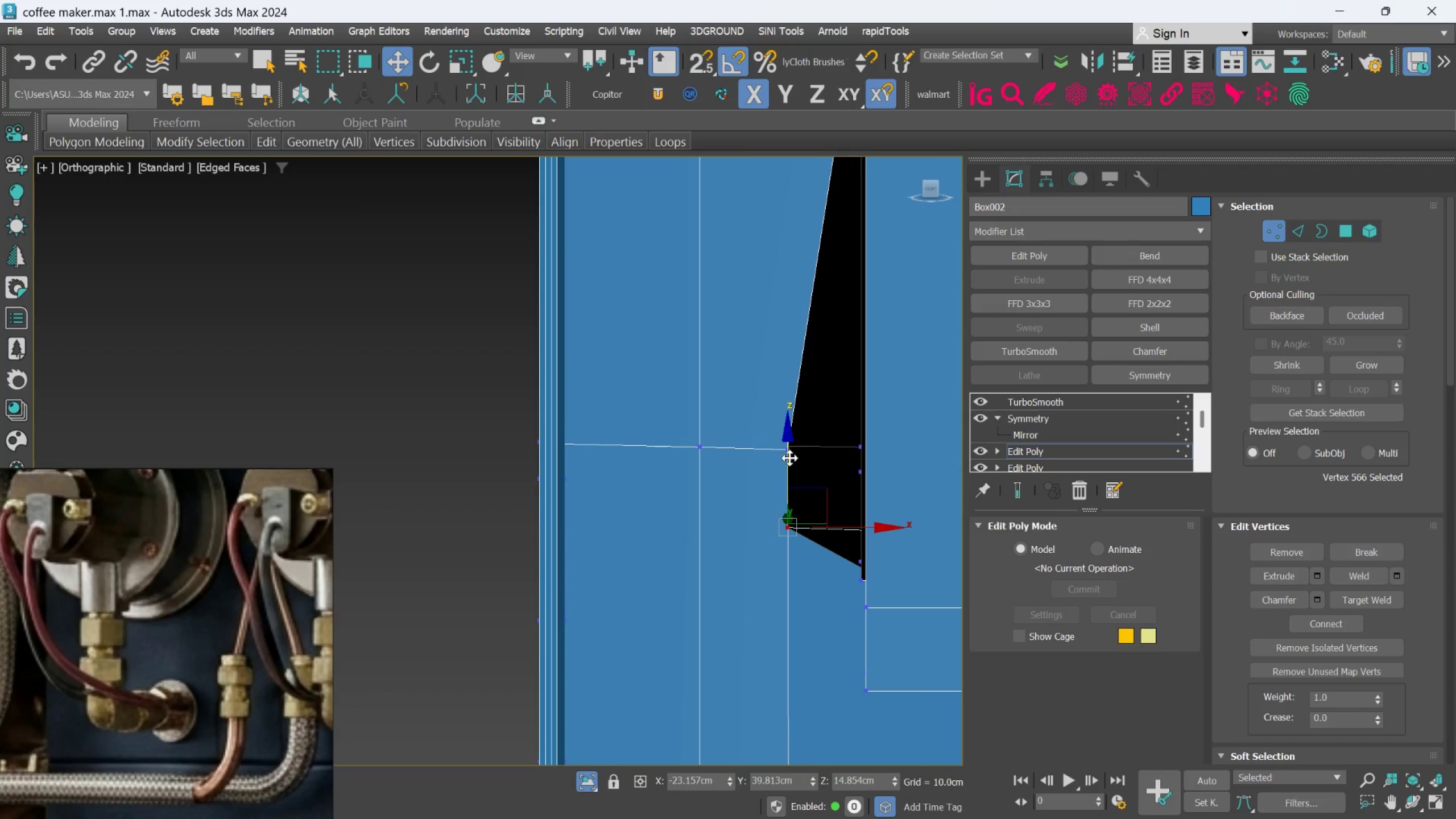 
hold_key(key=ControlLeft, duration=0.5)
left_click([787, 448])
 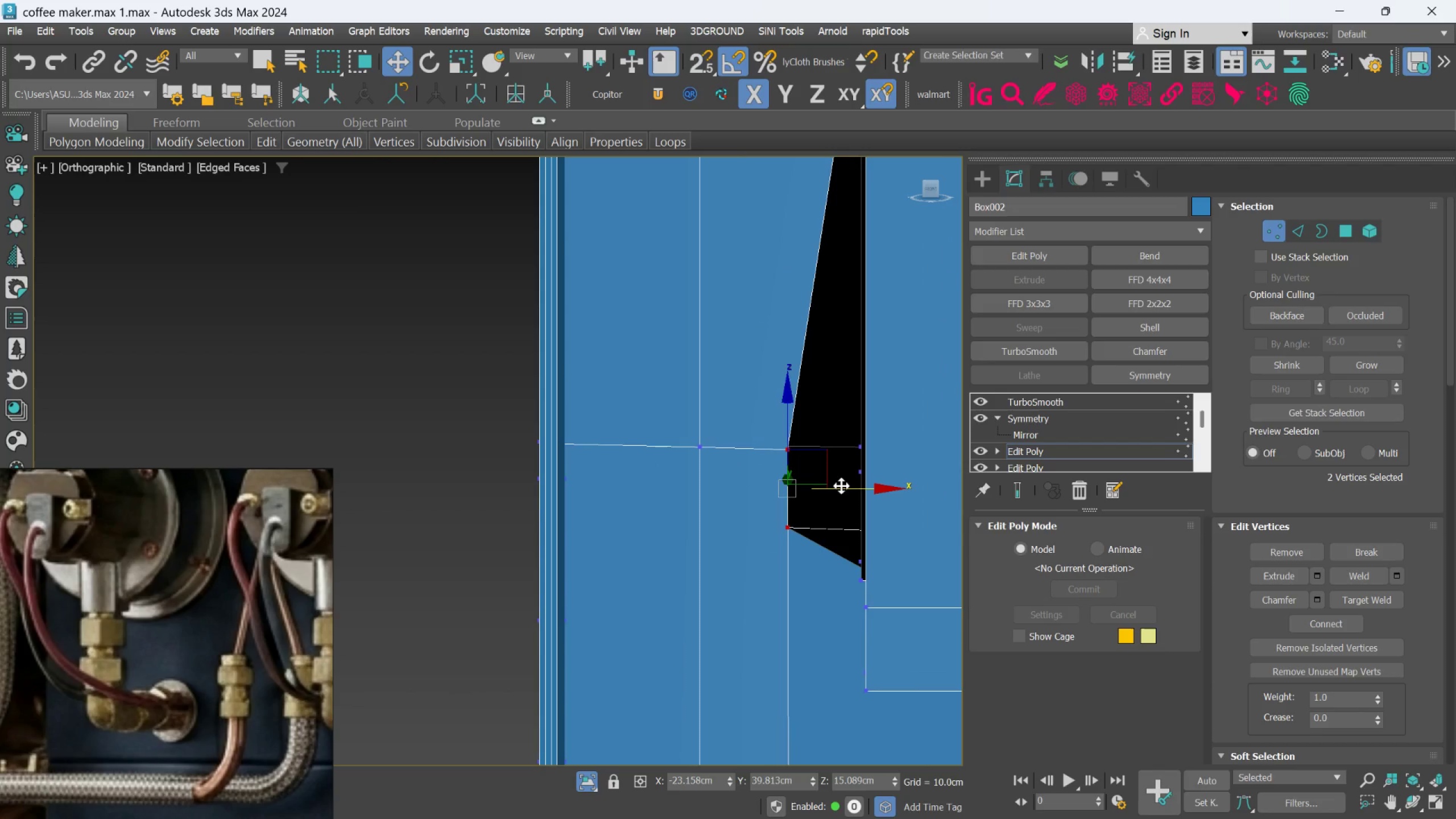 
left_click_drag(start_coordinate=[842, 486], to_coordinate=[934, 504])
 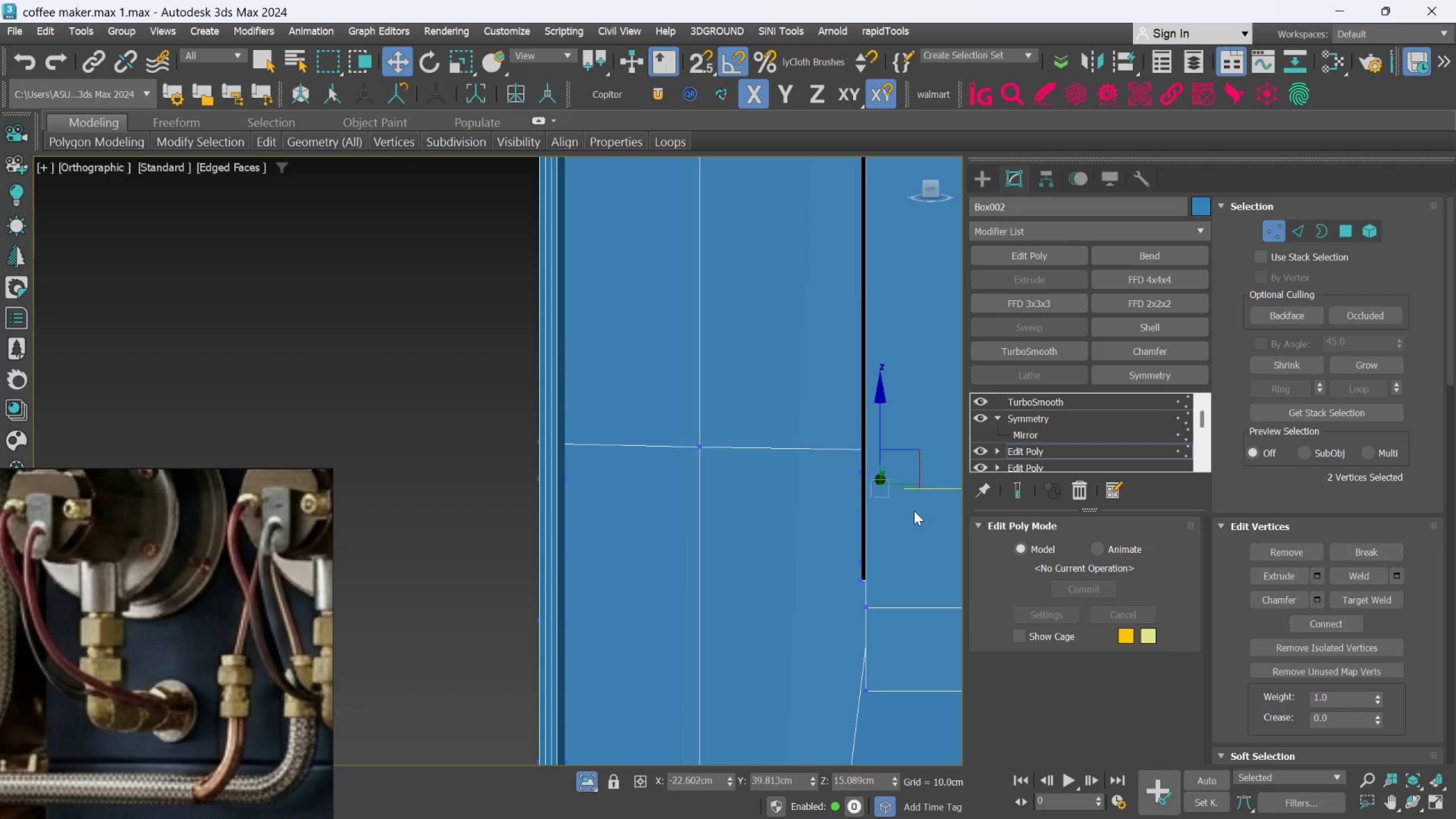 
scroll: coordinate [800, 392], scroll_direction: down, amount: 8.0
 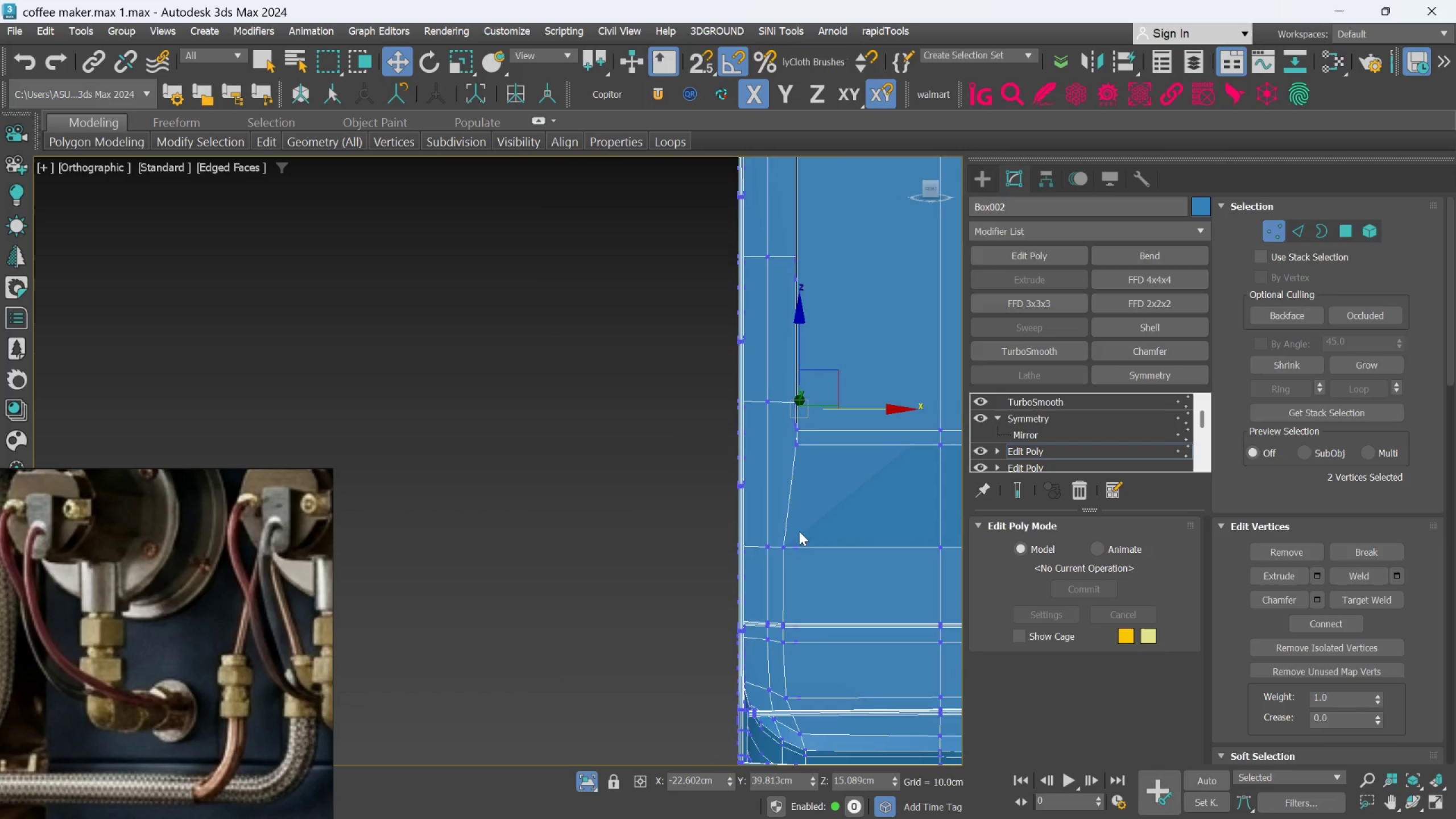 
scroll: coordinate [796, 541], scroll_direction: up, amount: 1.0
 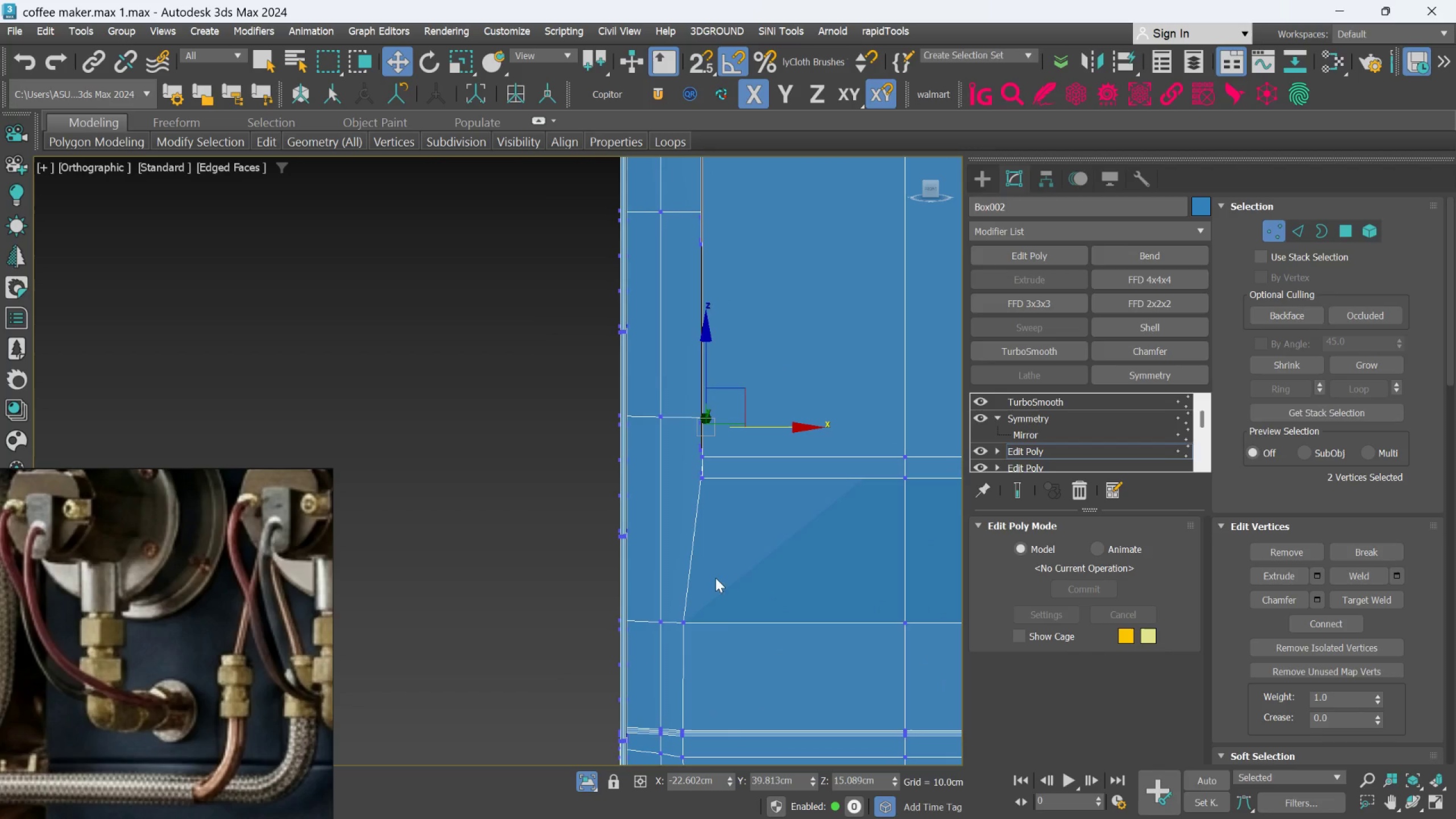 
scroll: coordinate [744, 531], scroll_direction: down, amount: 2.0
 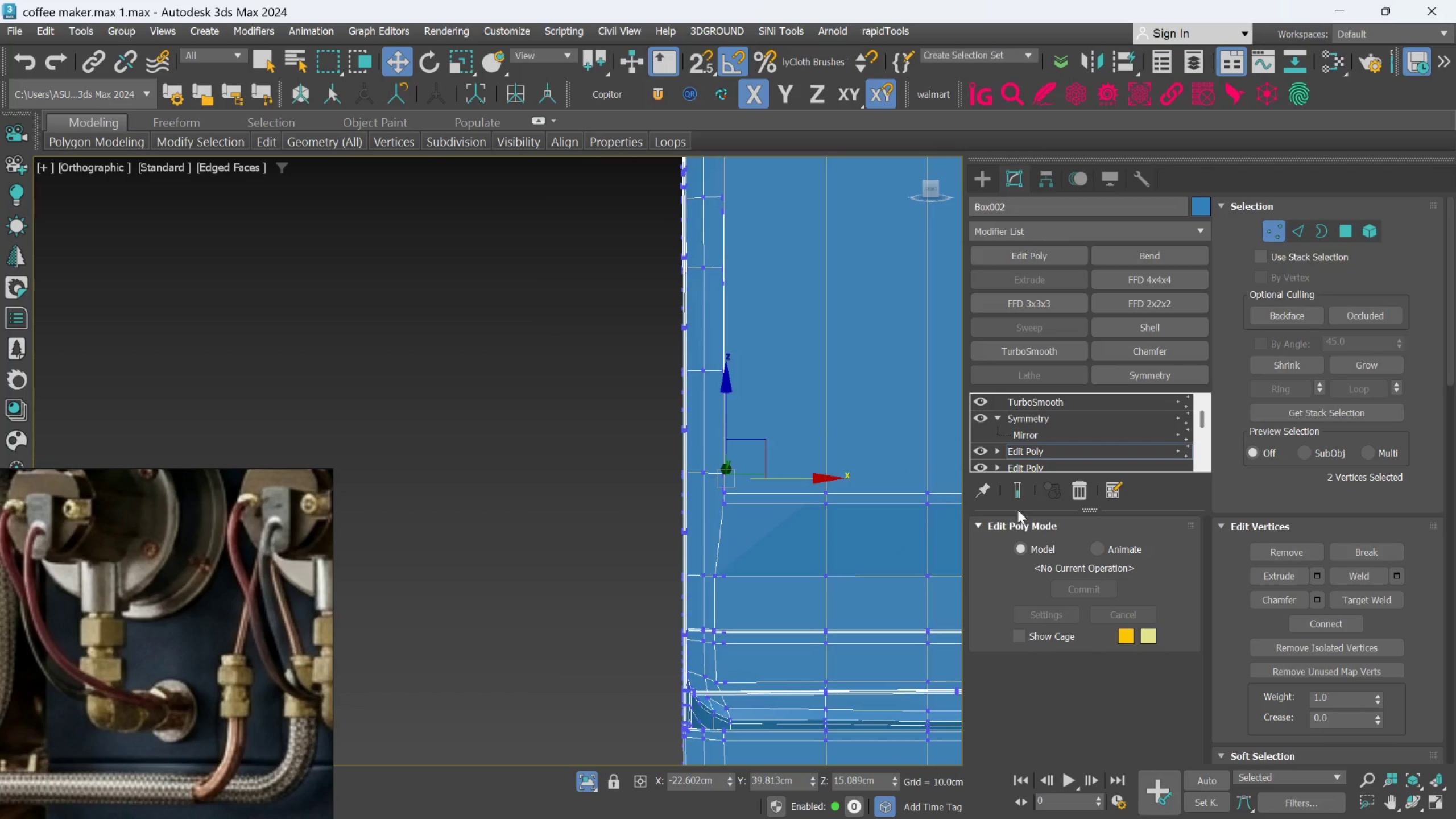 
left_click([1022, 493])
 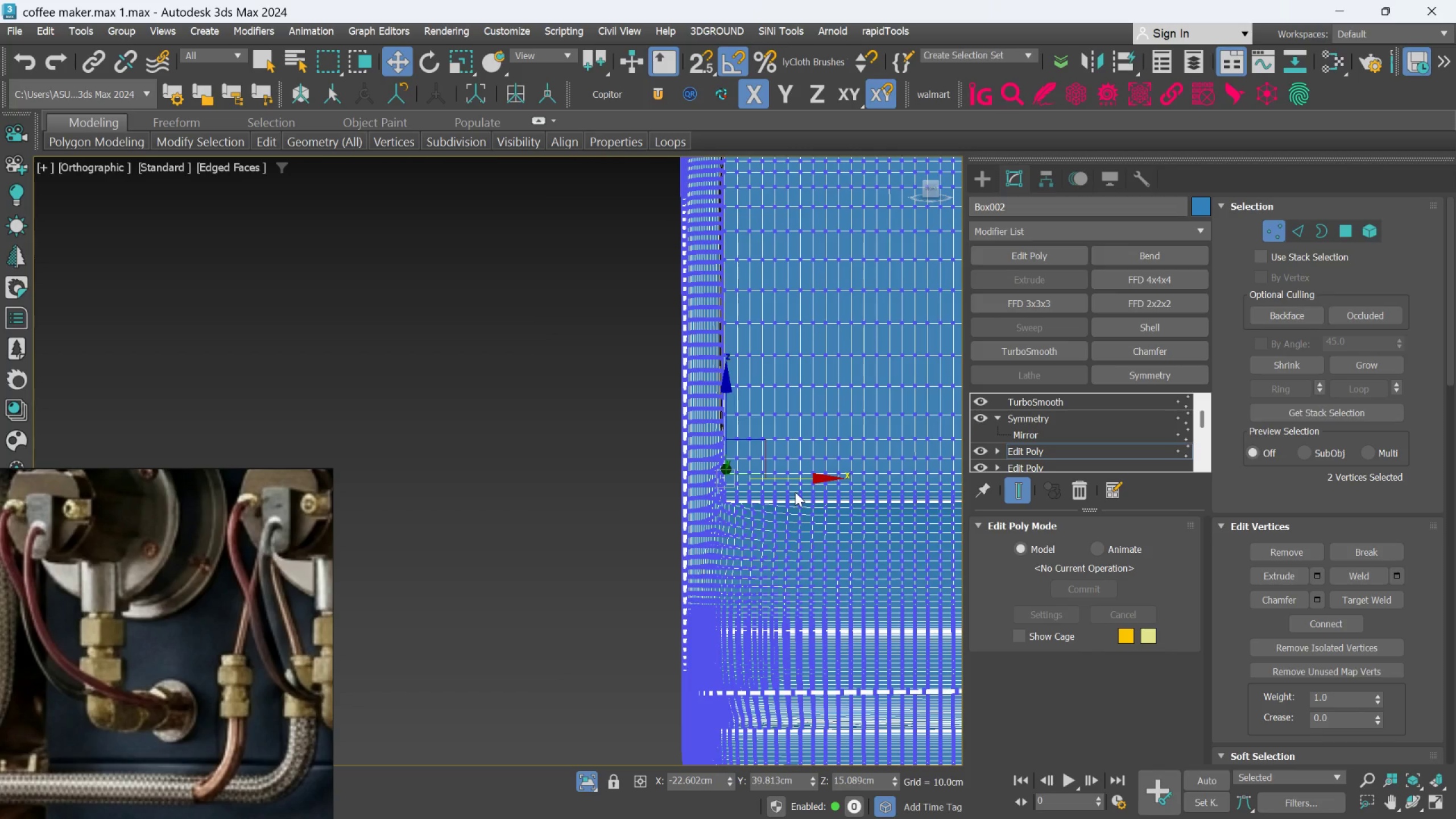 
hold_key(key=AltLeft, duration=0.84)
 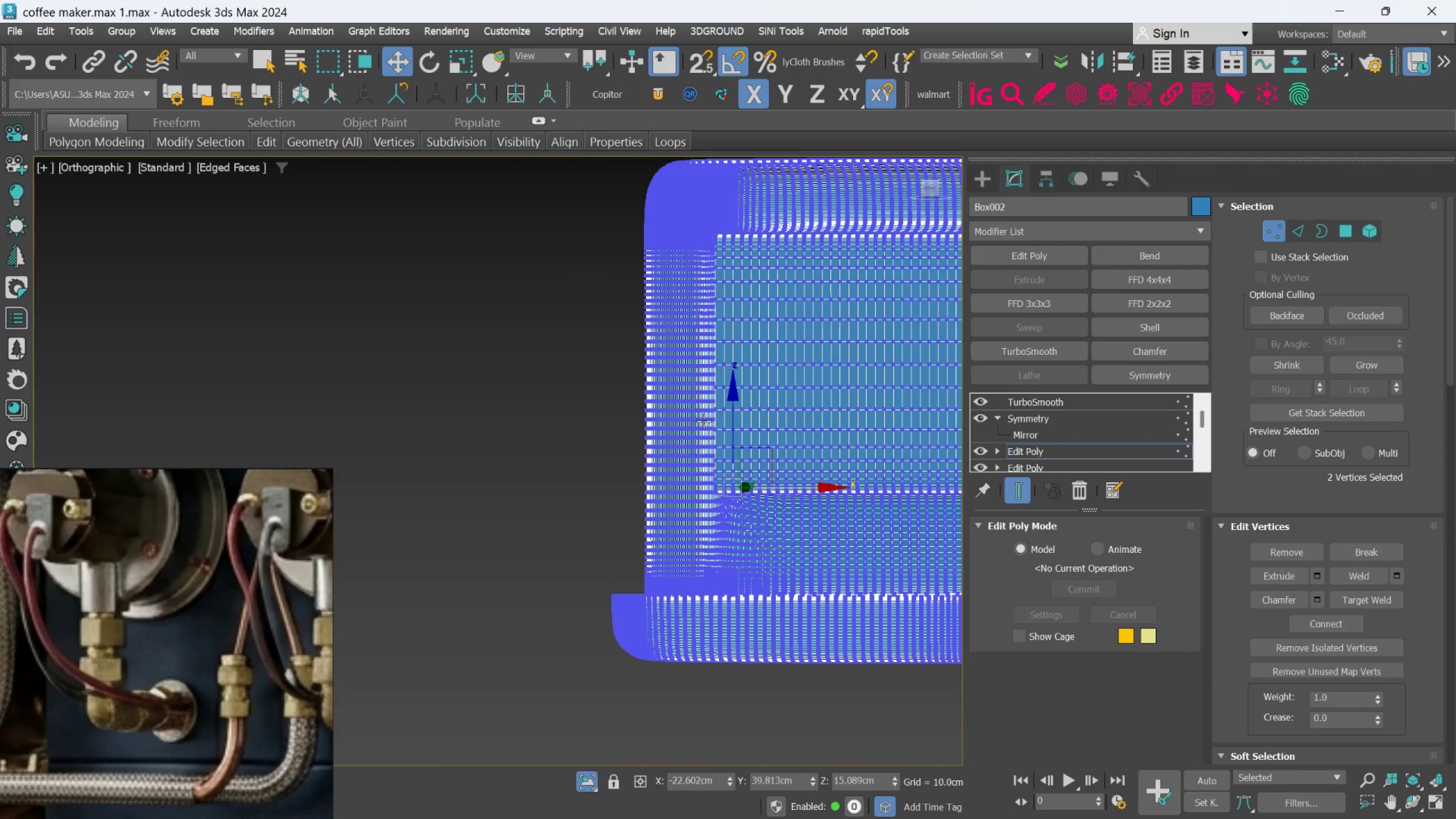 
scroll: coordinate [793, 493], scroll_direction: down, amount: 1.0
 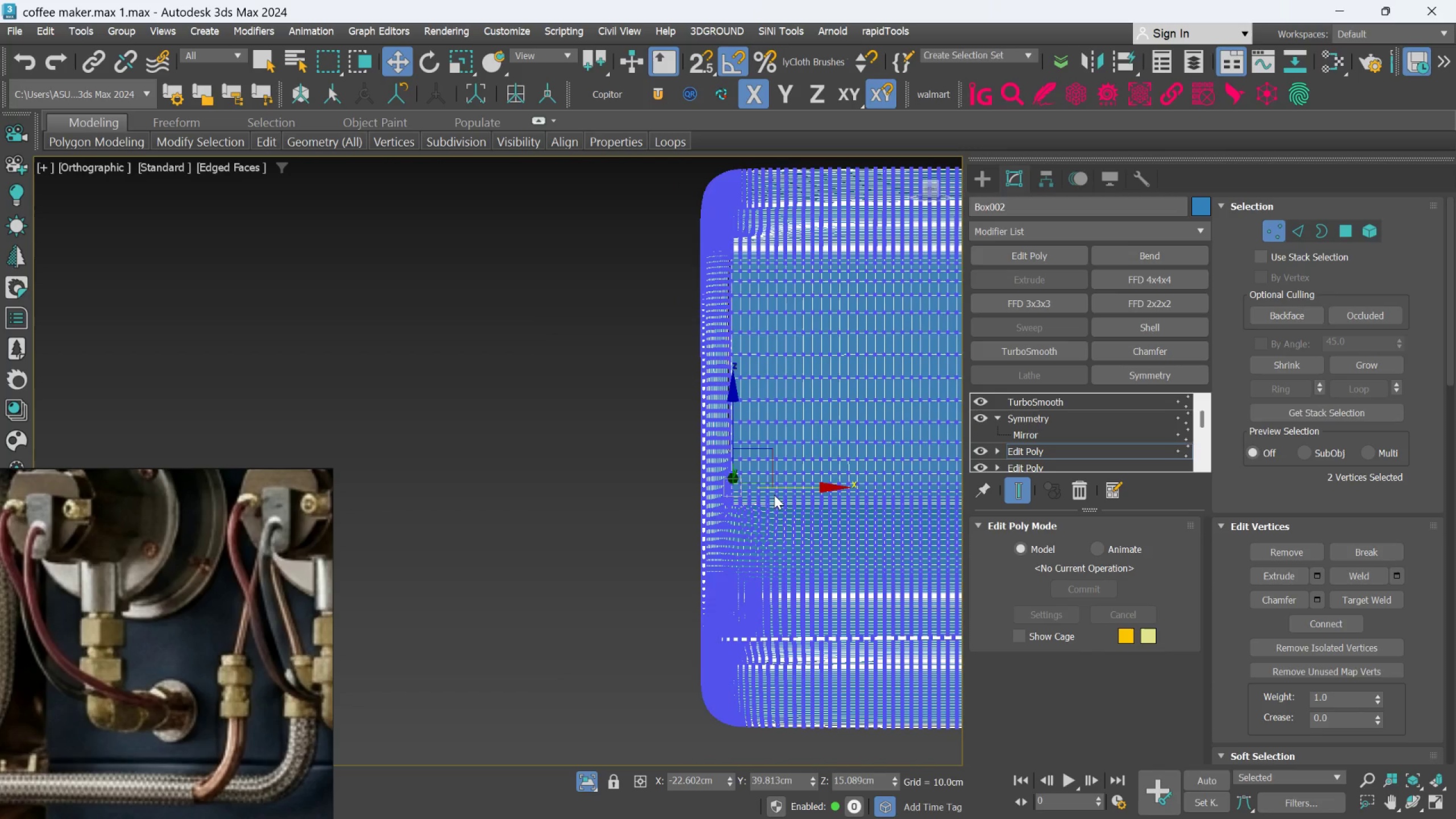 
hold_key(key=AltLeft, duration=1.27)
 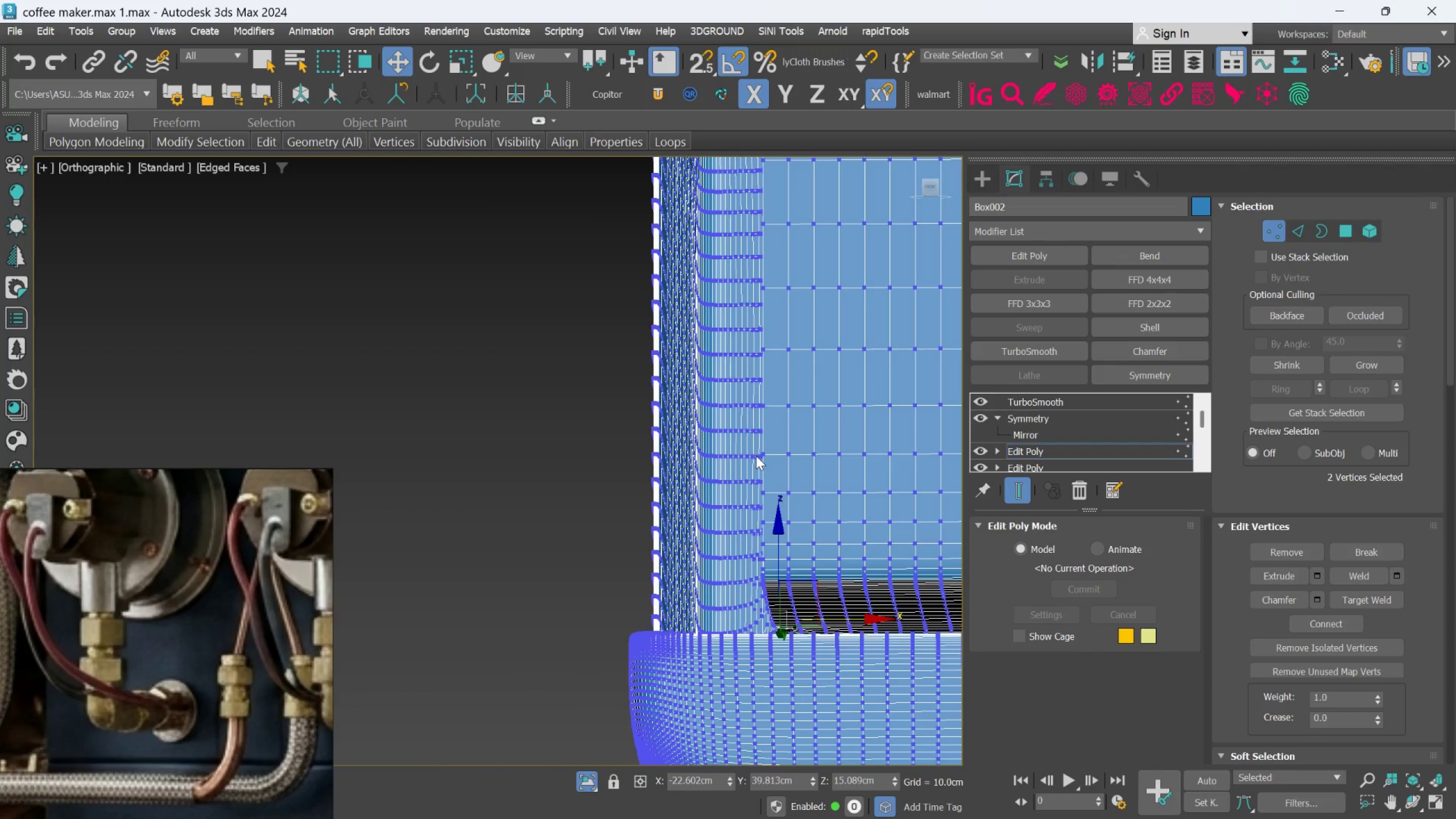 
scroll: coordinate [756, 456], scroll_direction: up, amount: 4.0
 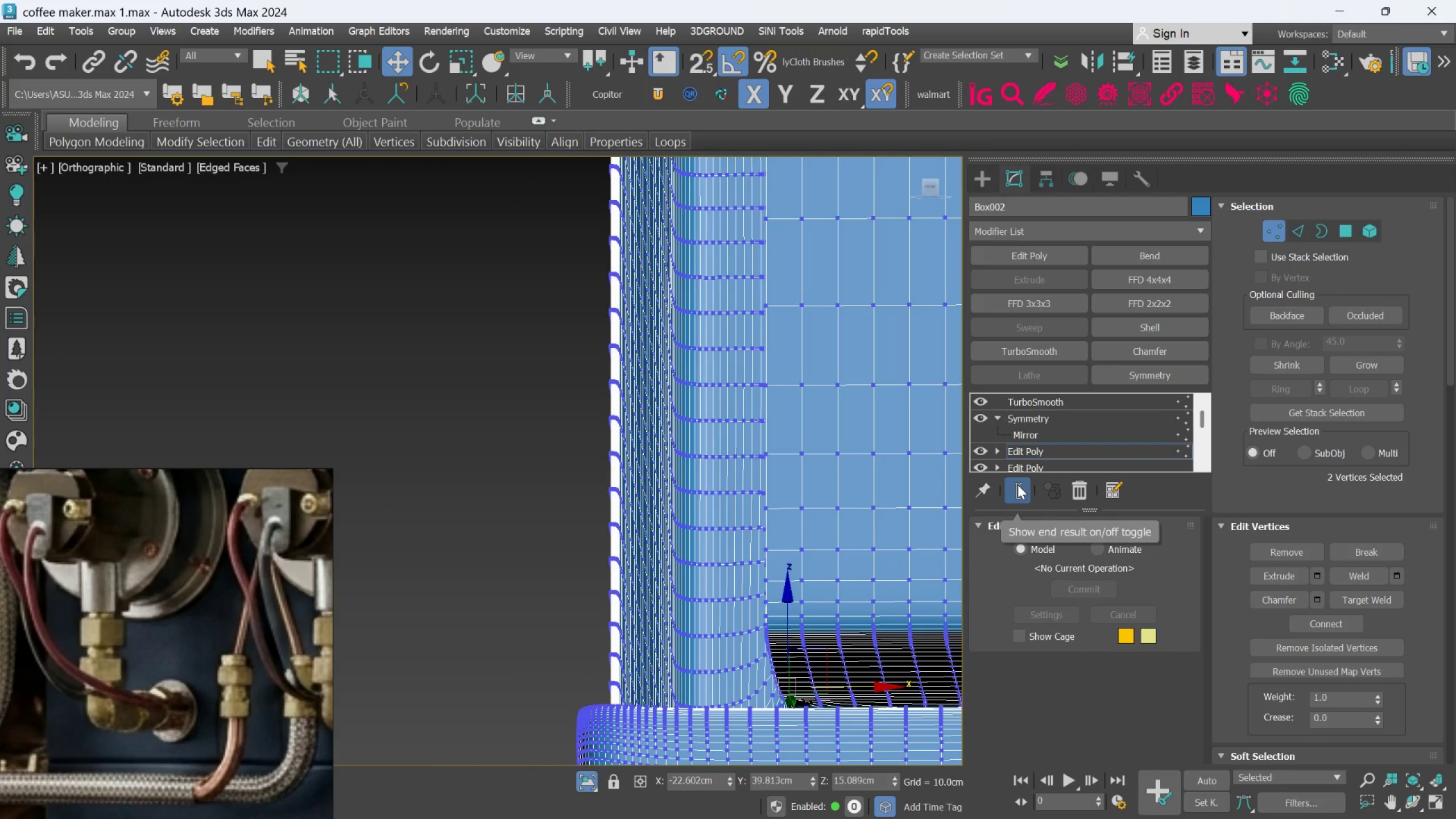 
left_click([1017, 485])
 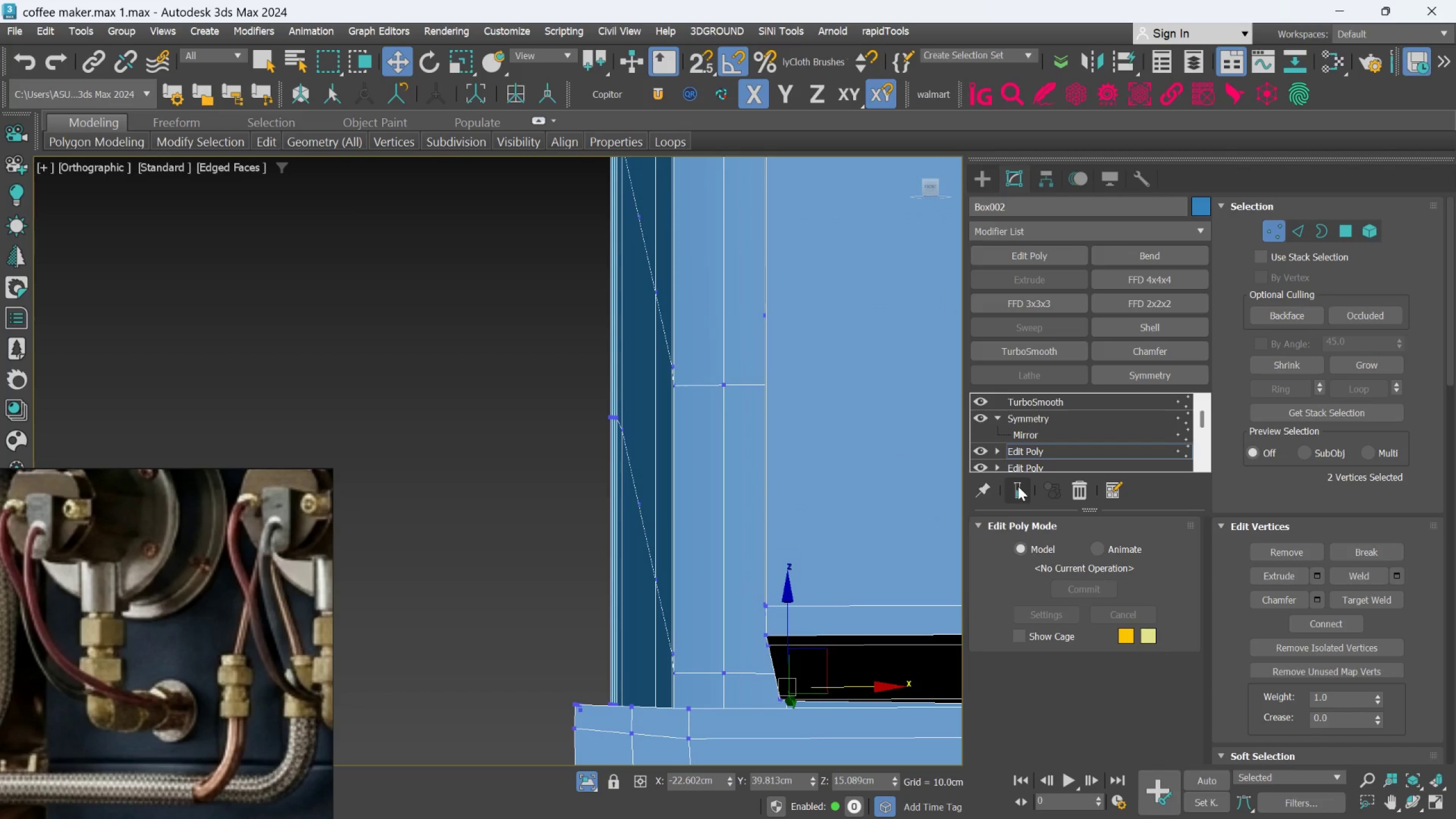 
key(Control+Z)
 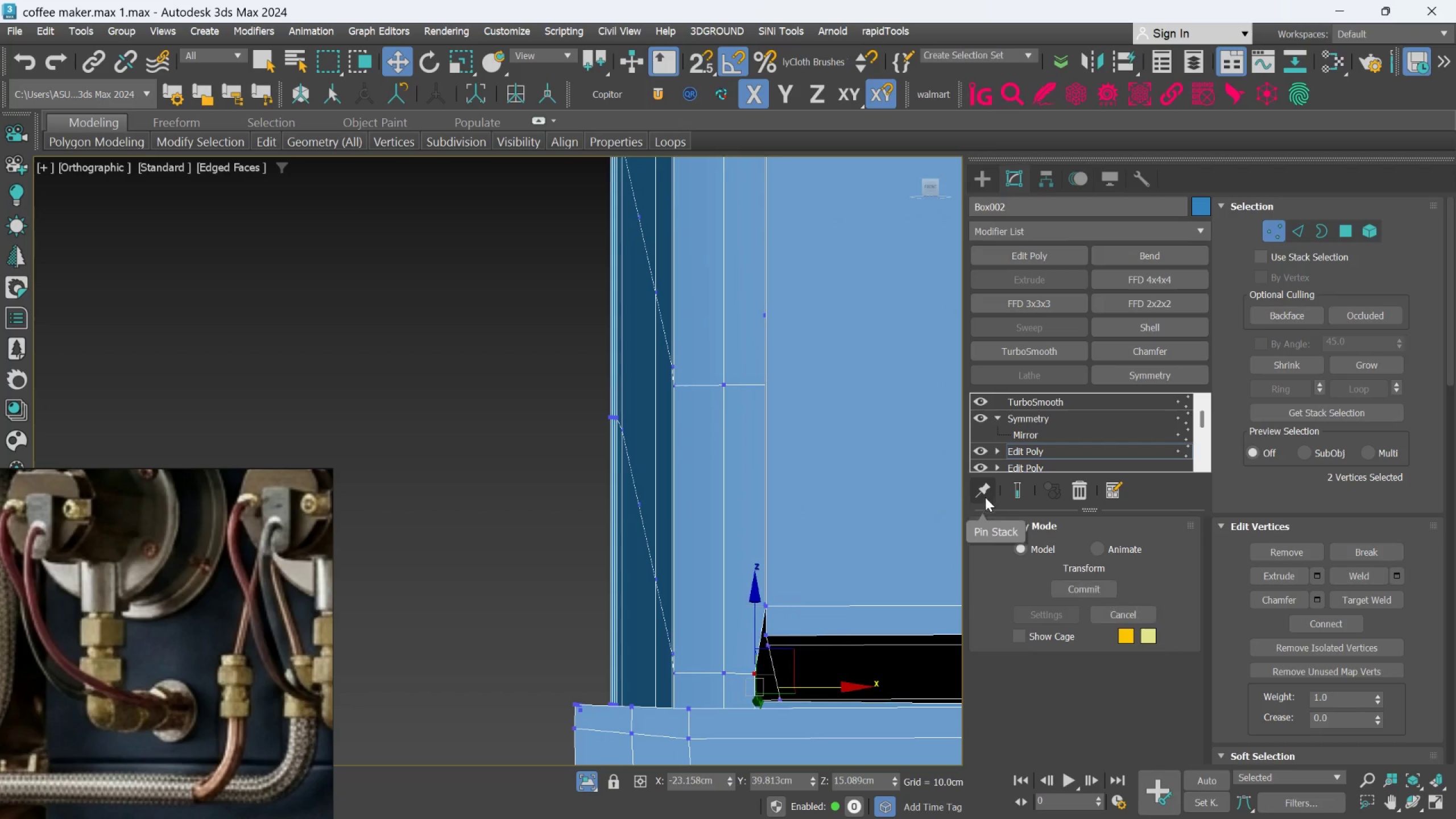 
key(Control+Z)
 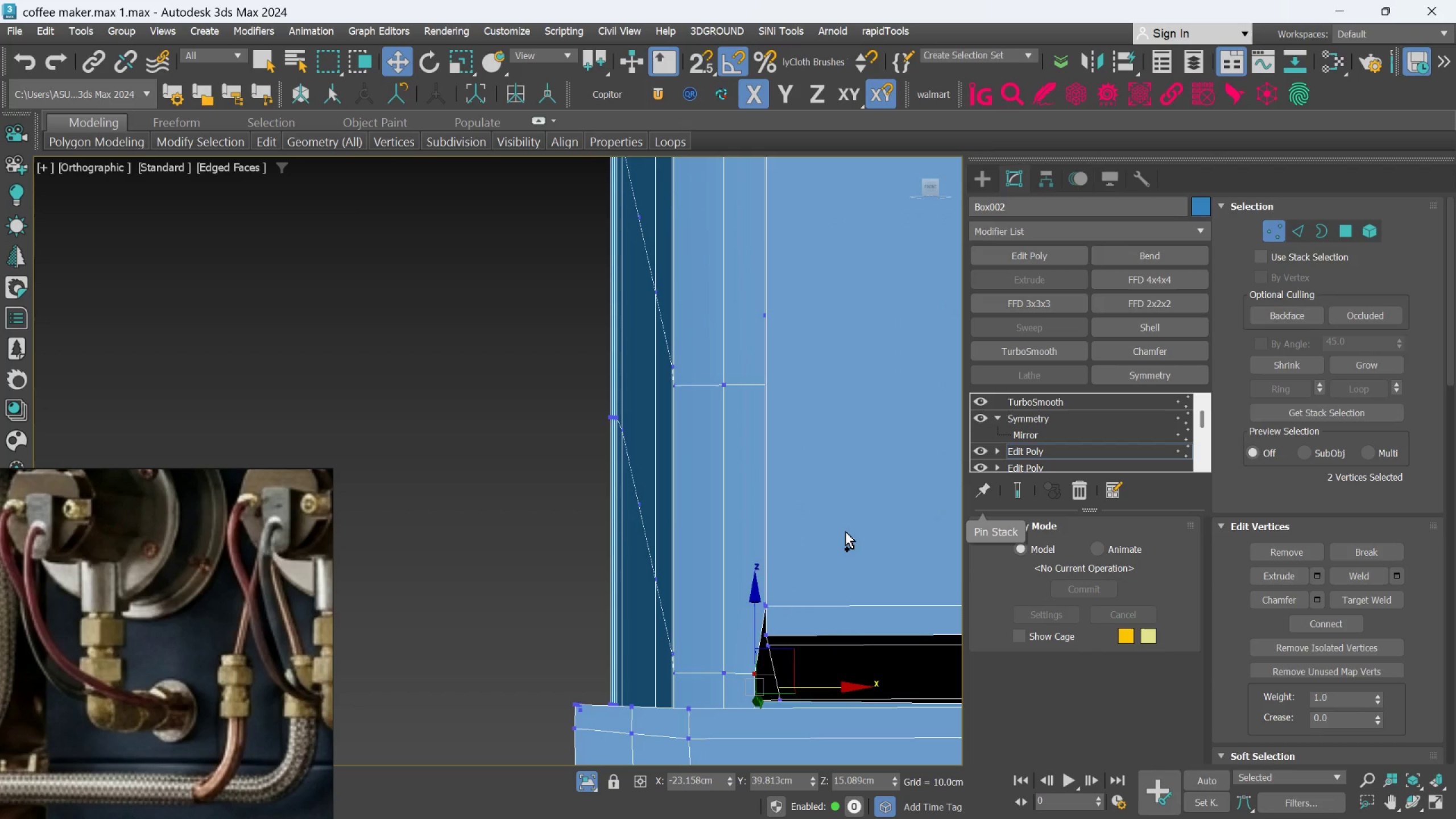 
key(Control+Z)
 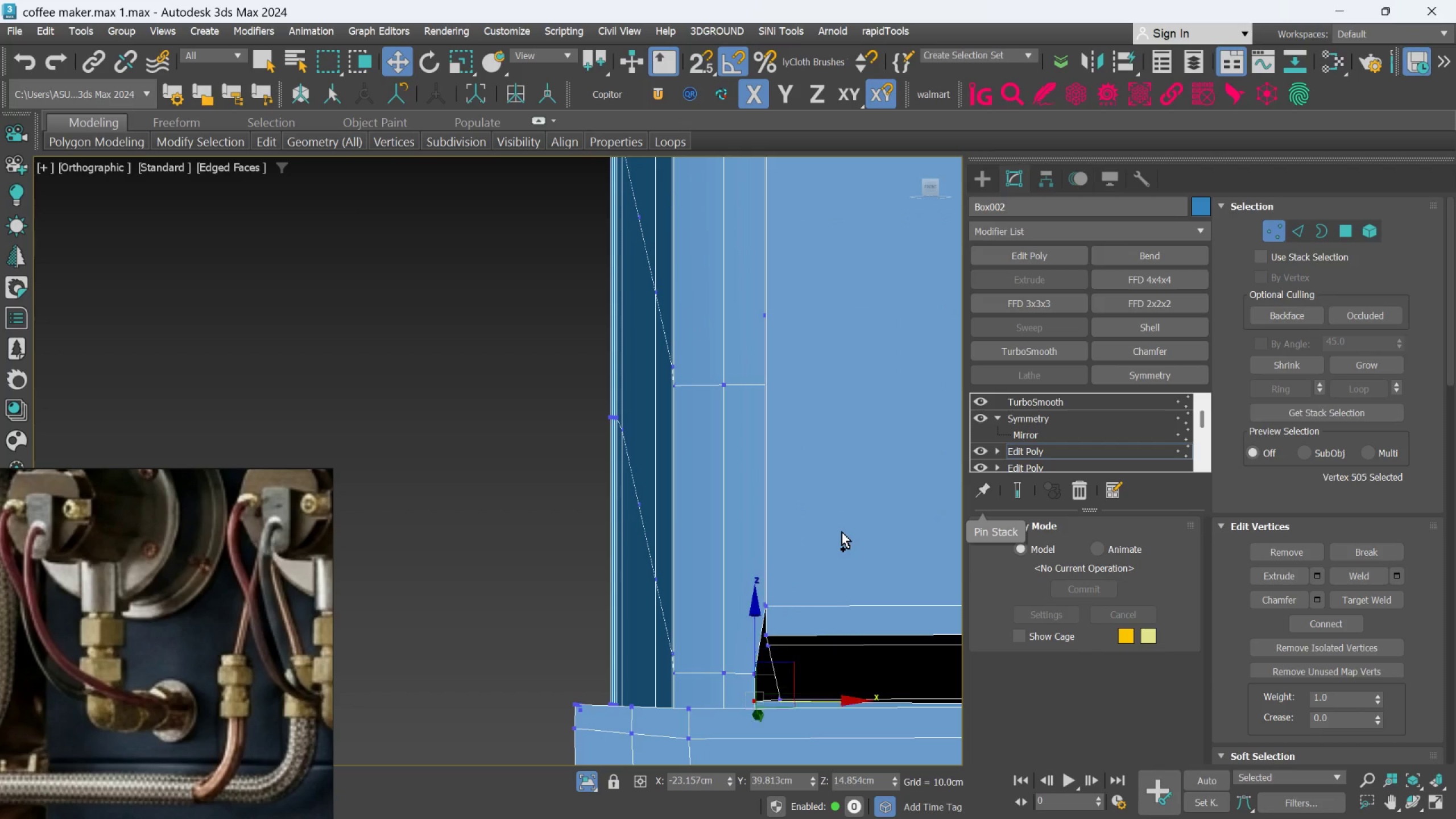 
key(Control+Z)
 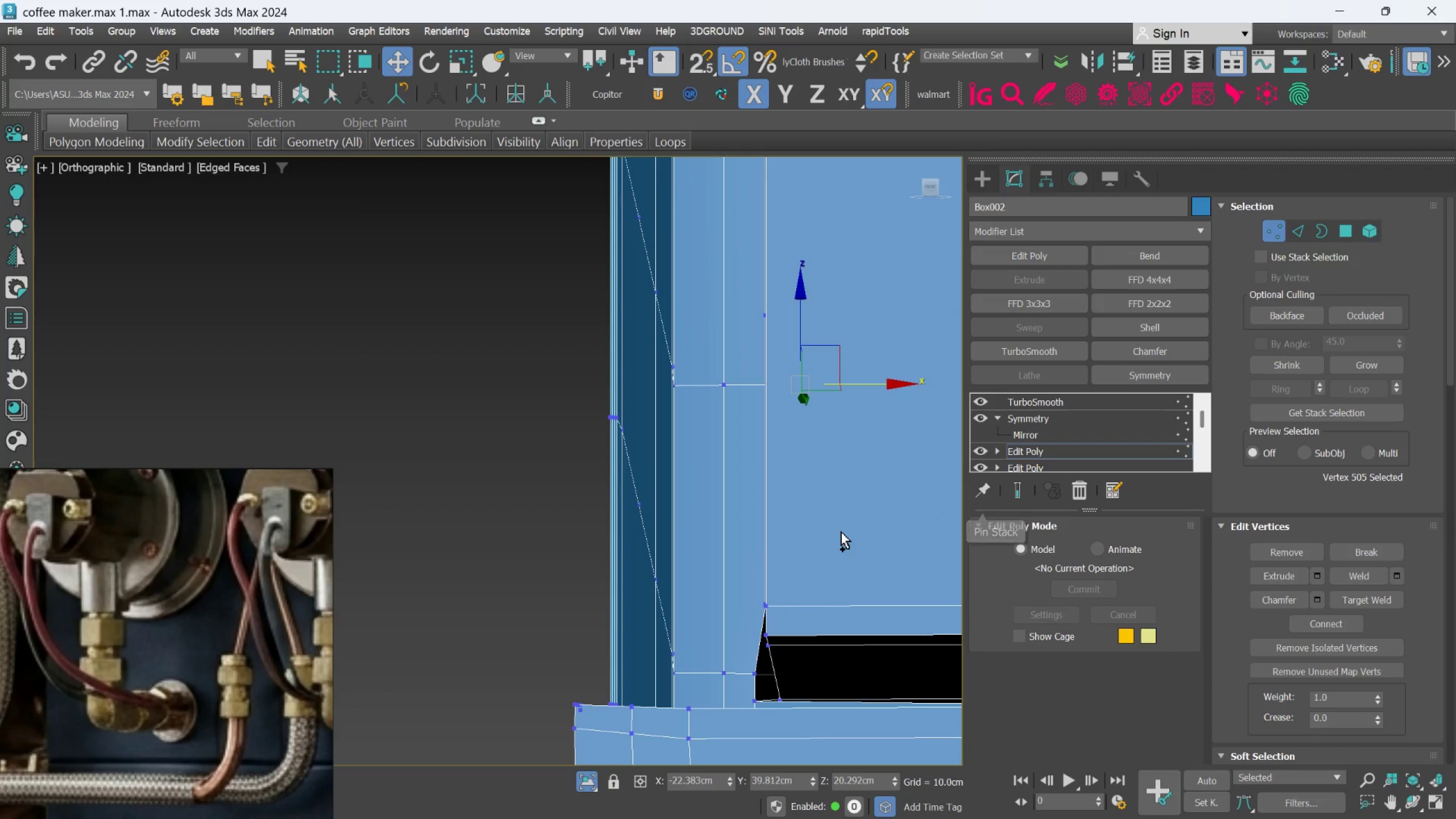 
key(Control+Z)
 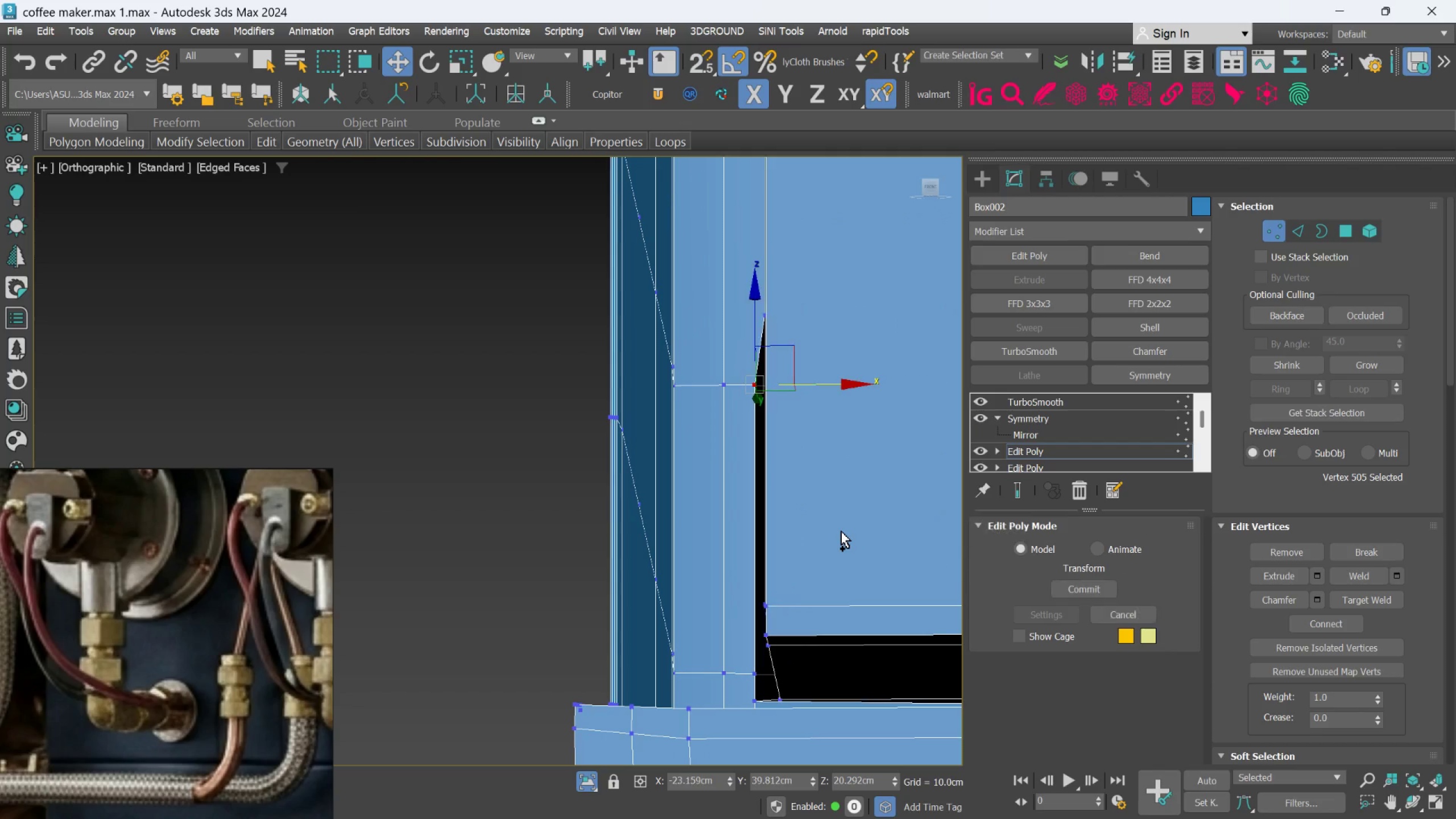 
key(Control+Z)
 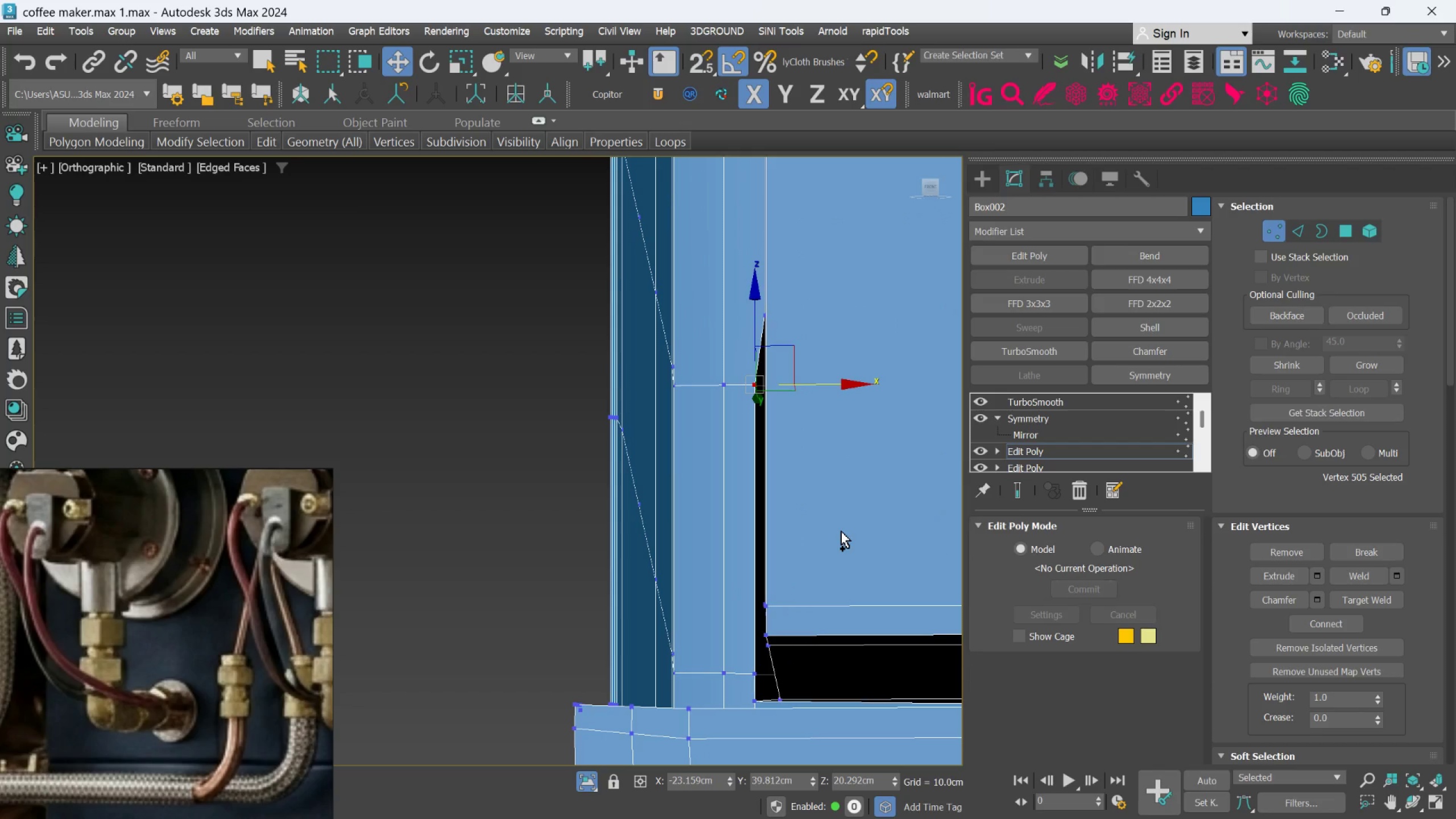 
key(Control+Z)
 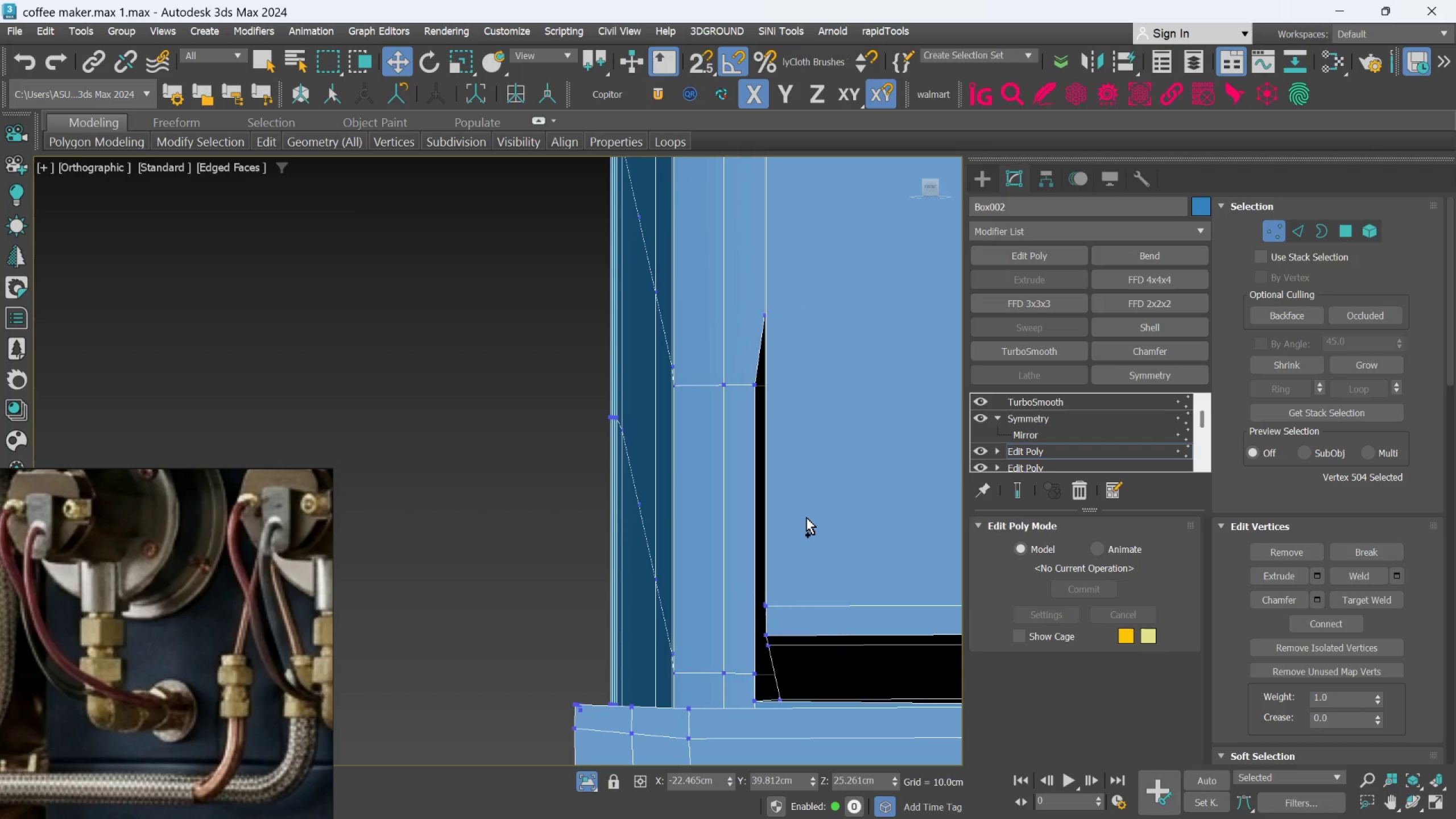 
key(Control+Z)
 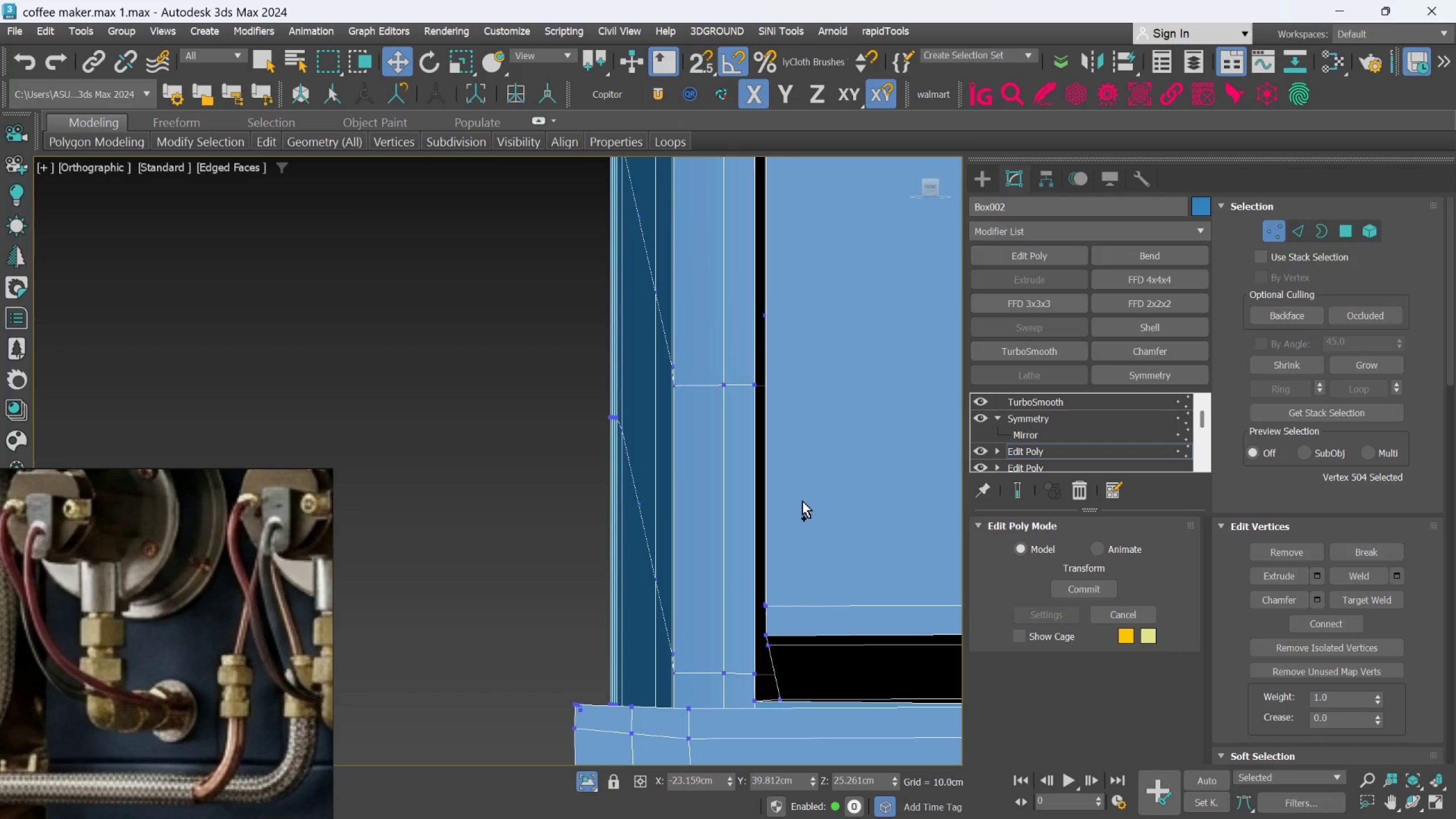 
scroll: coordinate [803, 500], scroll_direction: down, amount: 2.0
 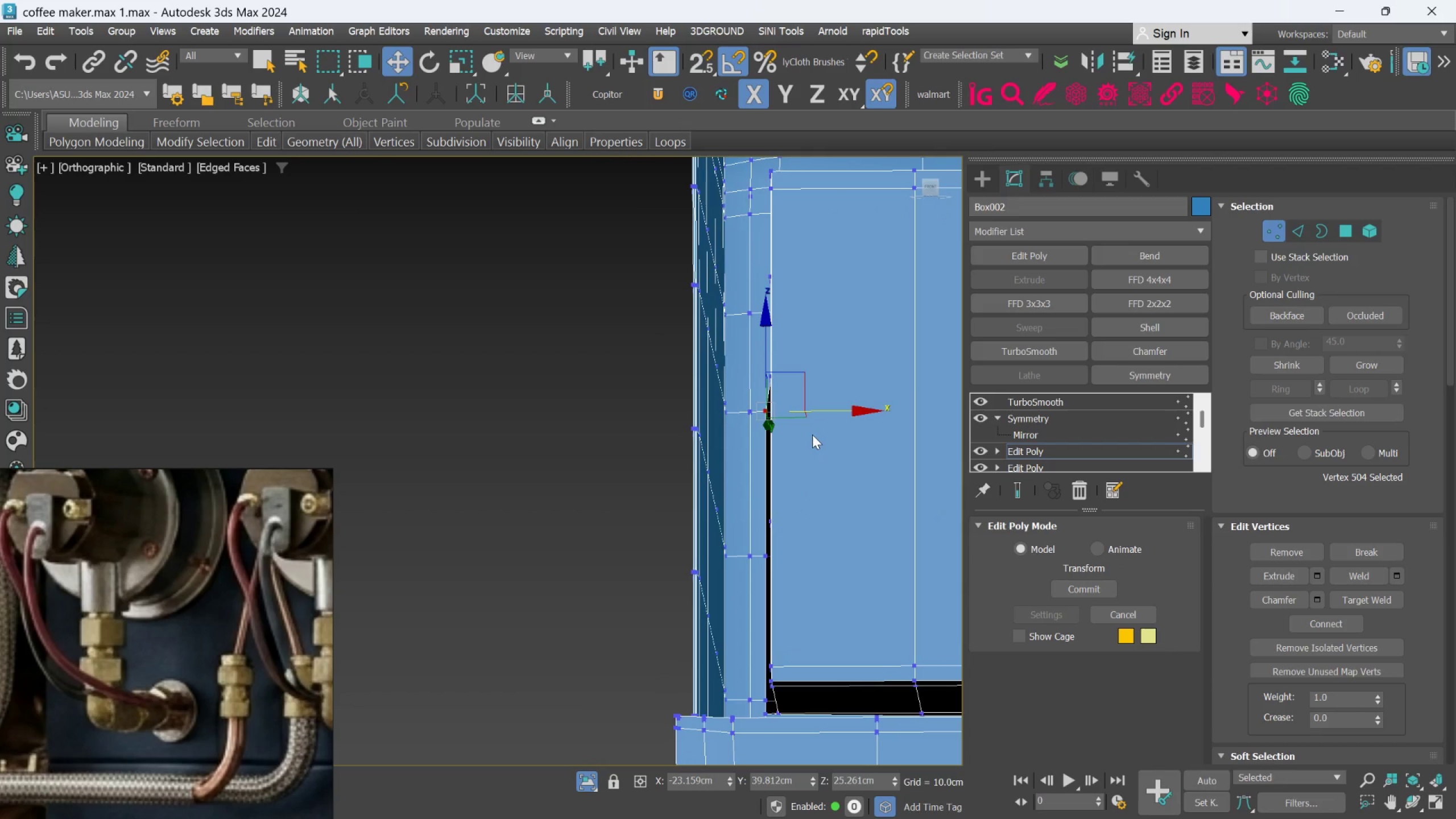 
key(Control+Z)
 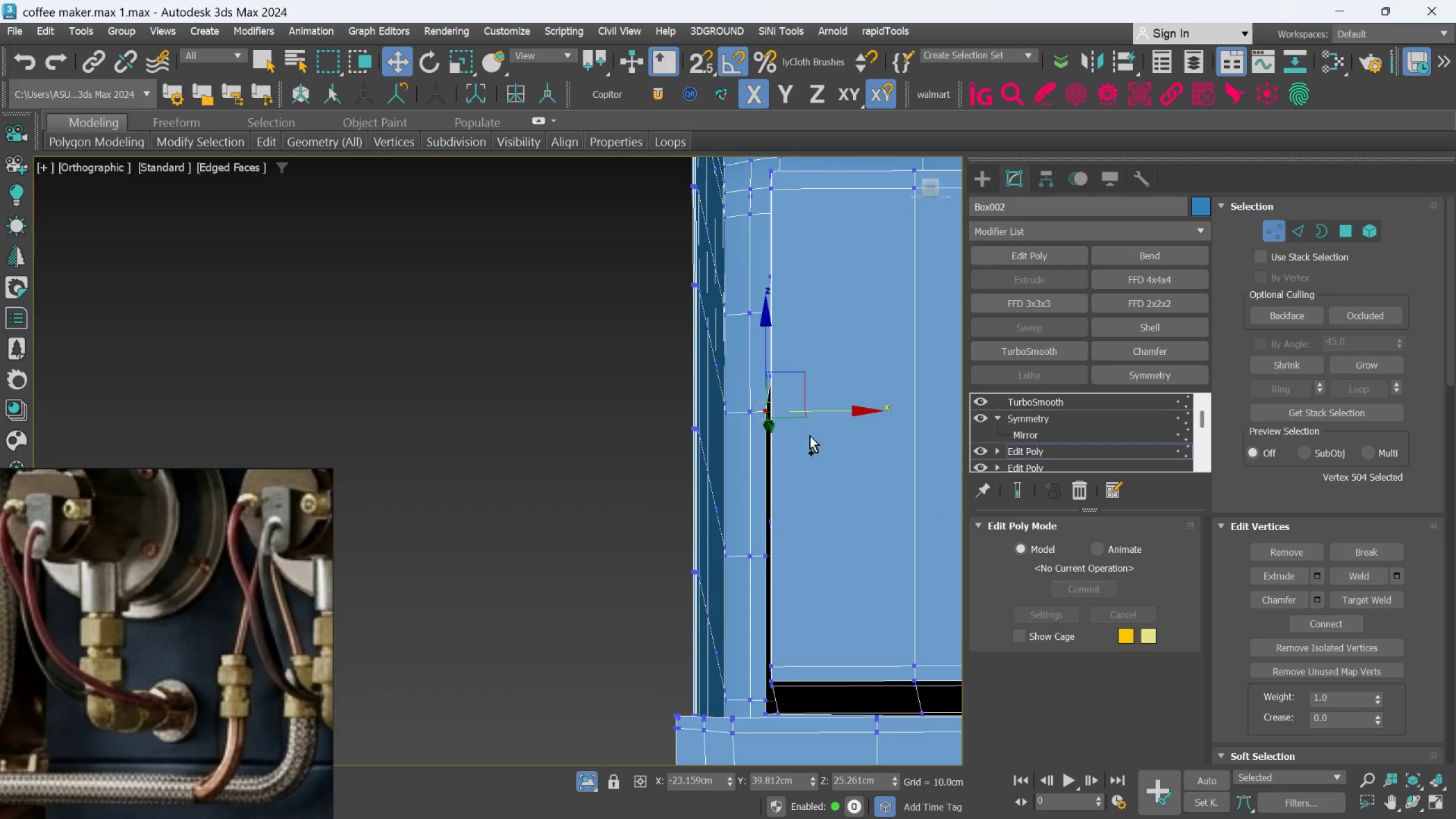 
key(Control+Z)
 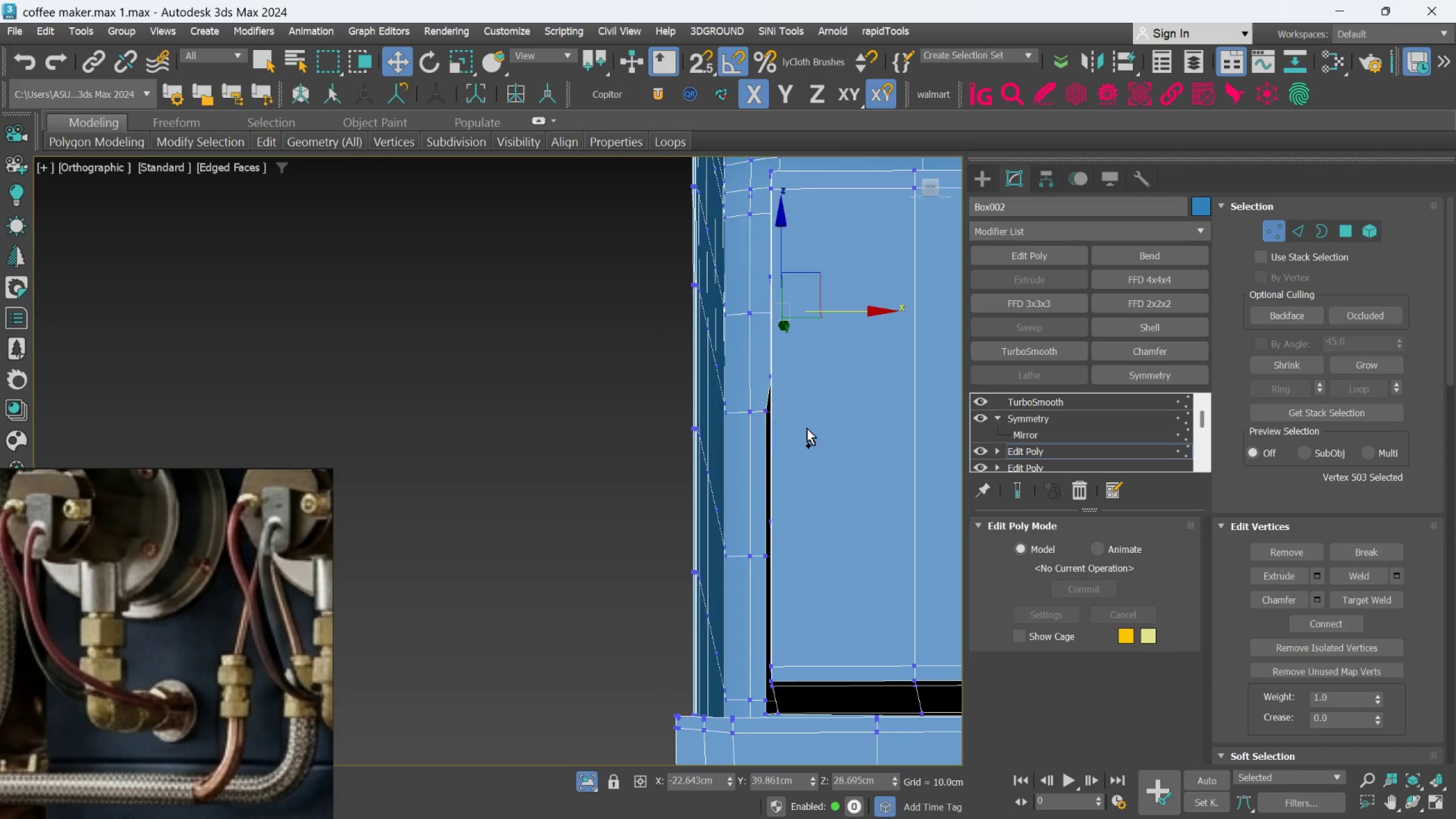 
key(Control+Z)
 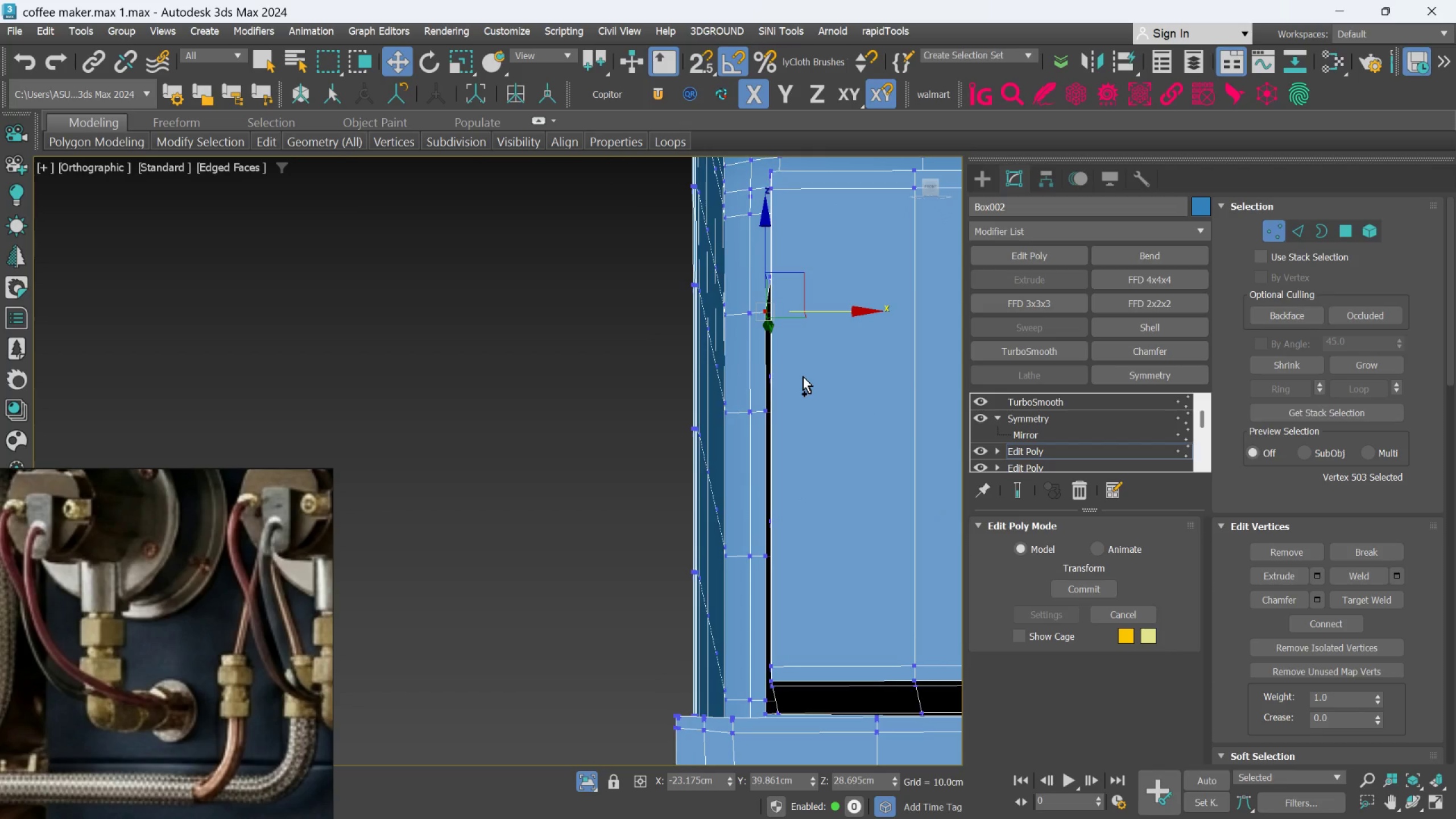 
key(Control+Z)
 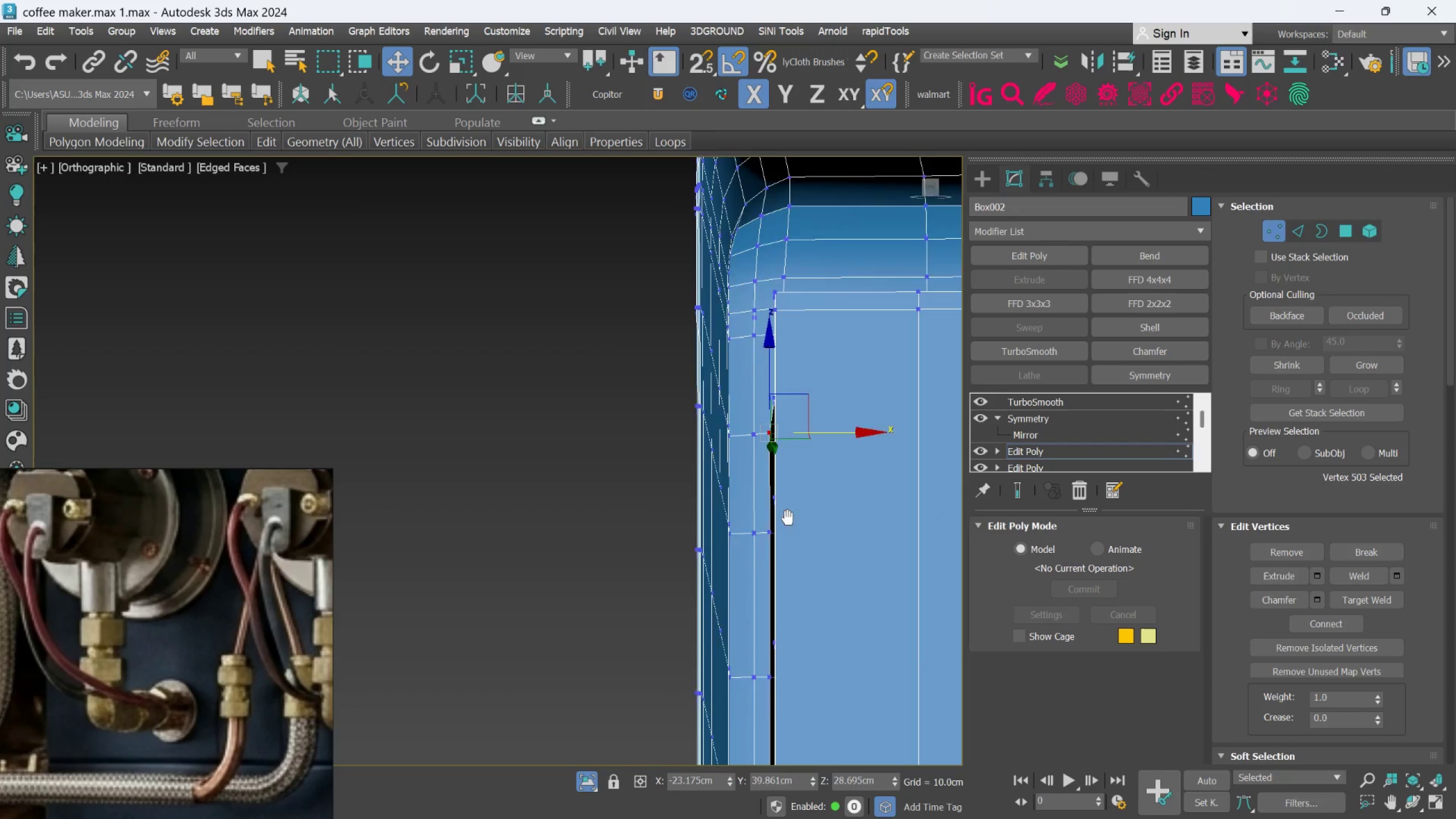 
key(Control+Z)
 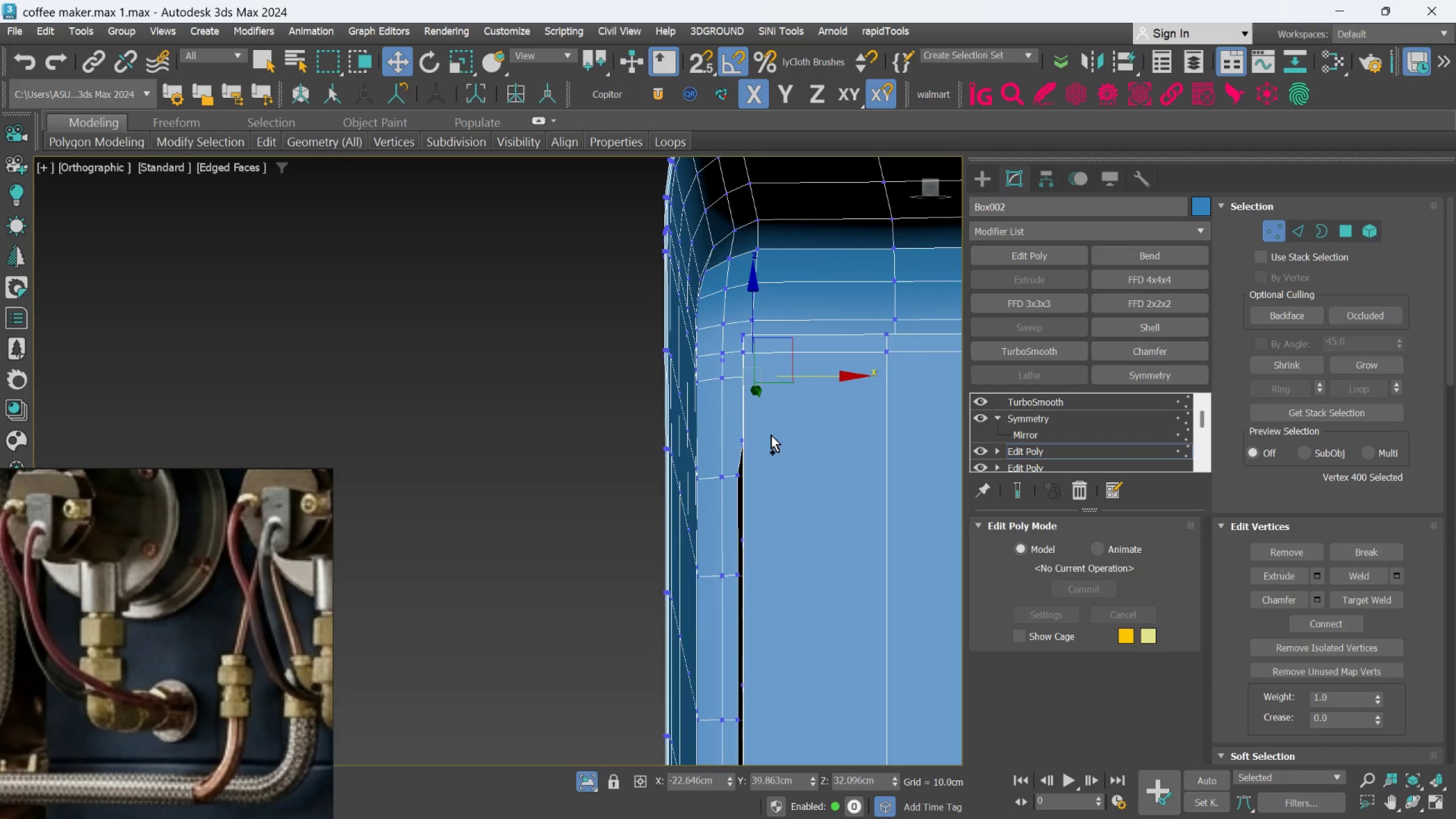 
key(Control+Z)
 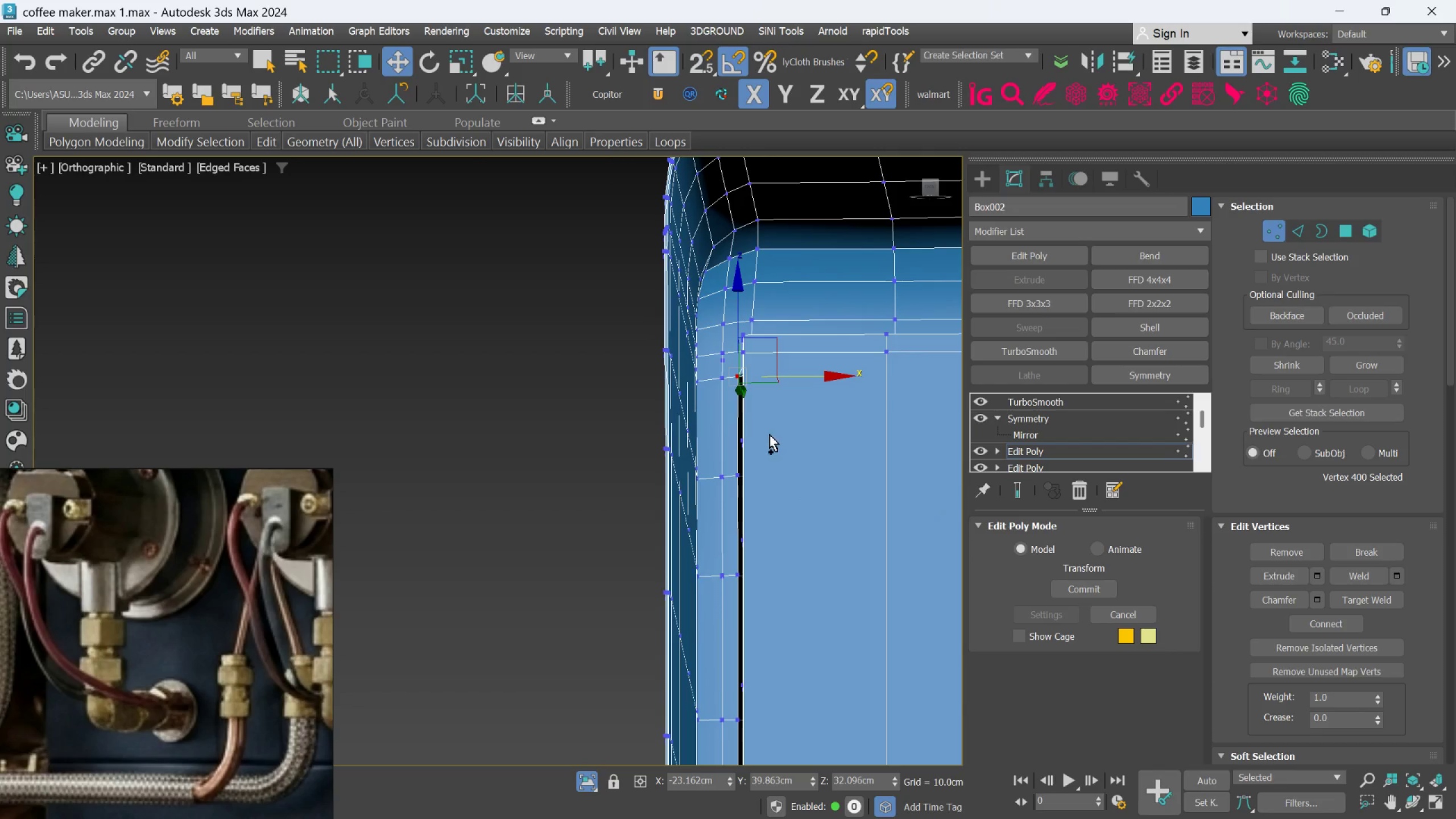 
key(Control+Z)
 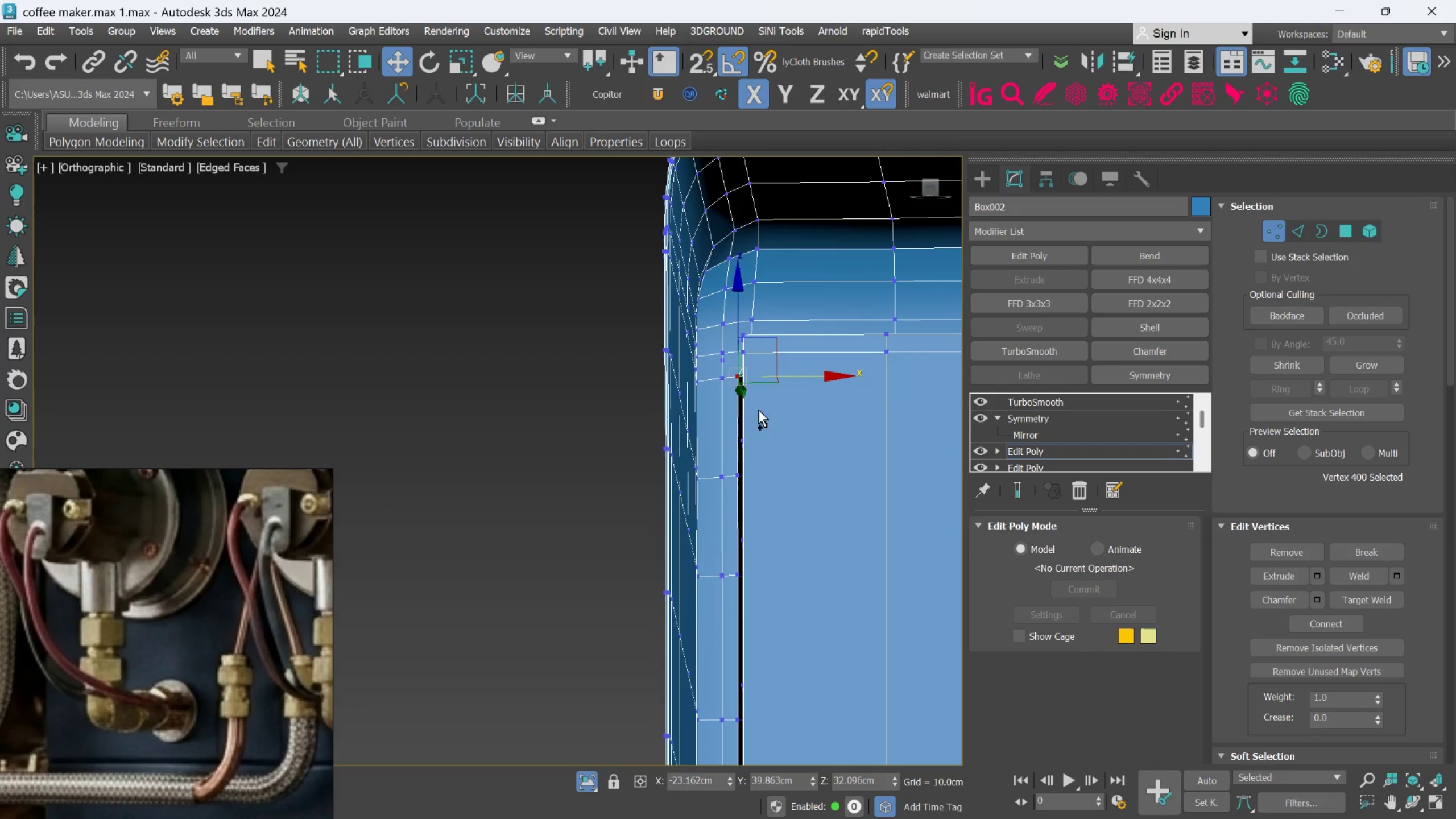 
key(Control+Z)
 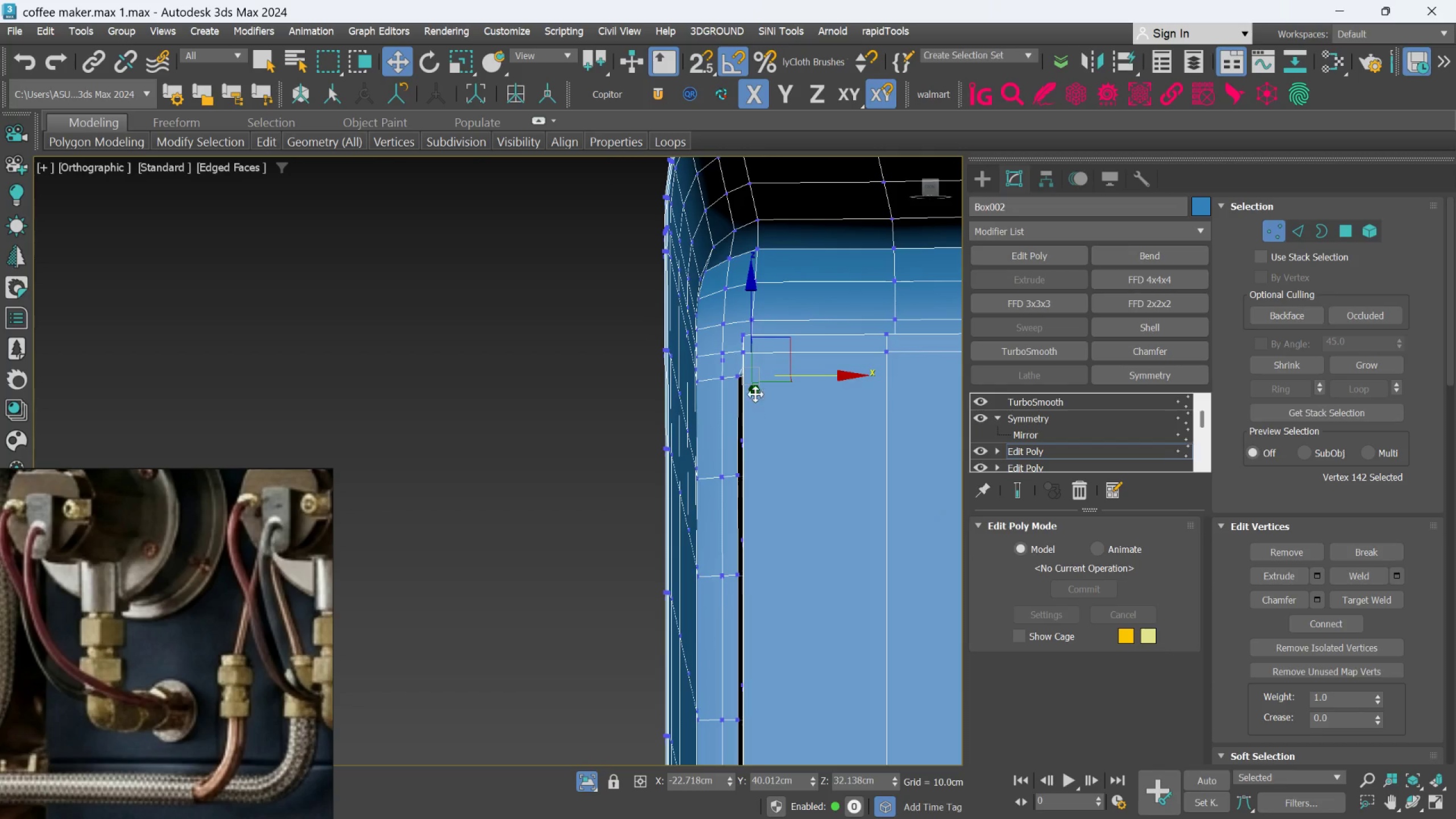 
key(Control+Z)
 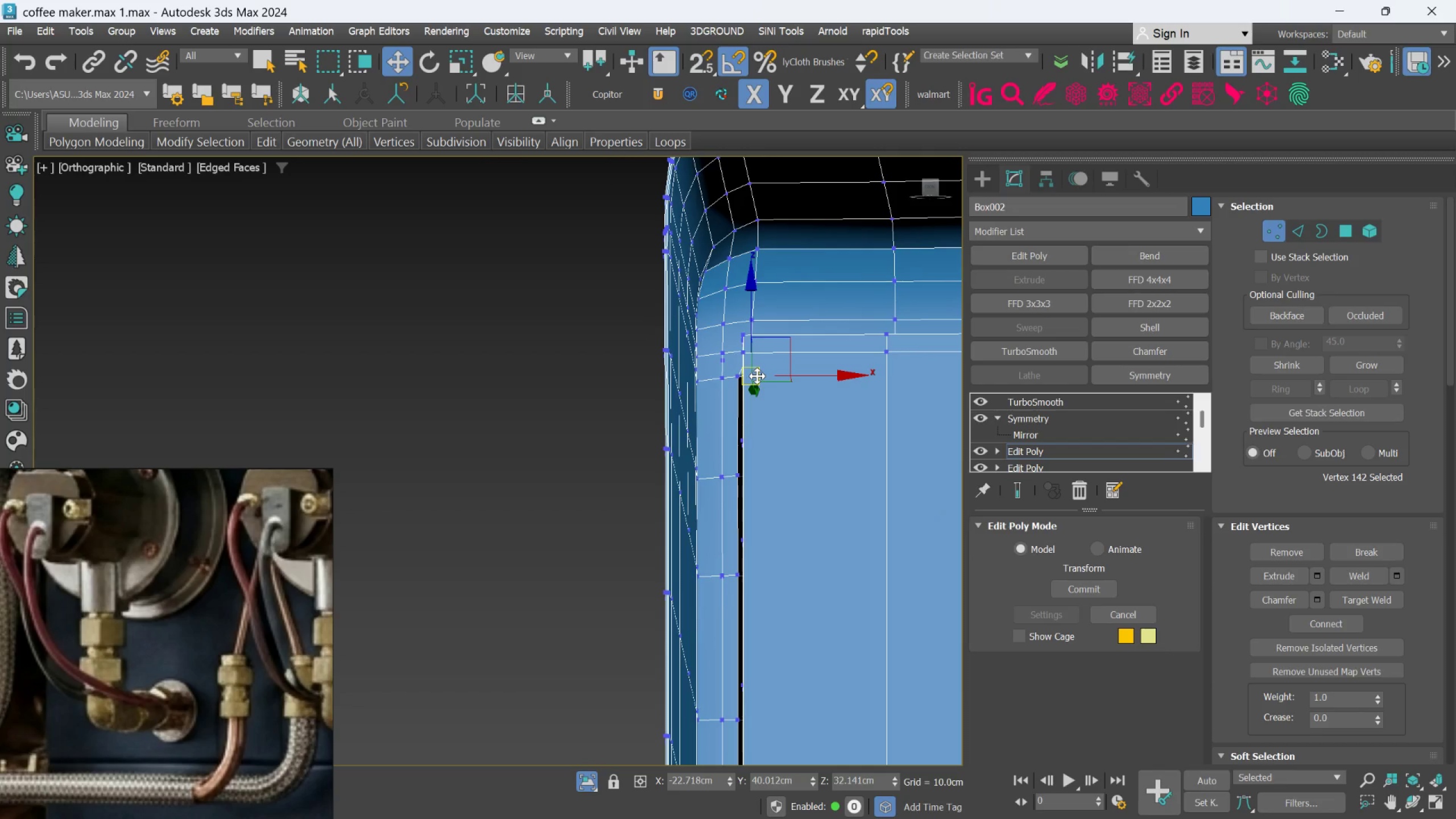 
hold_key(key=AltLeft, duration=0.86)
 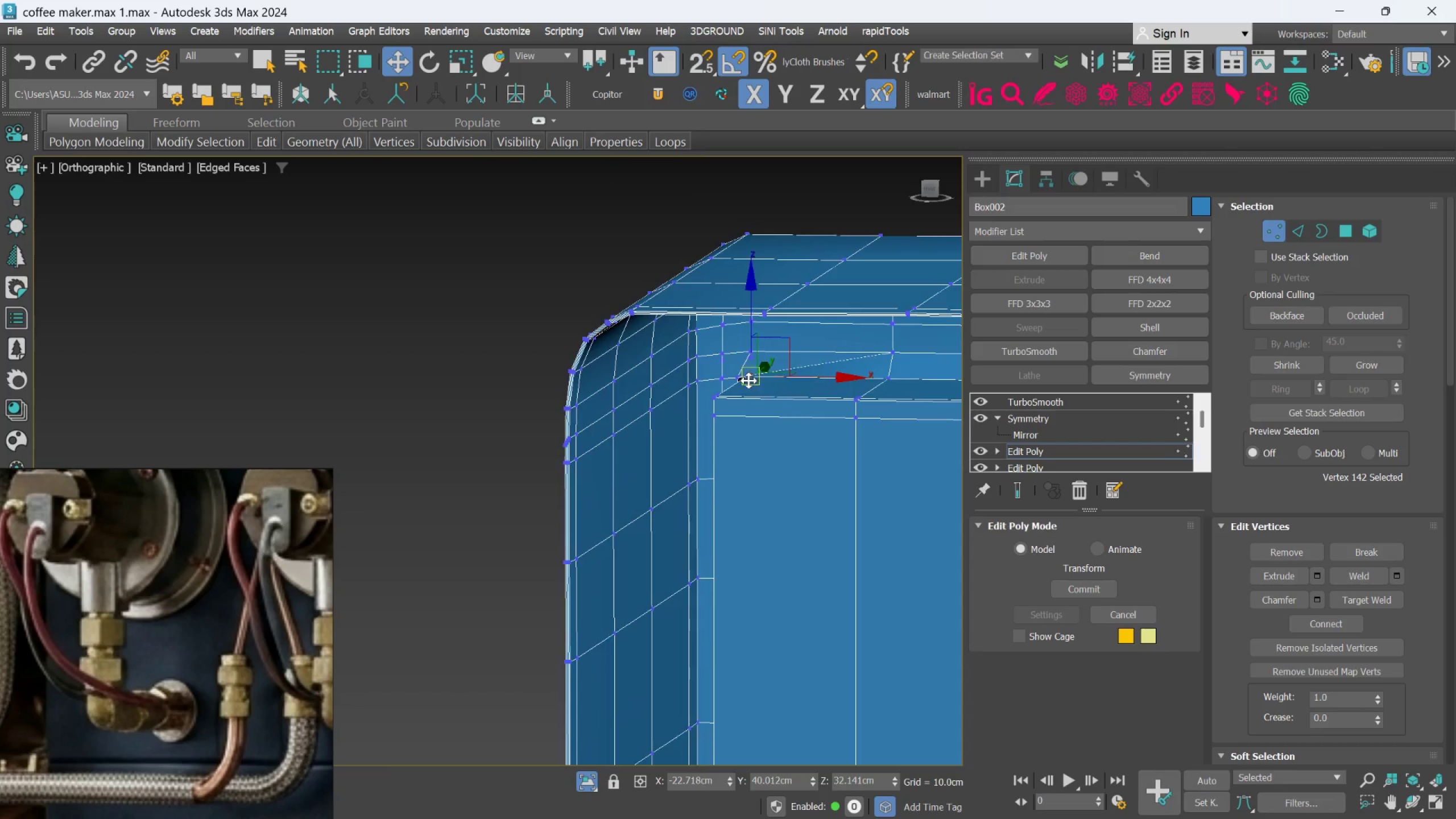 
hold_key(key=AltLeft, duration=2.23)
 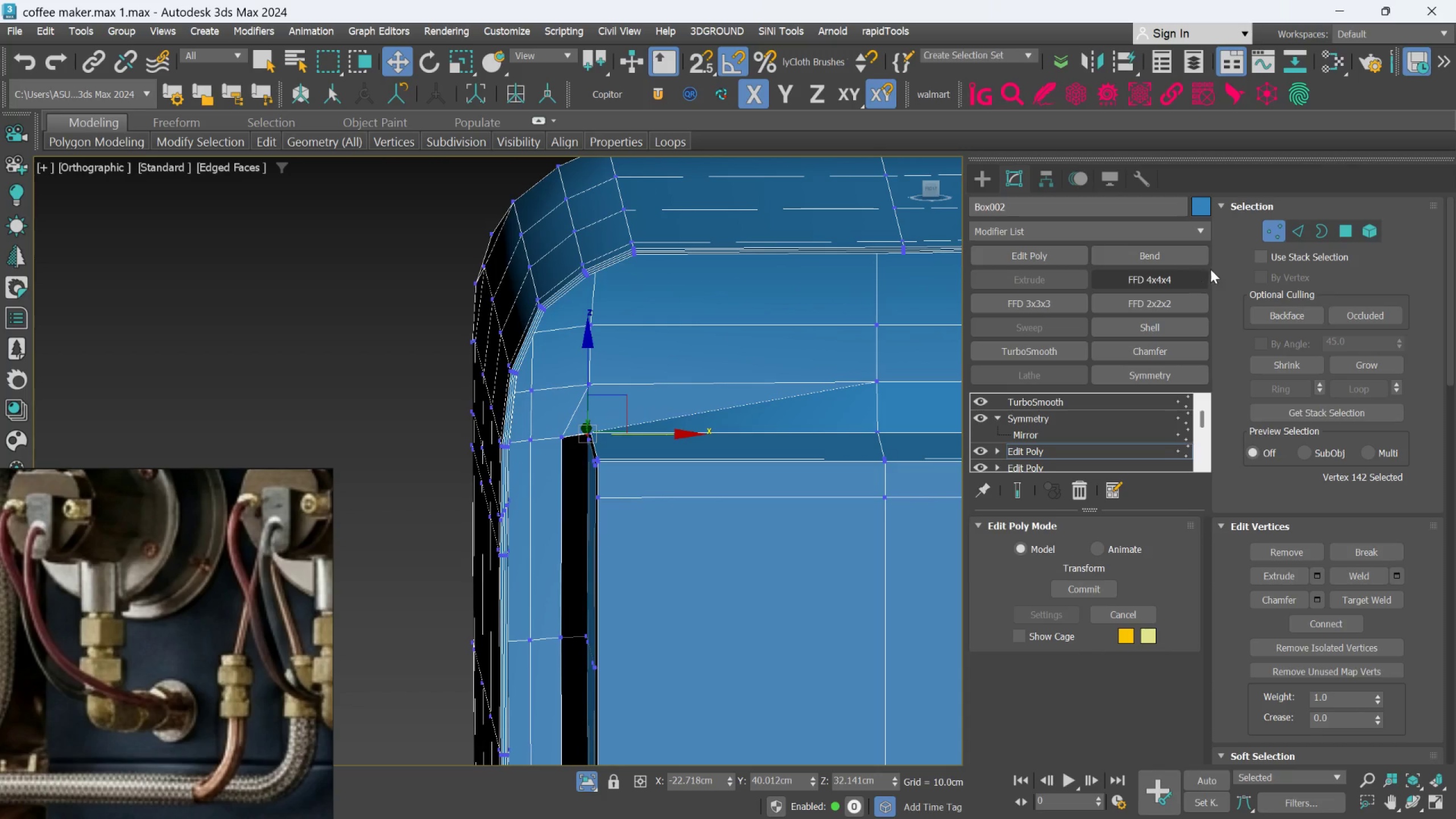 
scroll: coordinate [748, 378], scroll_direction: up, amount: 2.0
 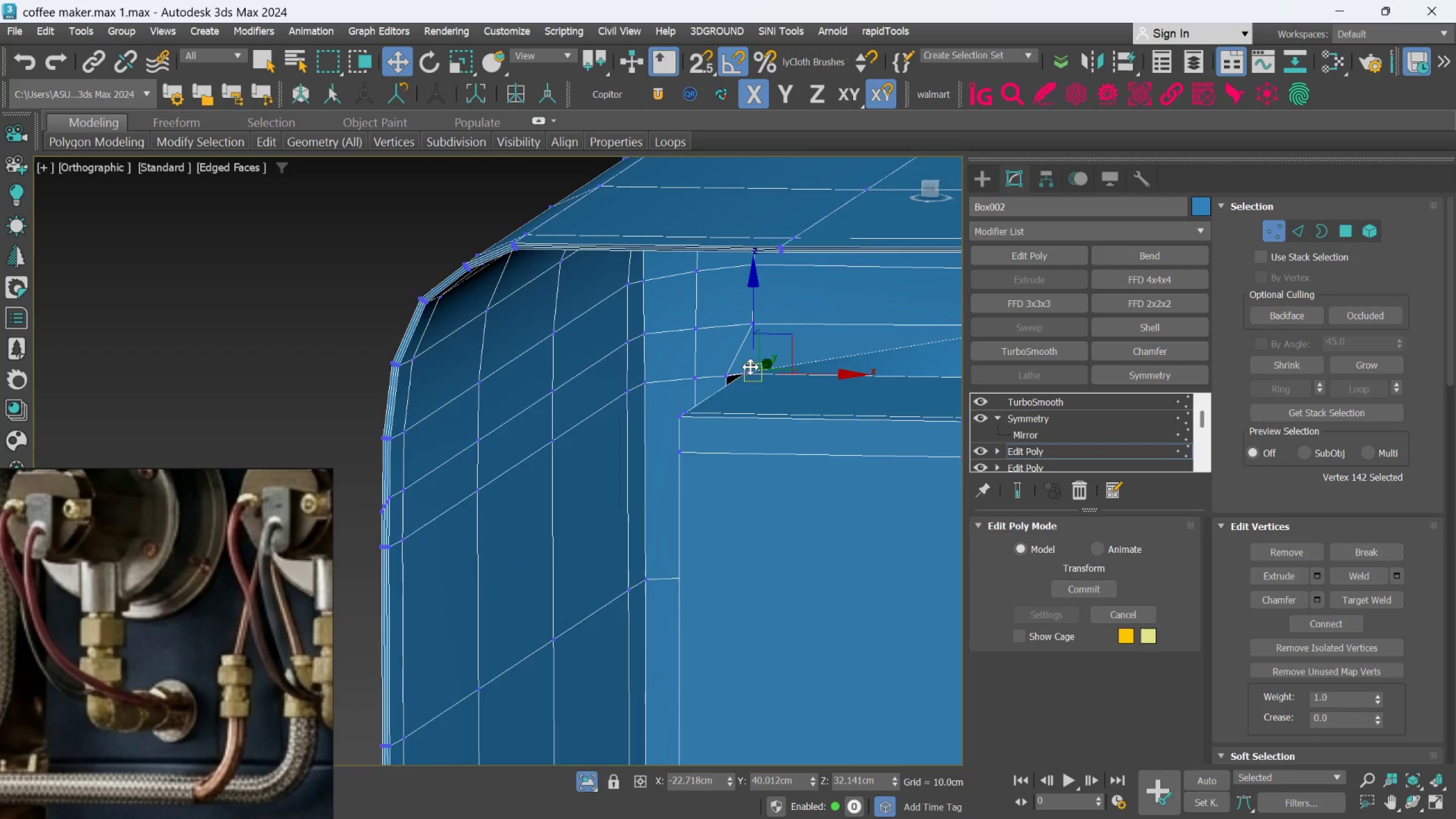 
left_click([1297, 226])
 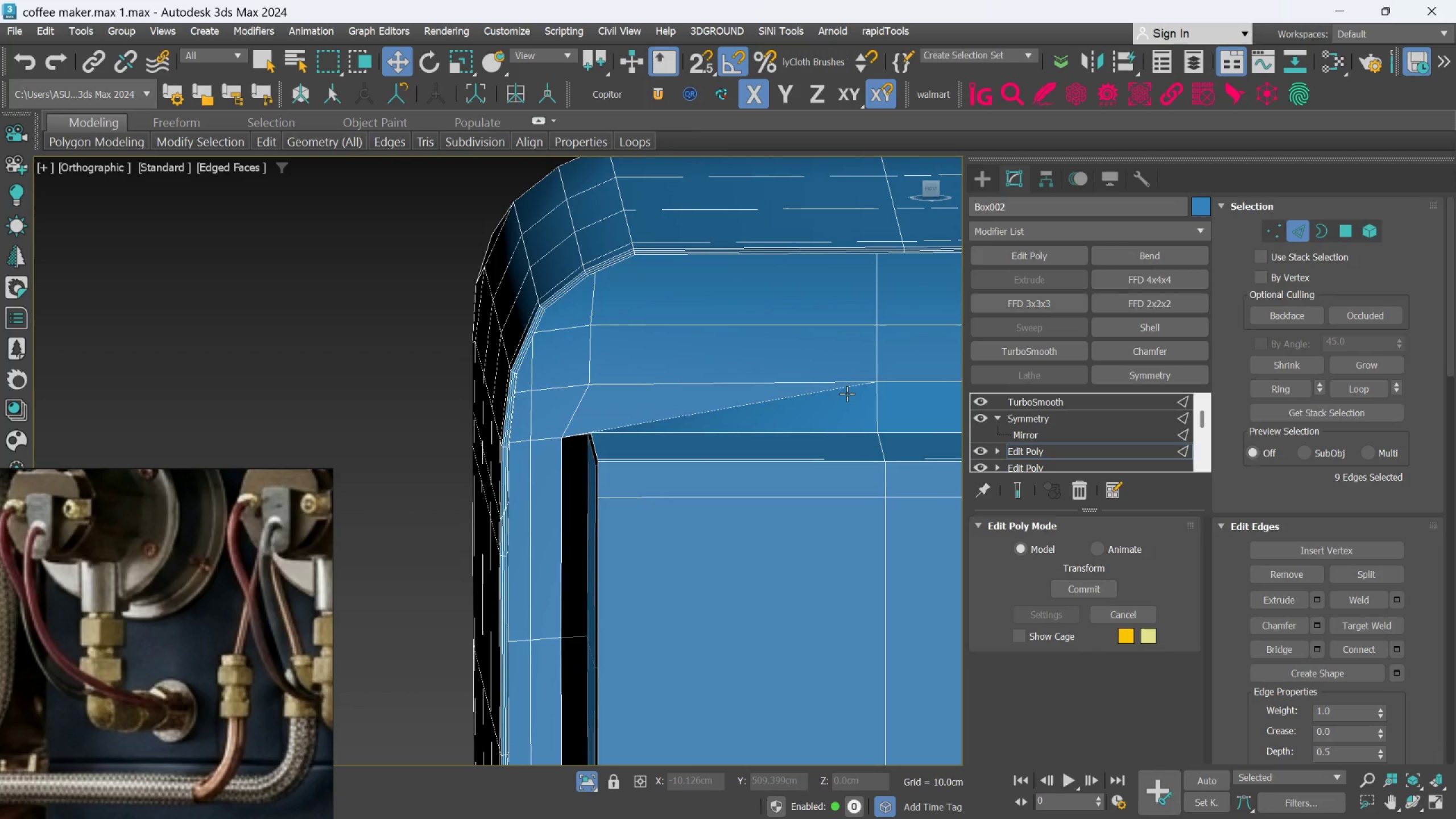 
double_click([846, 393])
 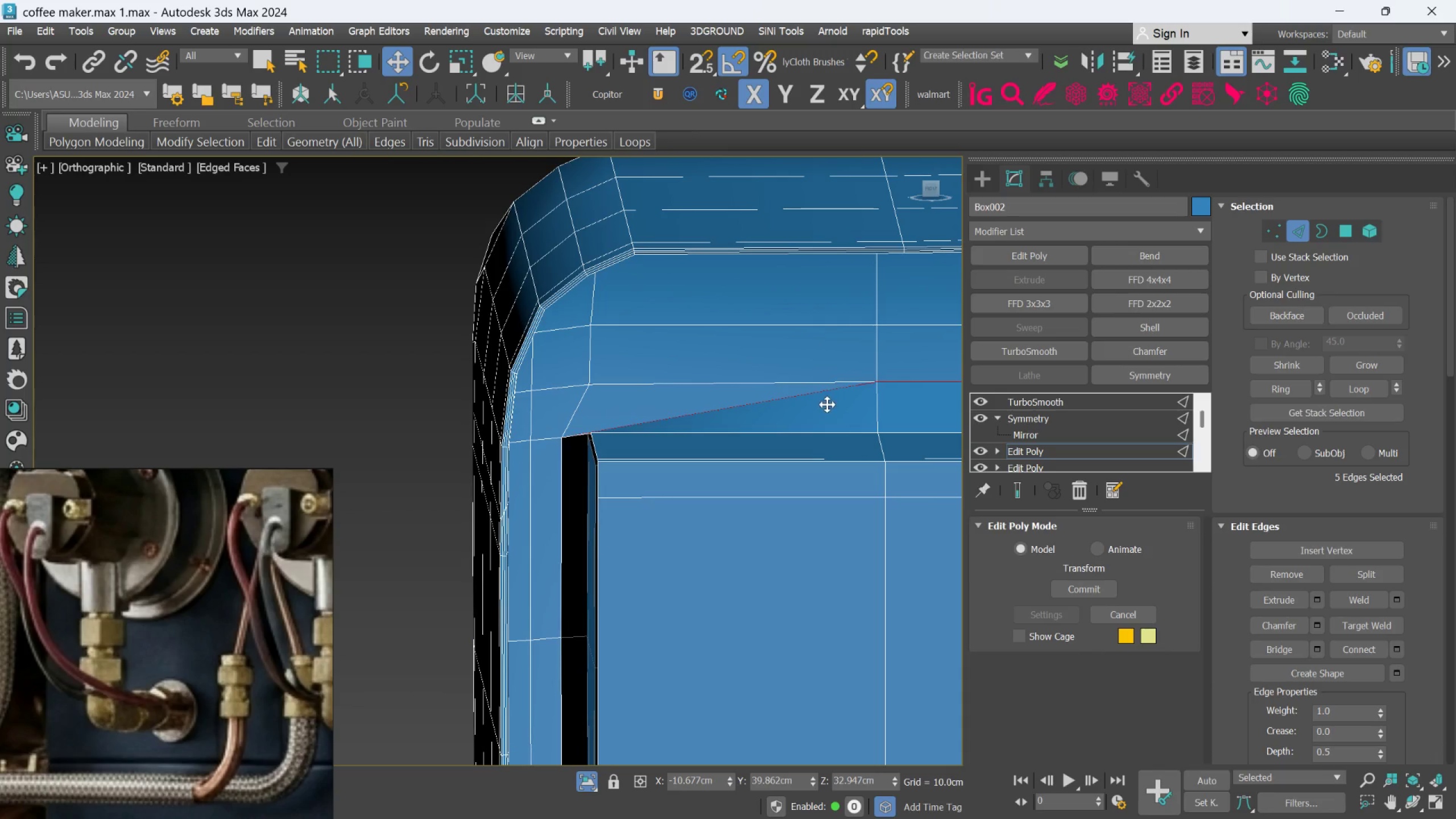 
scroll: coordinate [826, 405], scroll_direction: down, amount: 2.0
 